 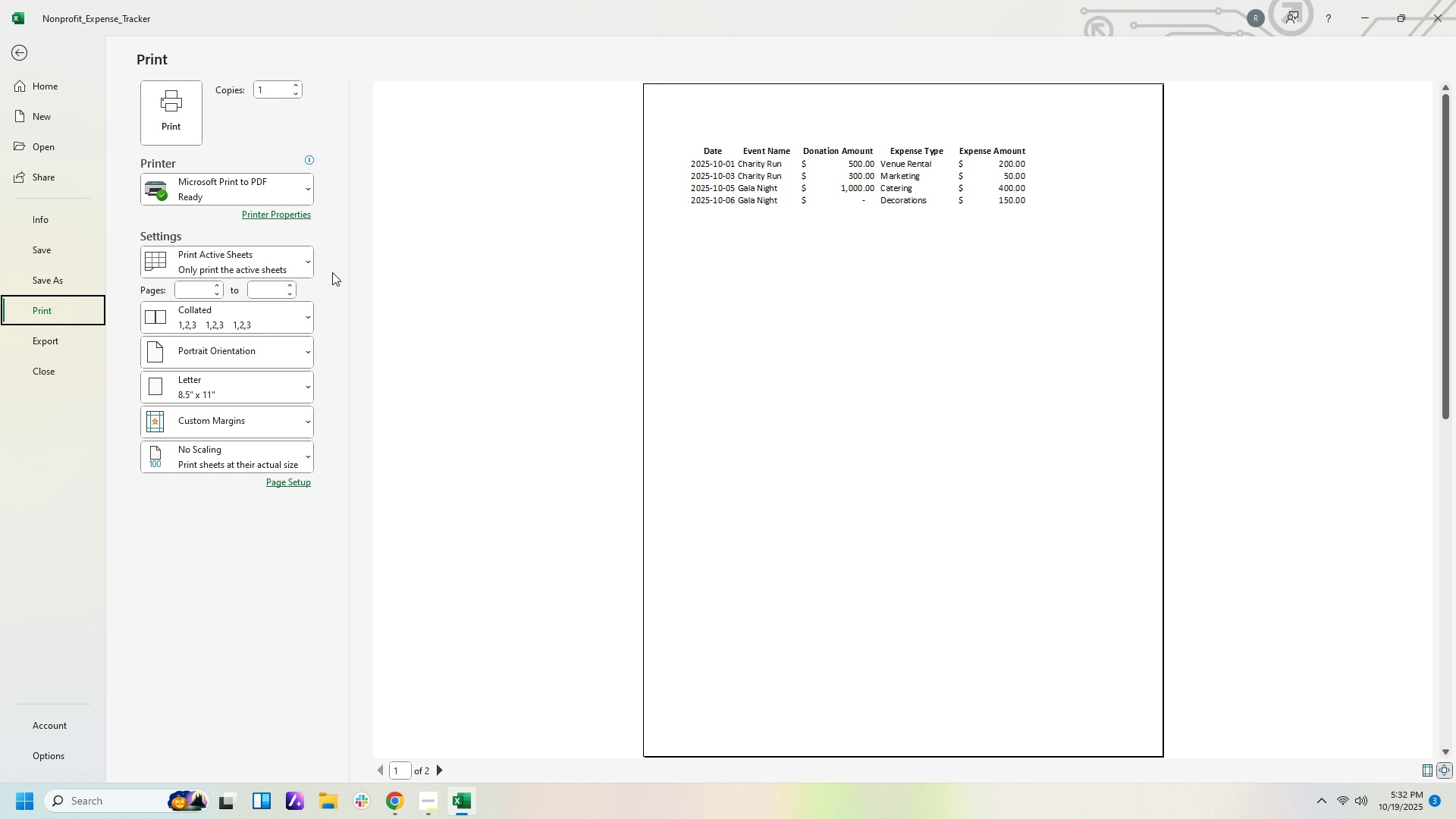 
left_click([14, 58])
 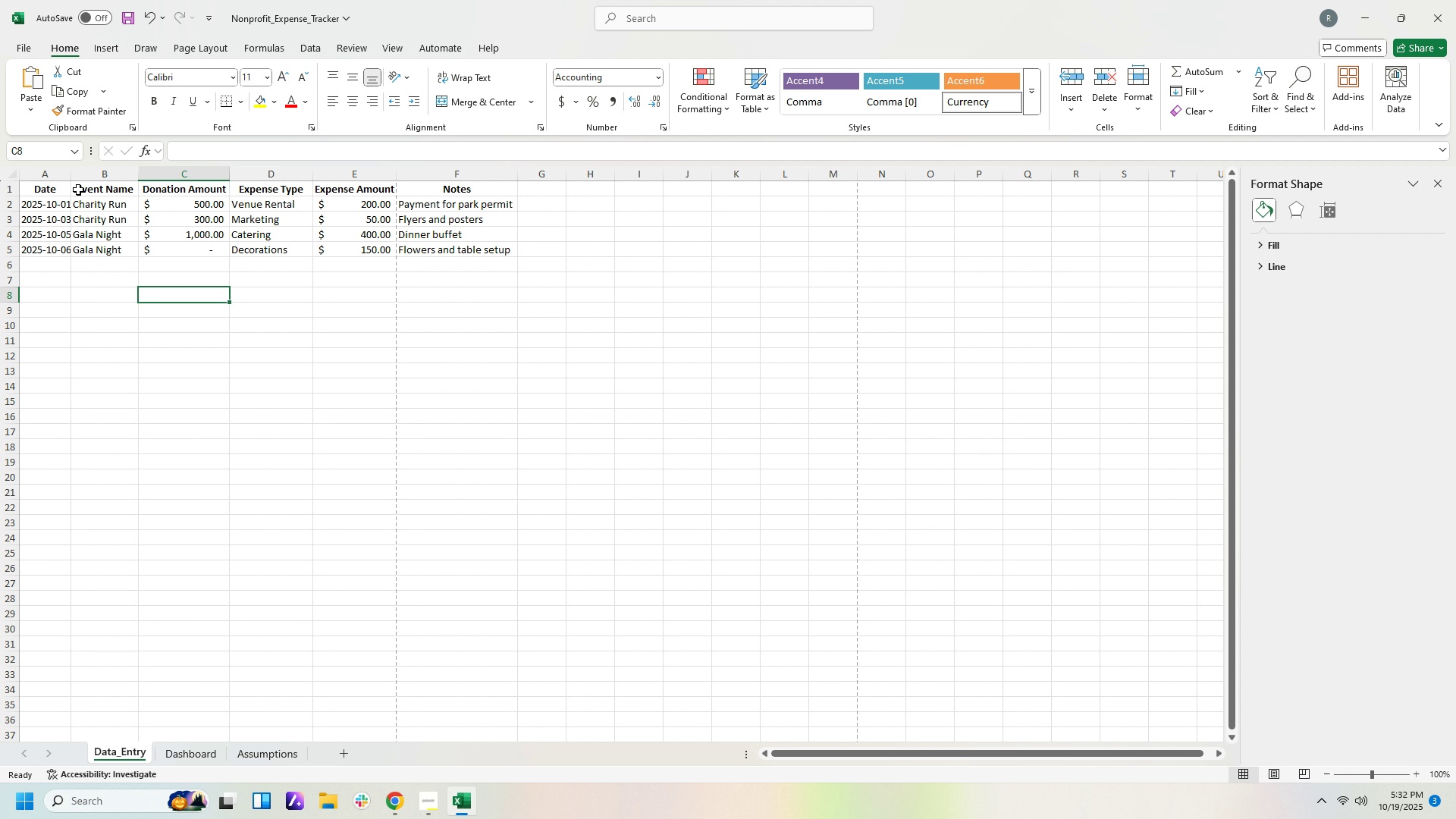 
left_click_drag(start_coordinate=[70, 177], to_coordinate=[75, 176])
 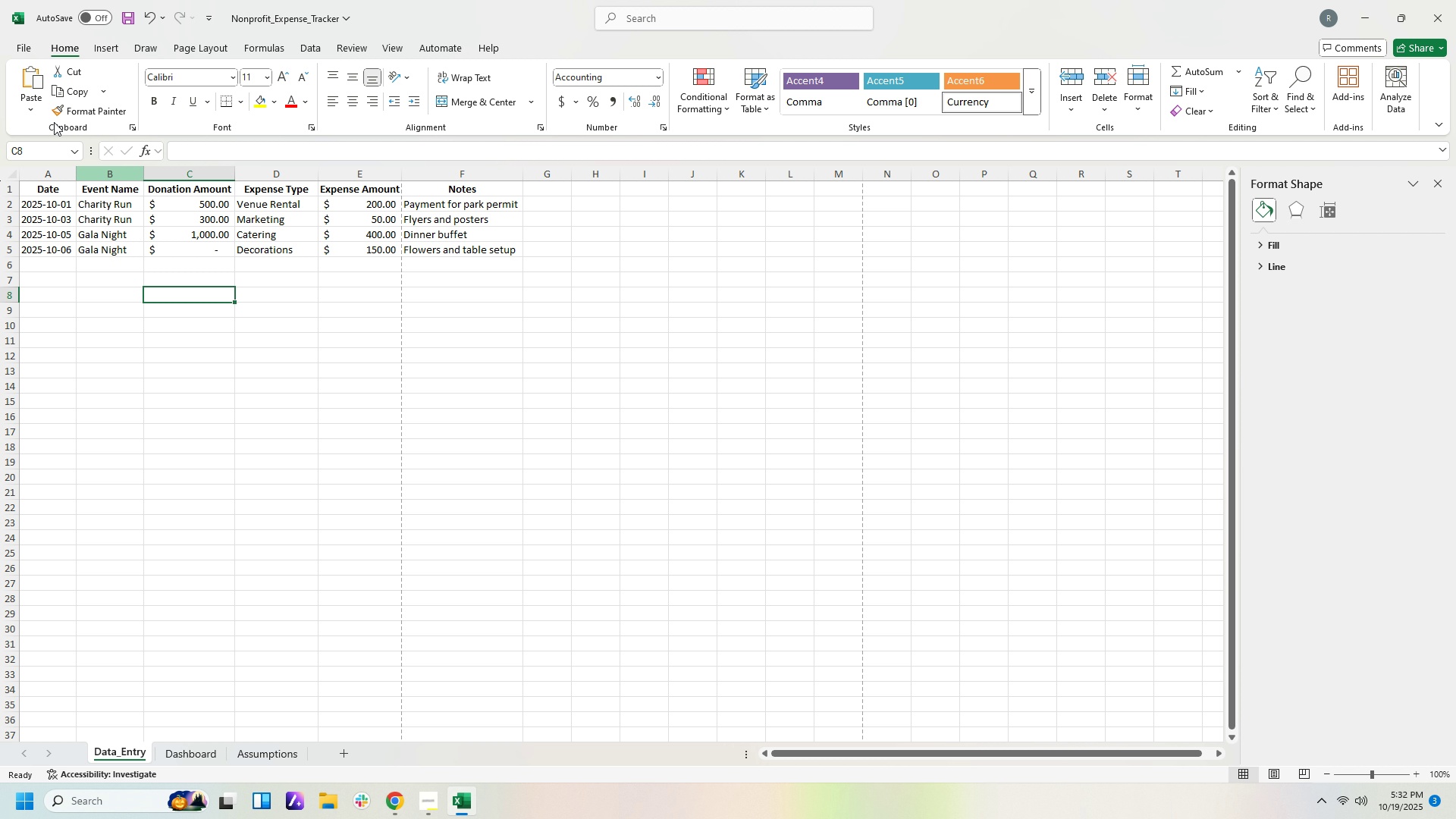 
wait(16.69)
 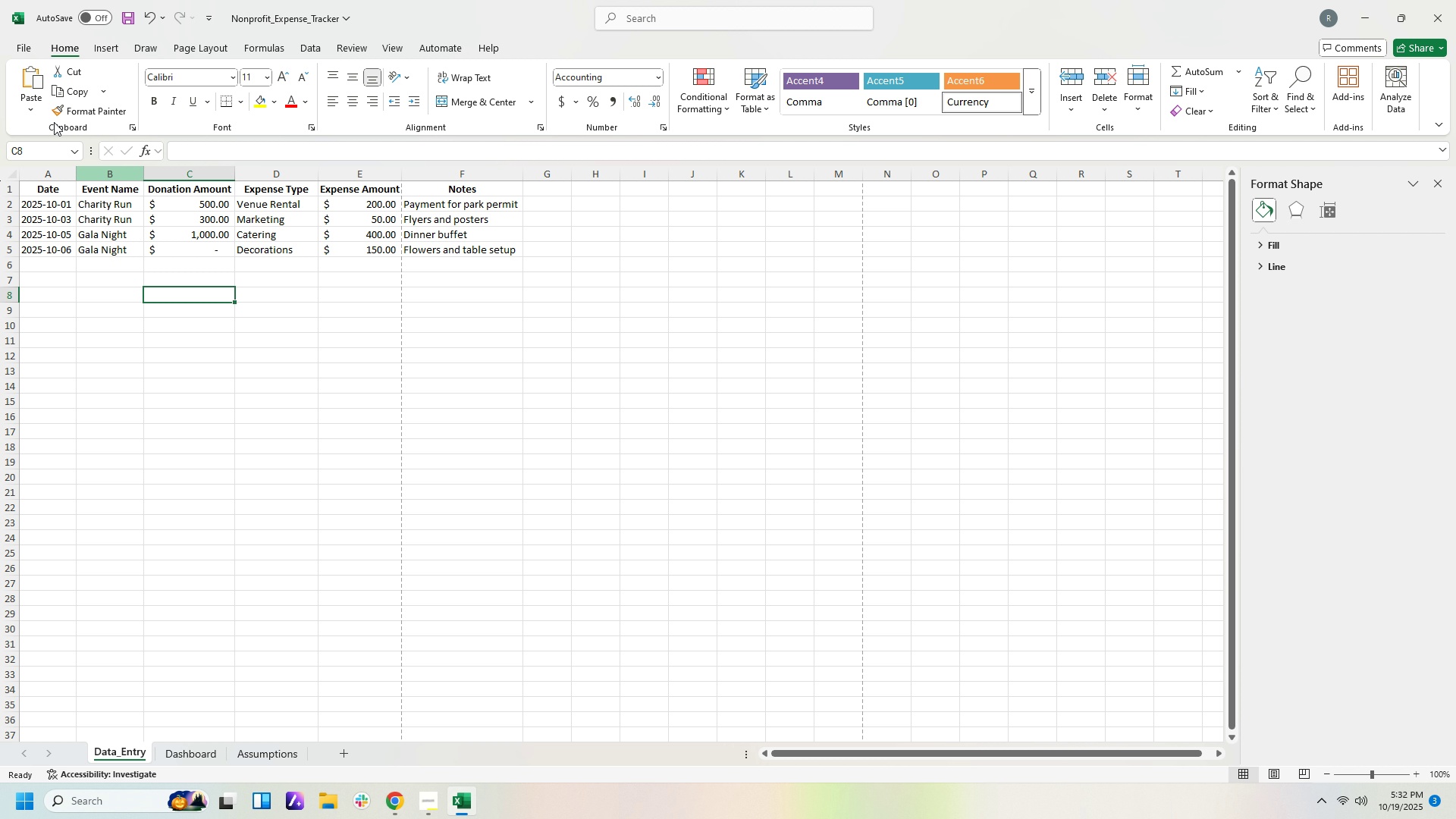 
left_click([28, 39])
 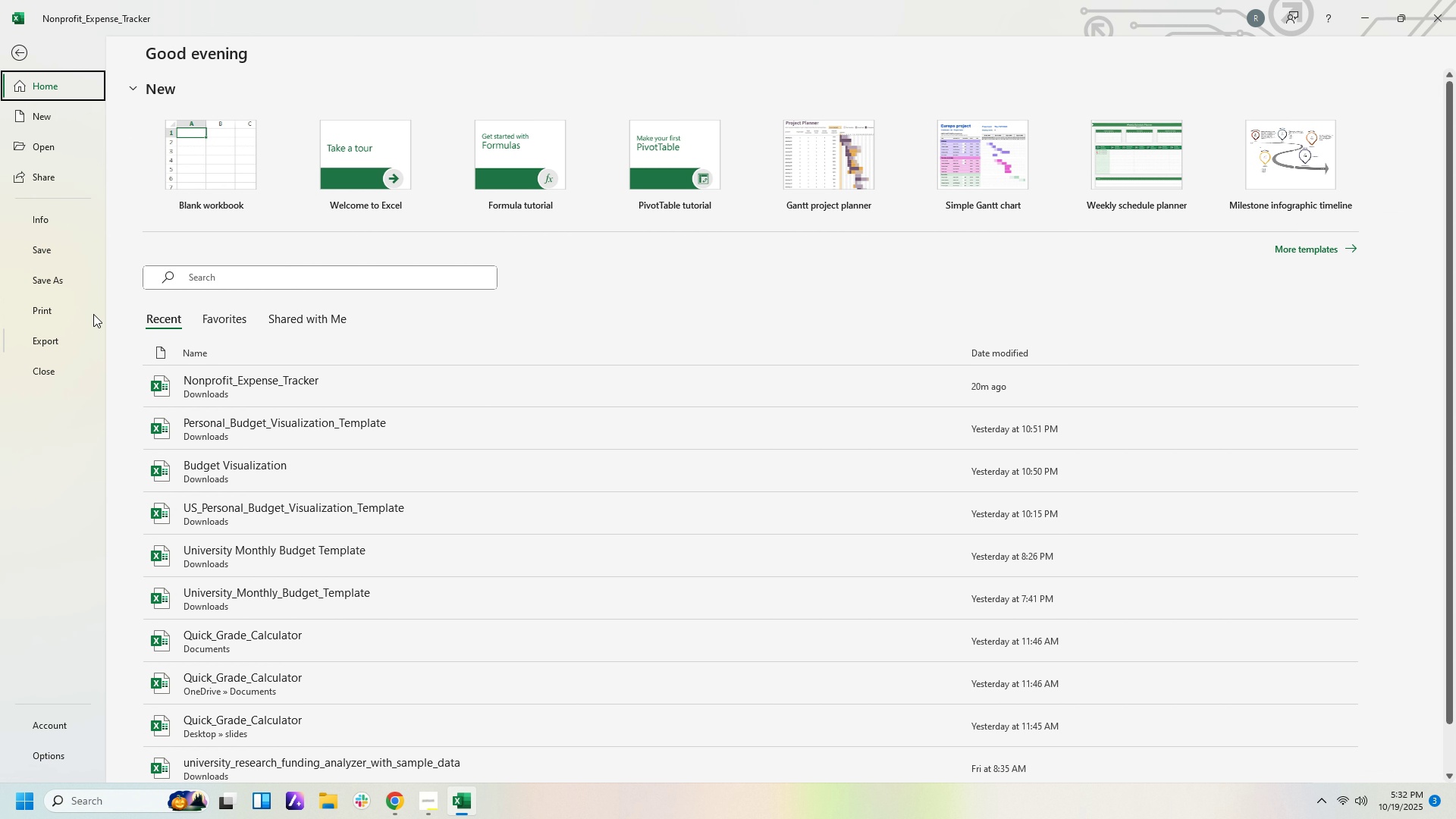 
left_click([17, 54])
 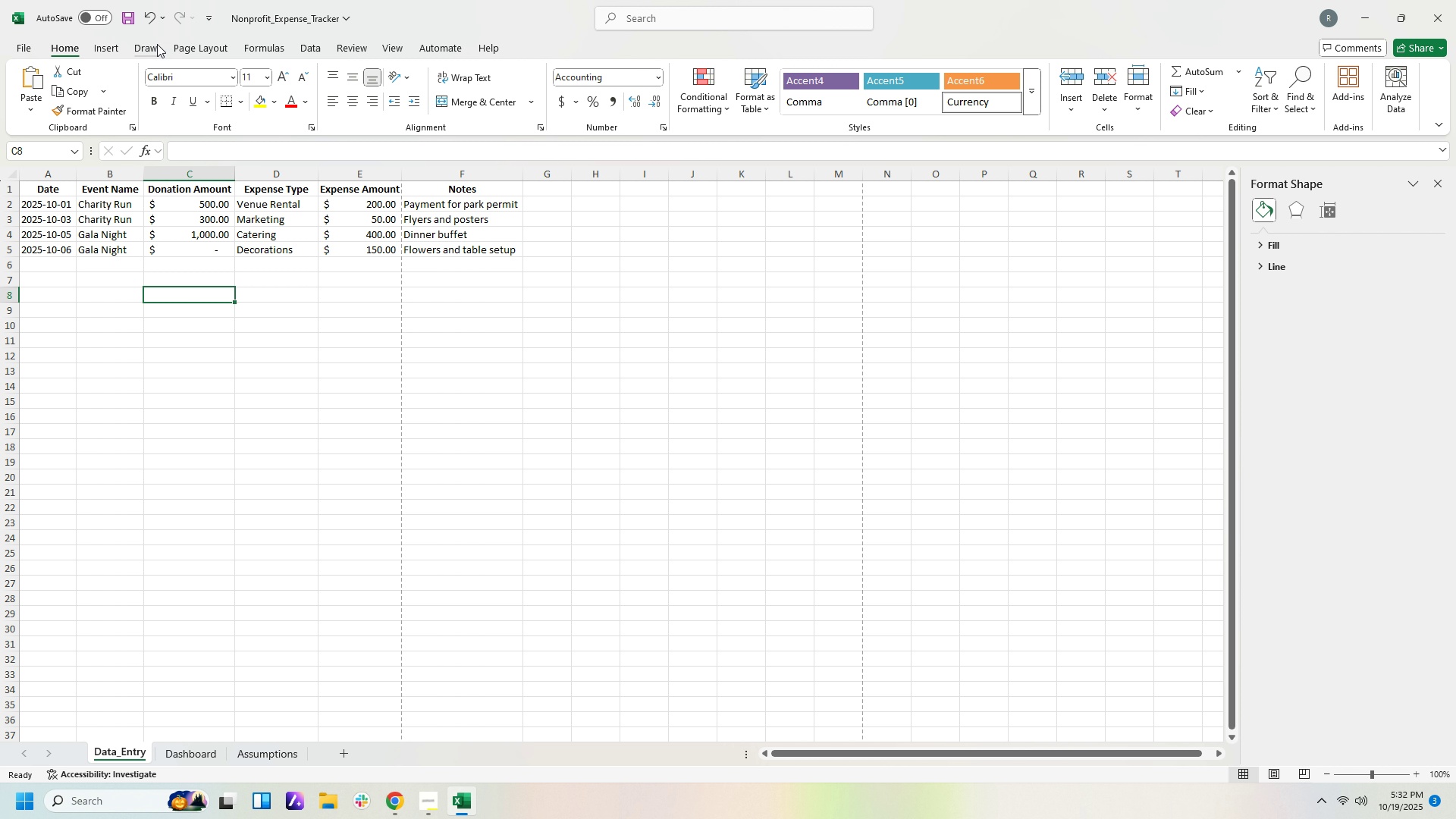 
wait(5.3)
 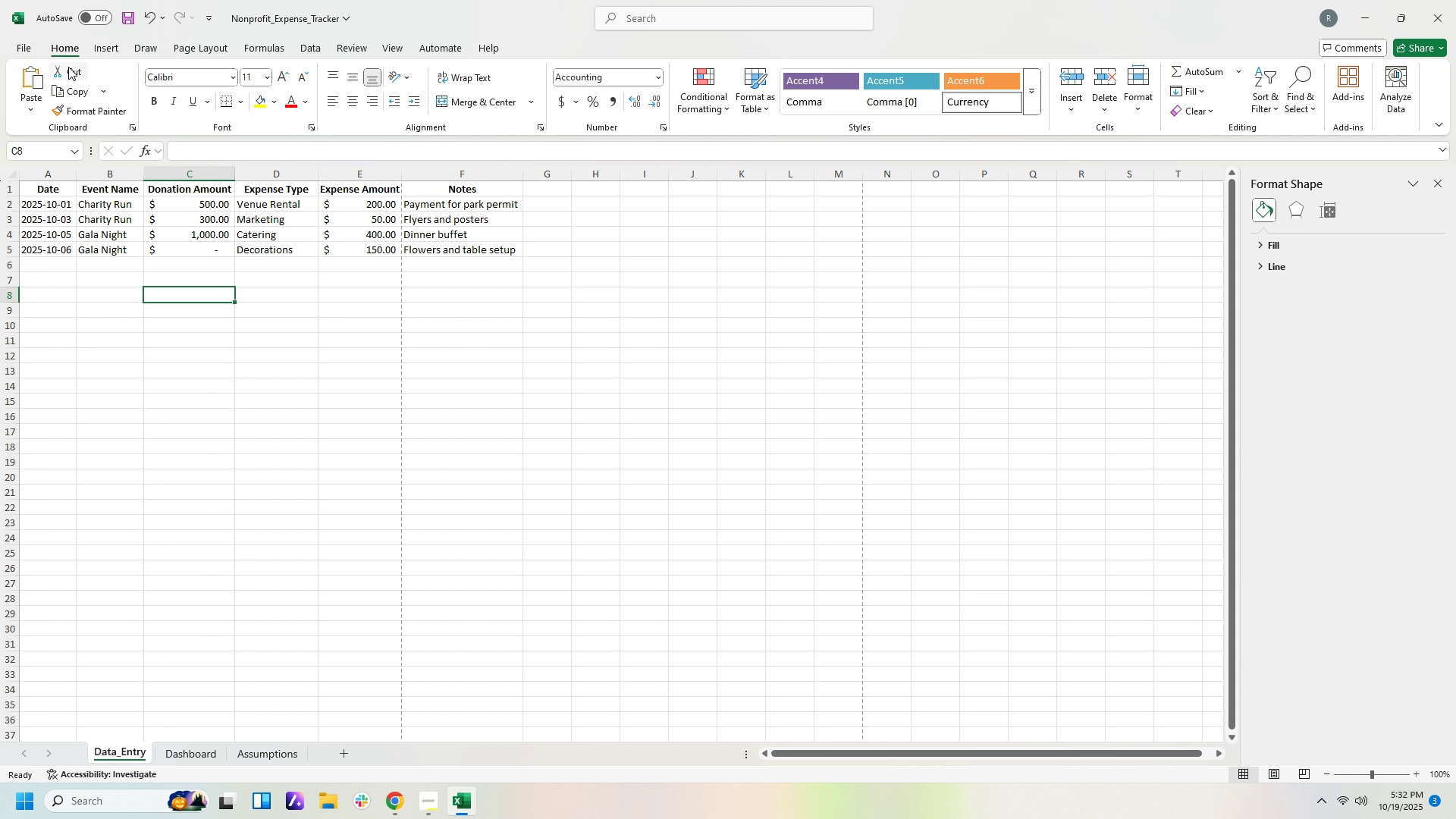 
left_click([112, 50])
 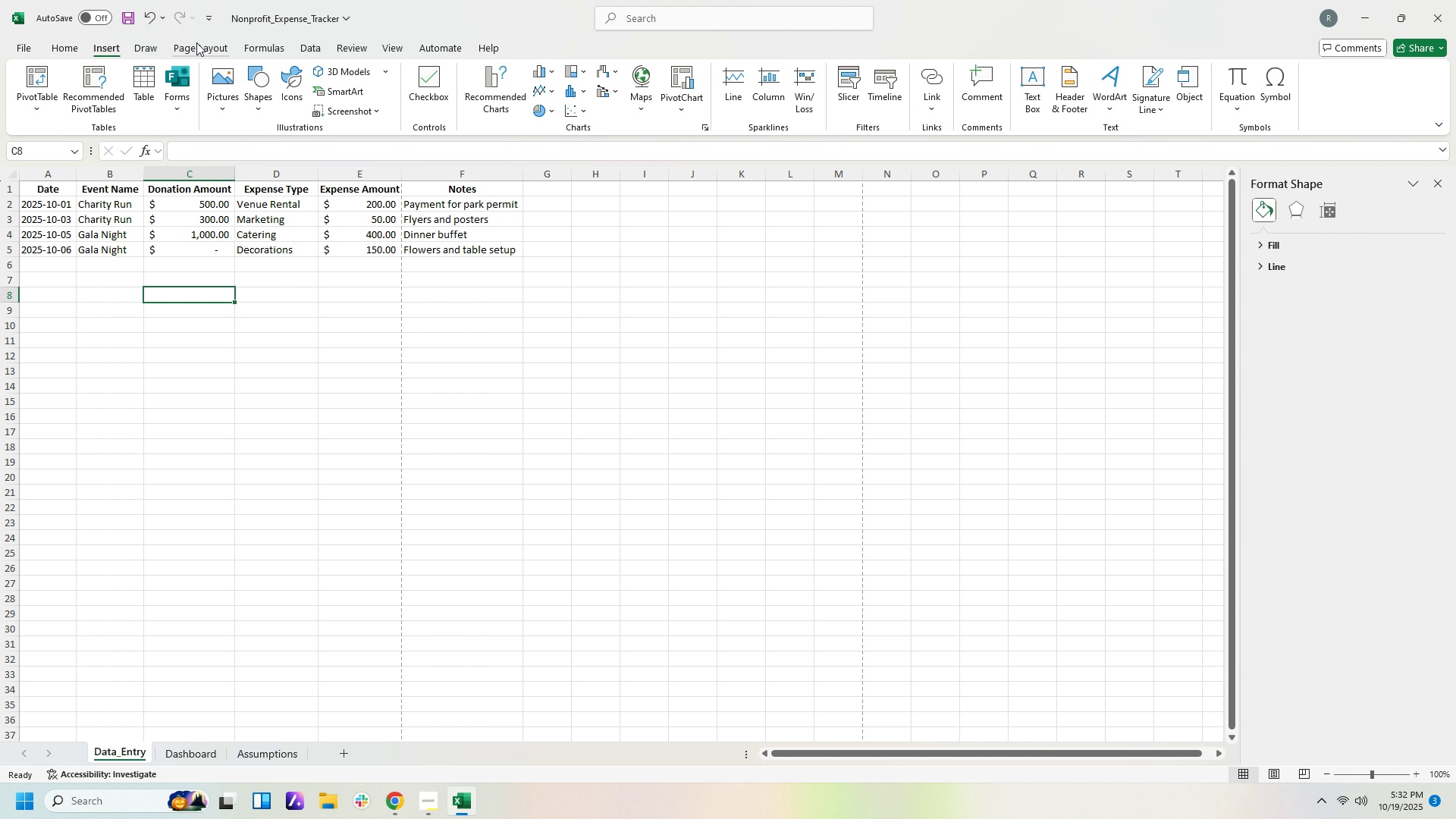 
left_click([196, 42])
 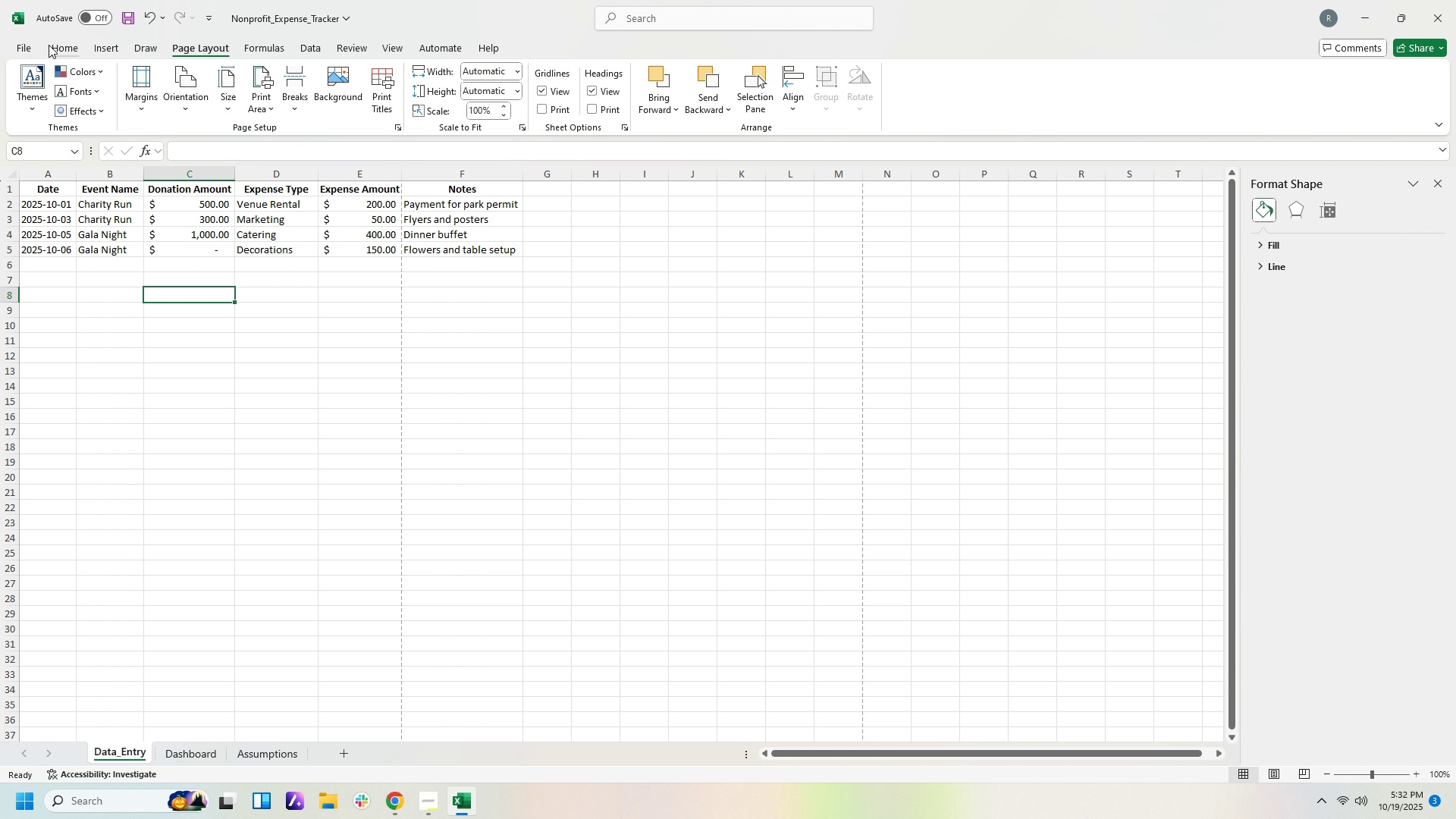 
left_click([28, 54])
 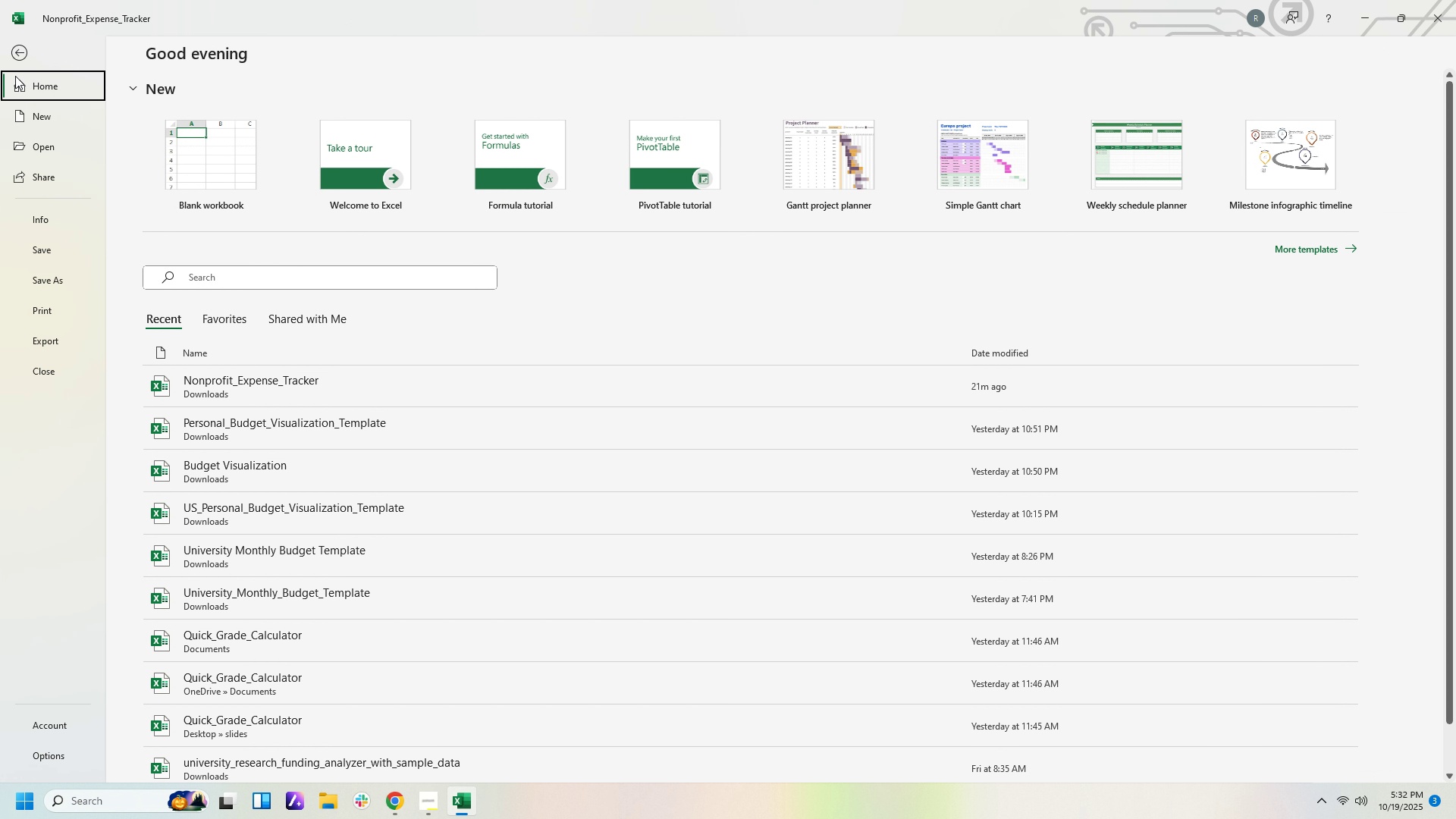 
left_click([17, 57])
 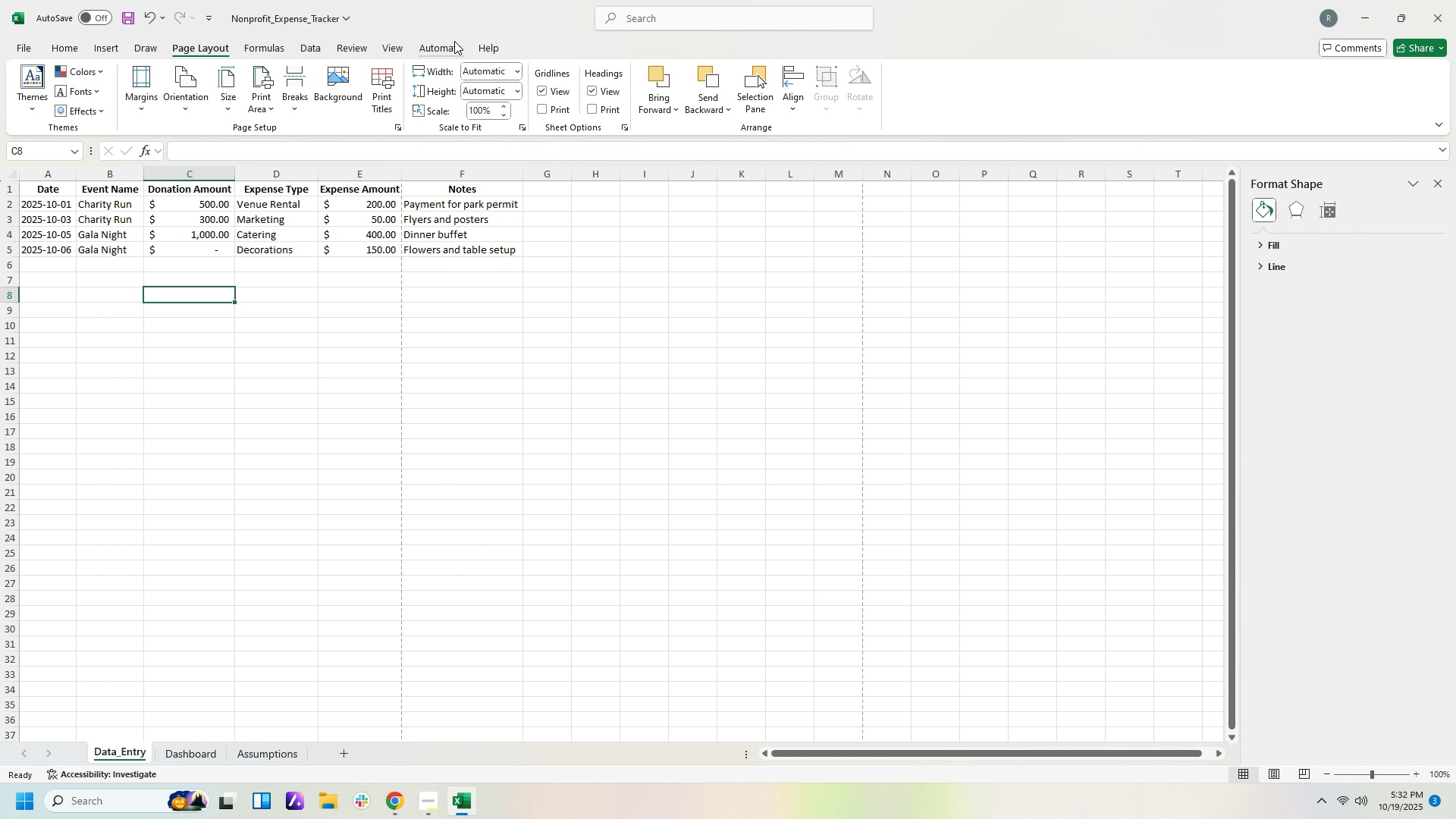 
left_click([450, 33])
 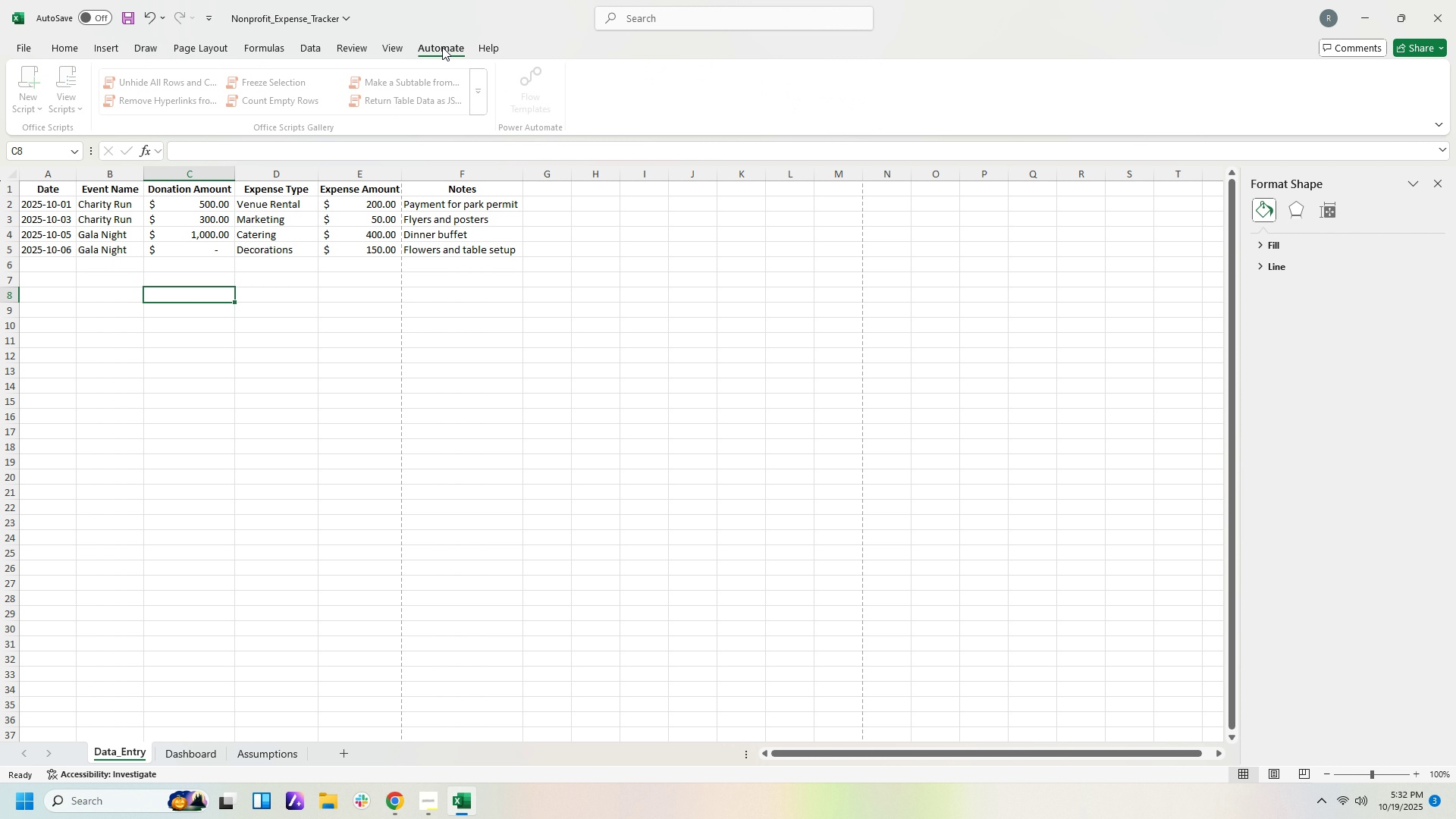 
left_click([442, 47])
 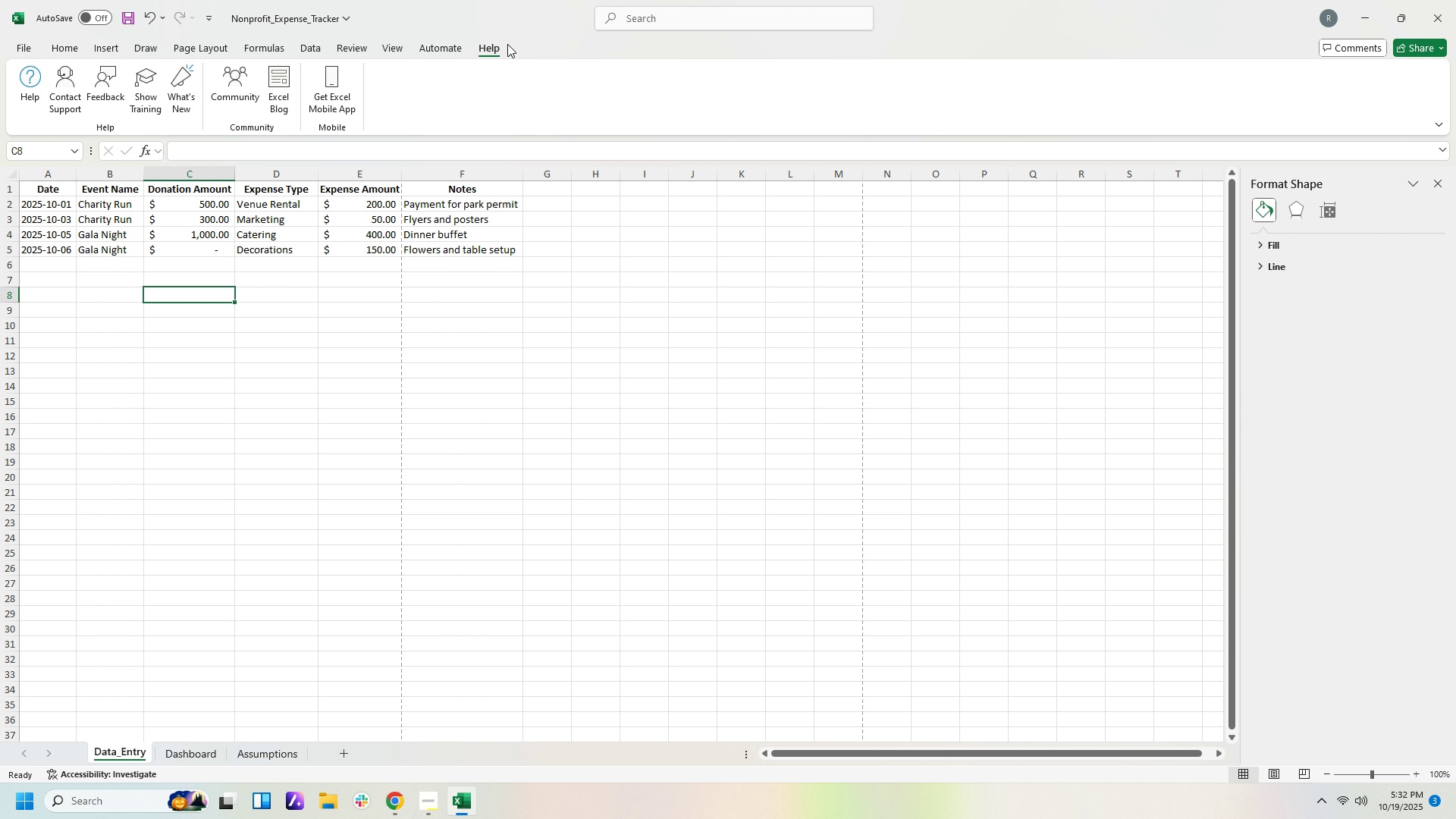 
left_click([391, 49])
 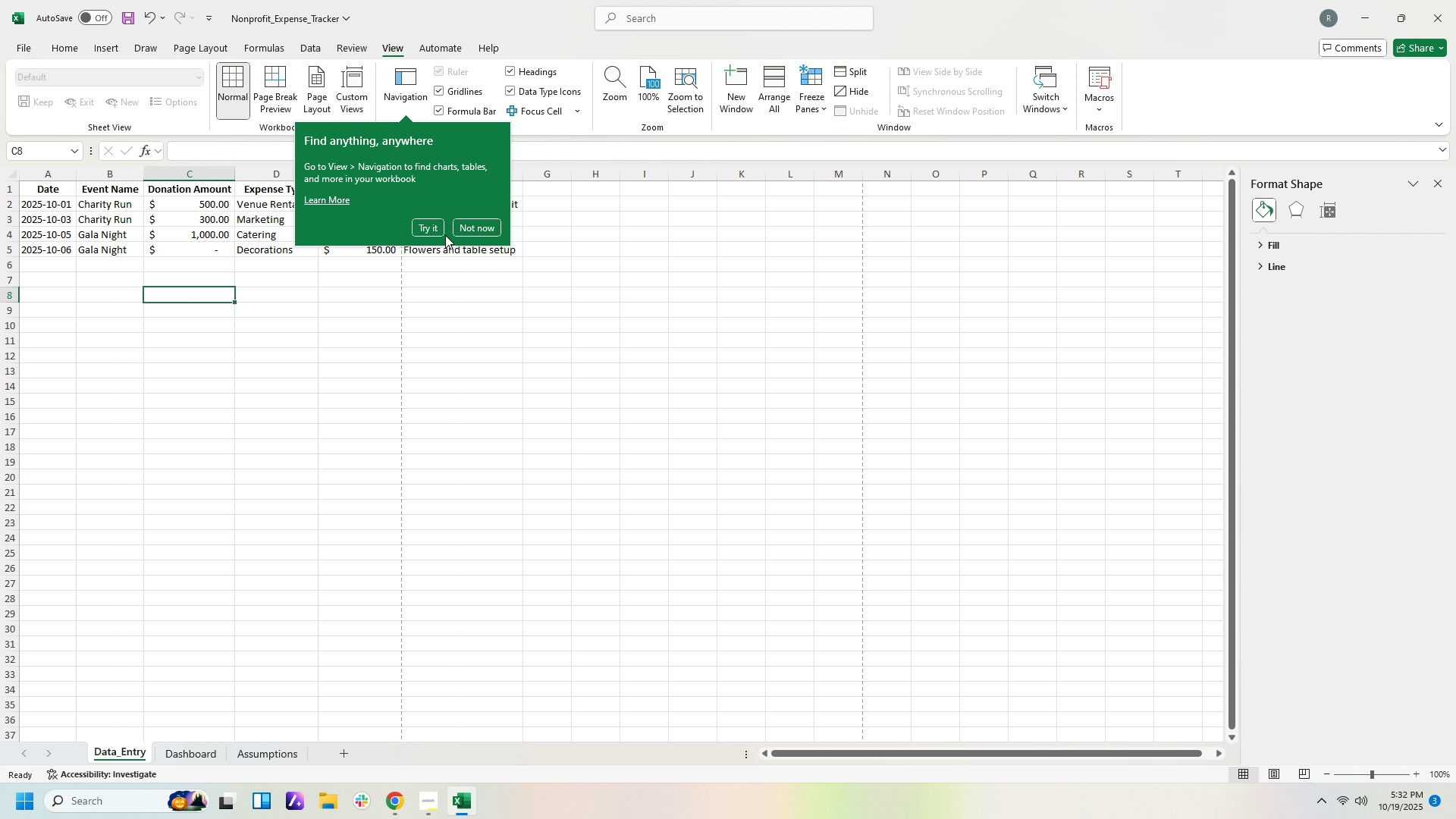 
left_click([428, 222])
 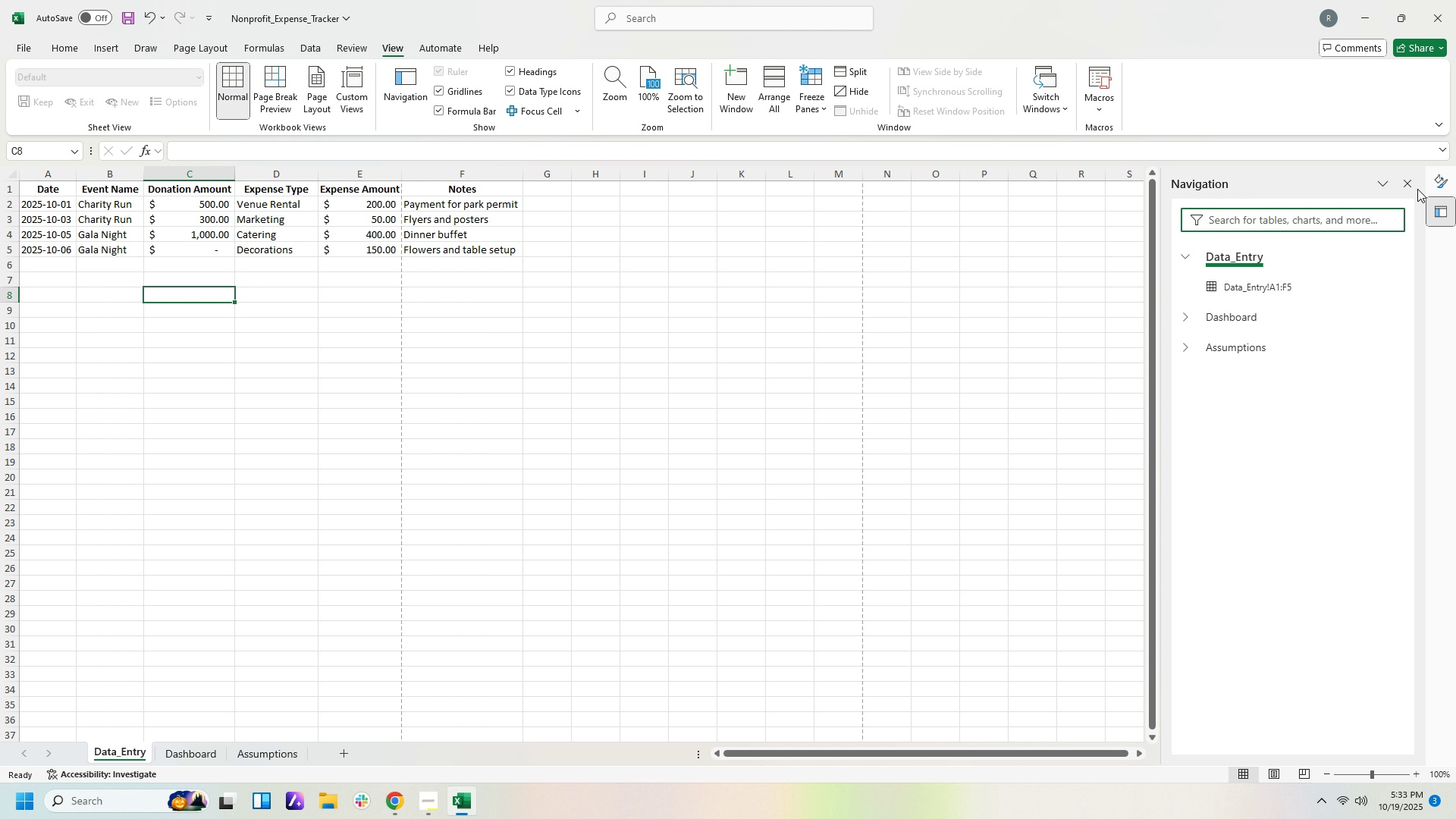 
left_click([1405, 187])
 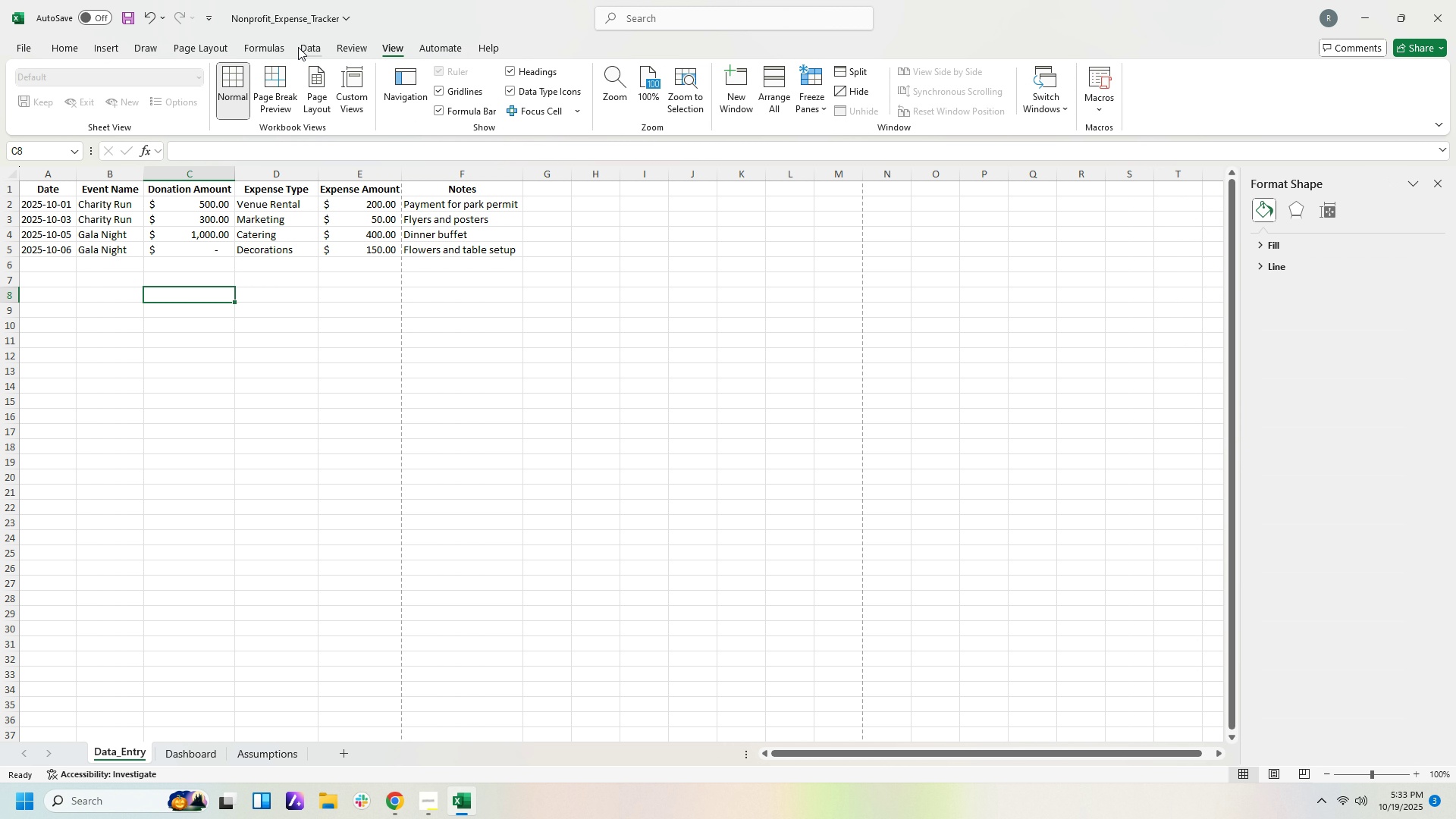 
left_click([265, 51])
 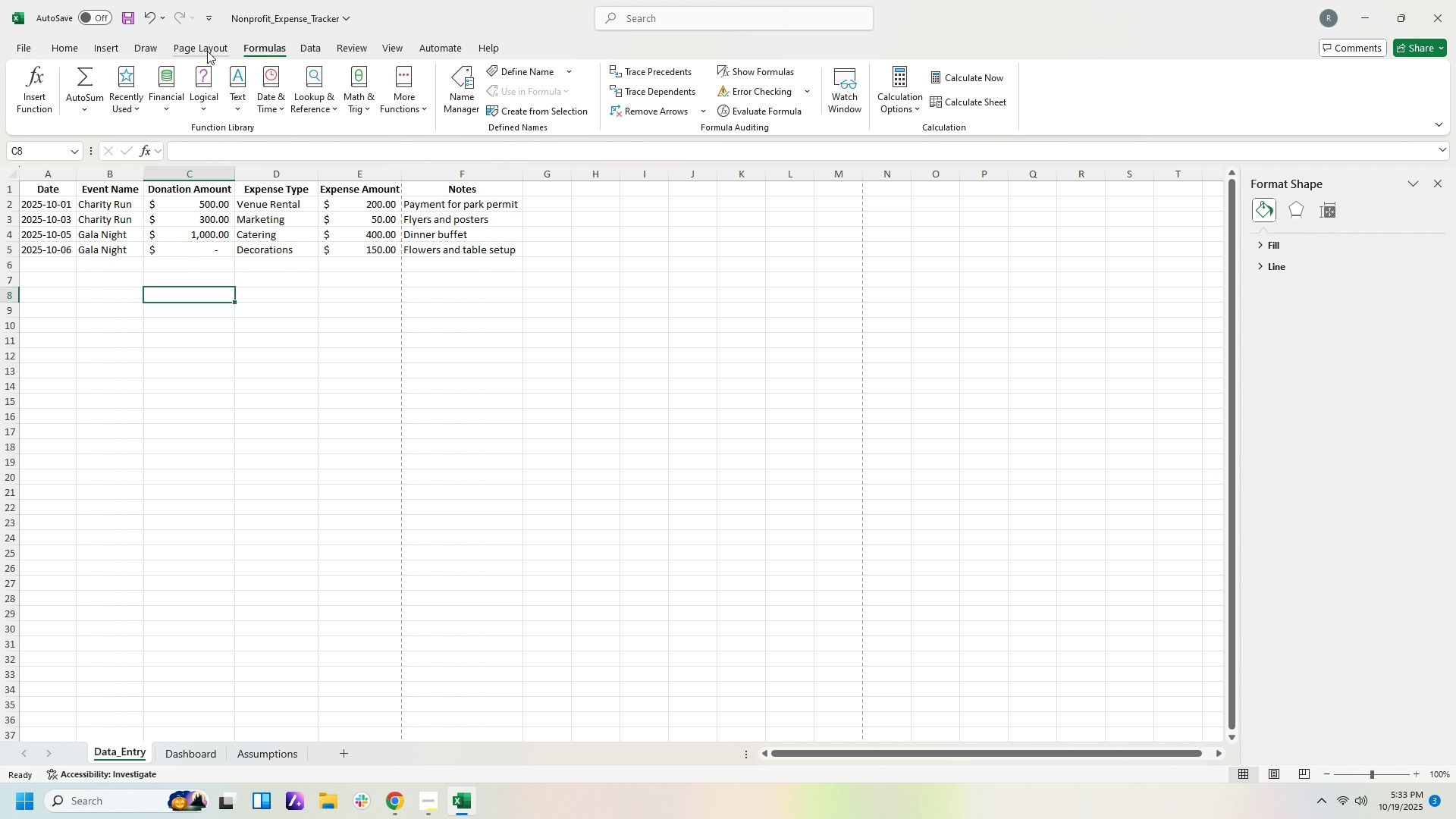 
left_click([202, 42])
 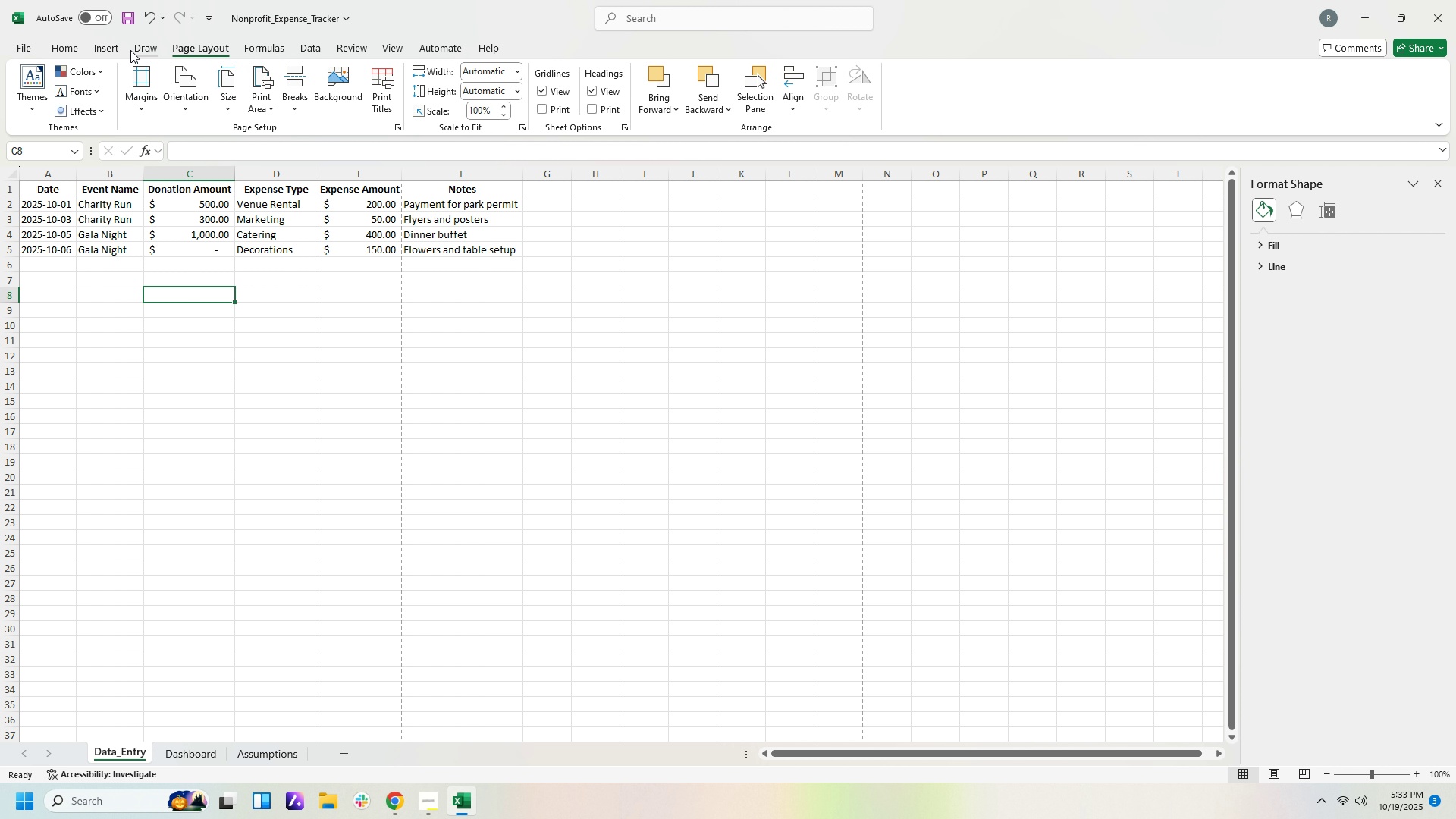 
left_click([130, 50])
 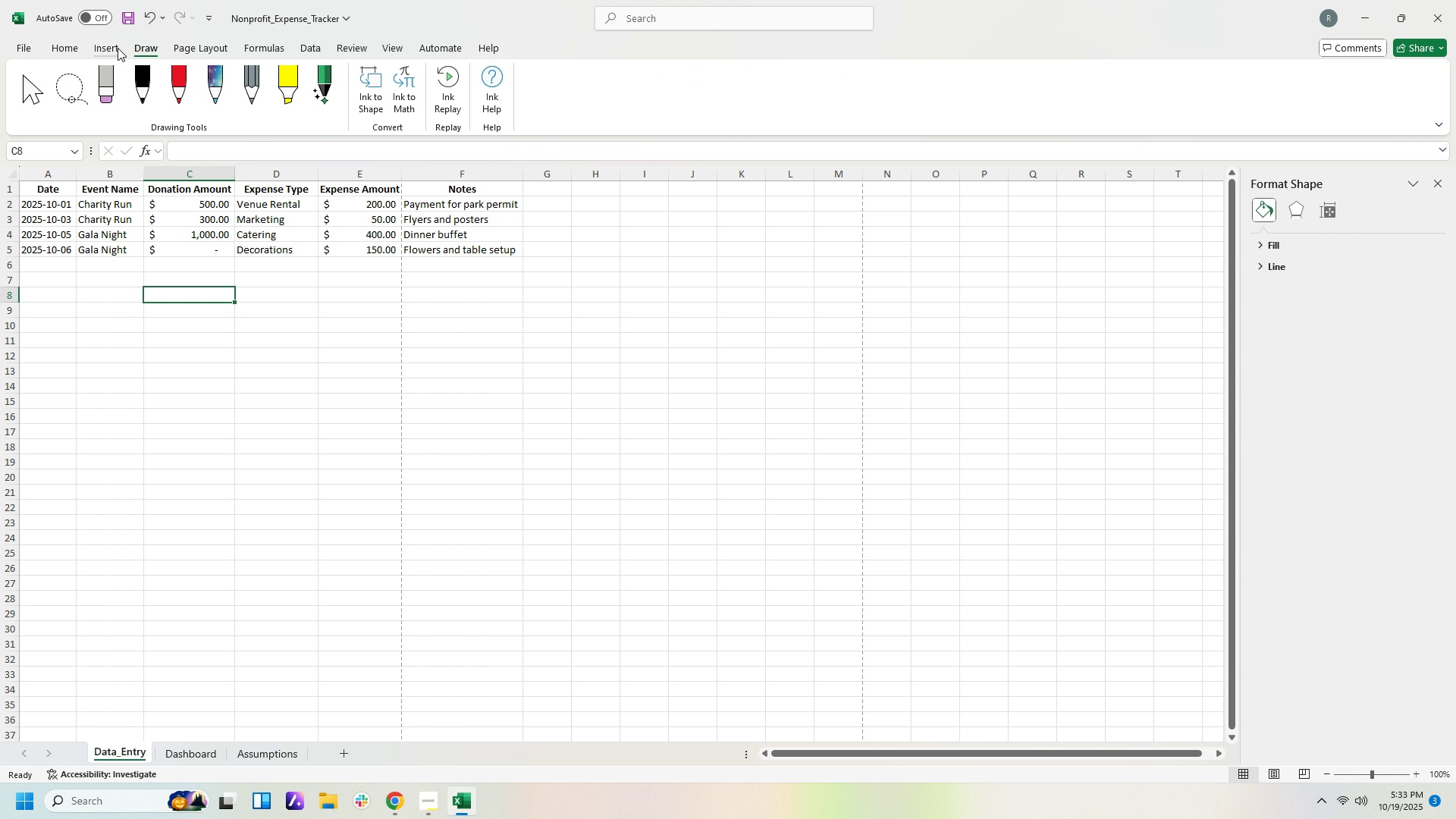 
left_click([112, 48])
 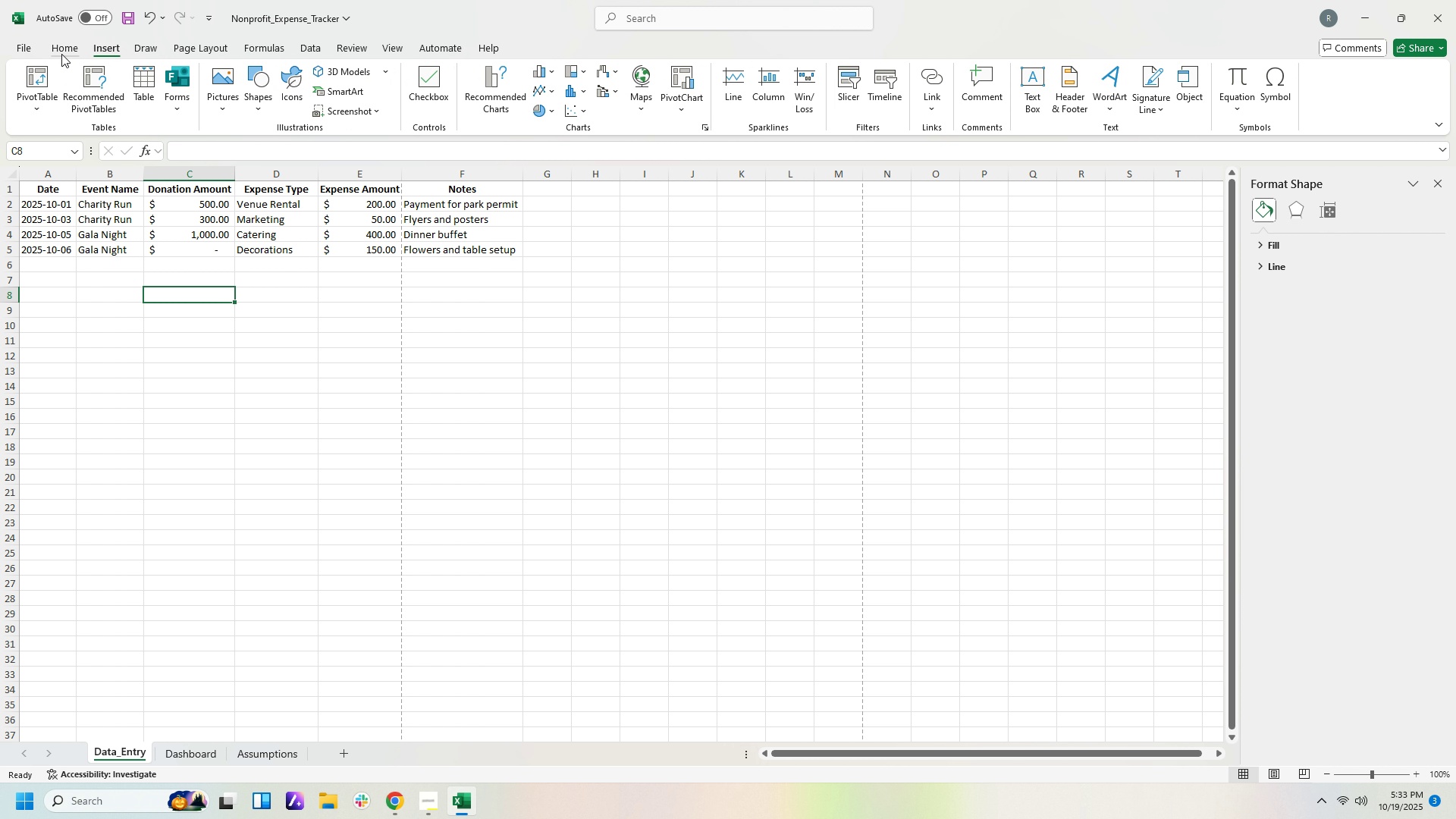 
left_click([61, 49])
 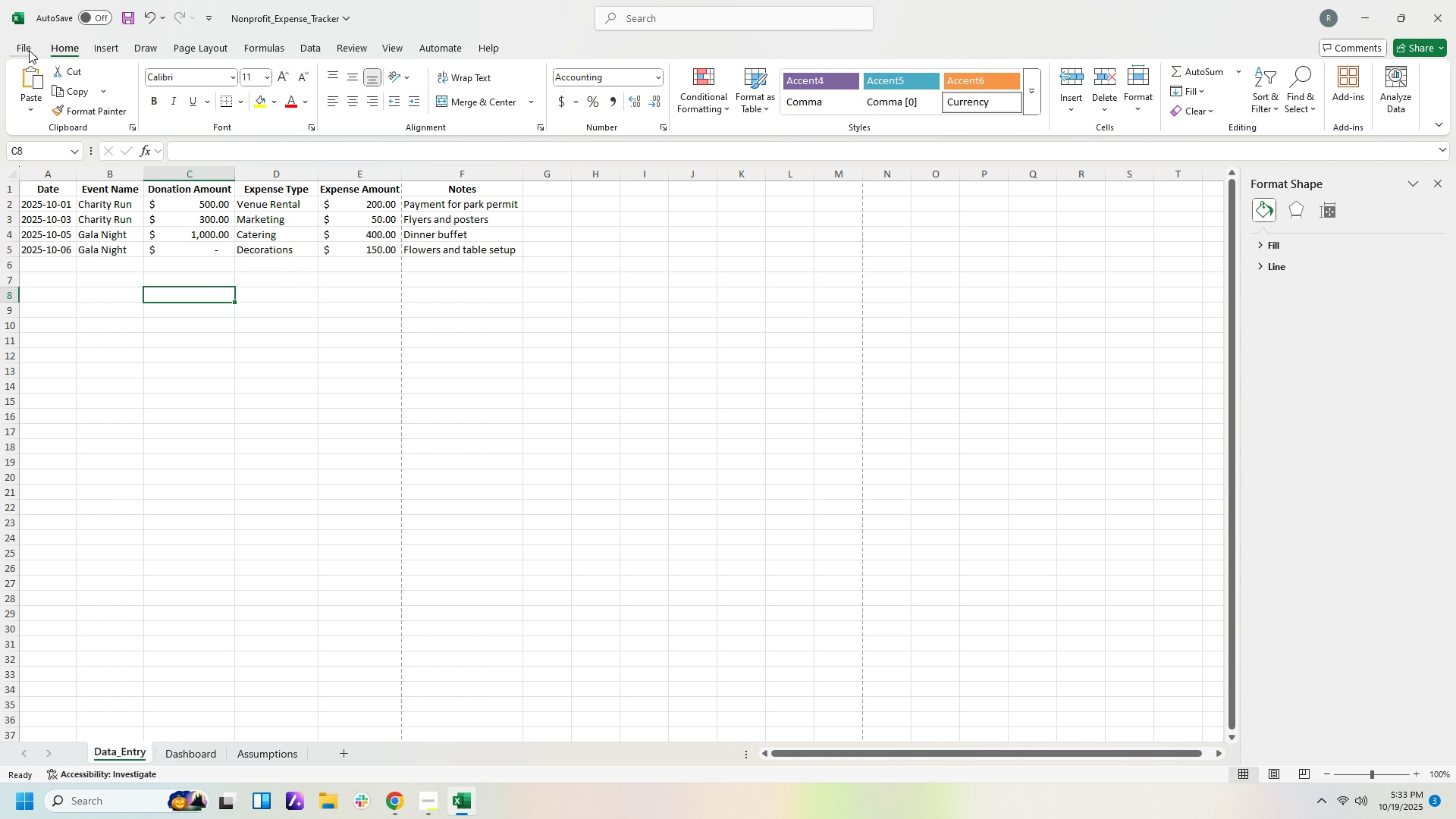 
left_click([24, 49])
 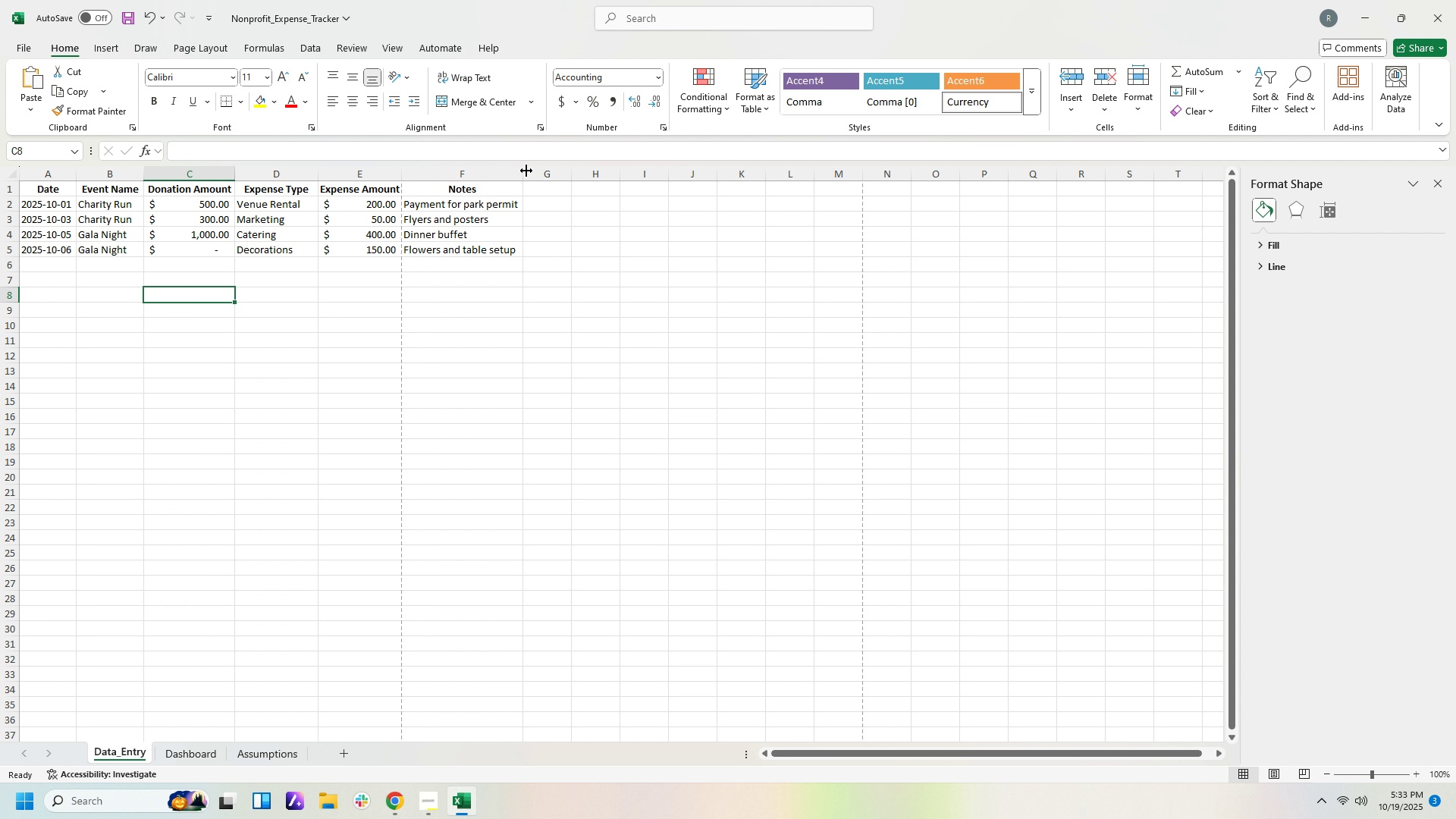 
left_click_drag(start_coordinate=[526, 175], to_coordinate=[438, 168])
 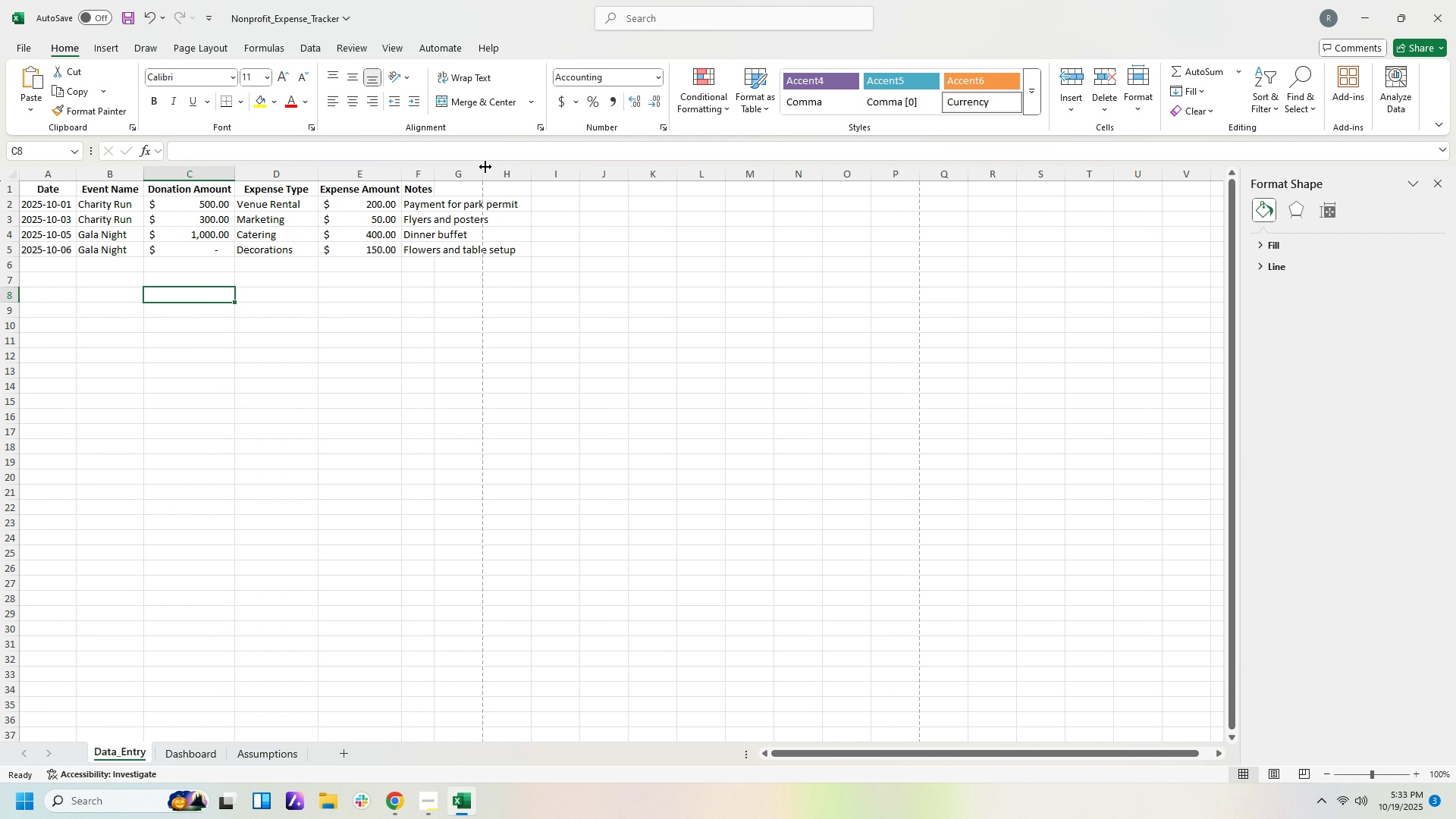 
left_click_drag(start_coordinate=[485, 167], to_coordinate=[510, 181])
 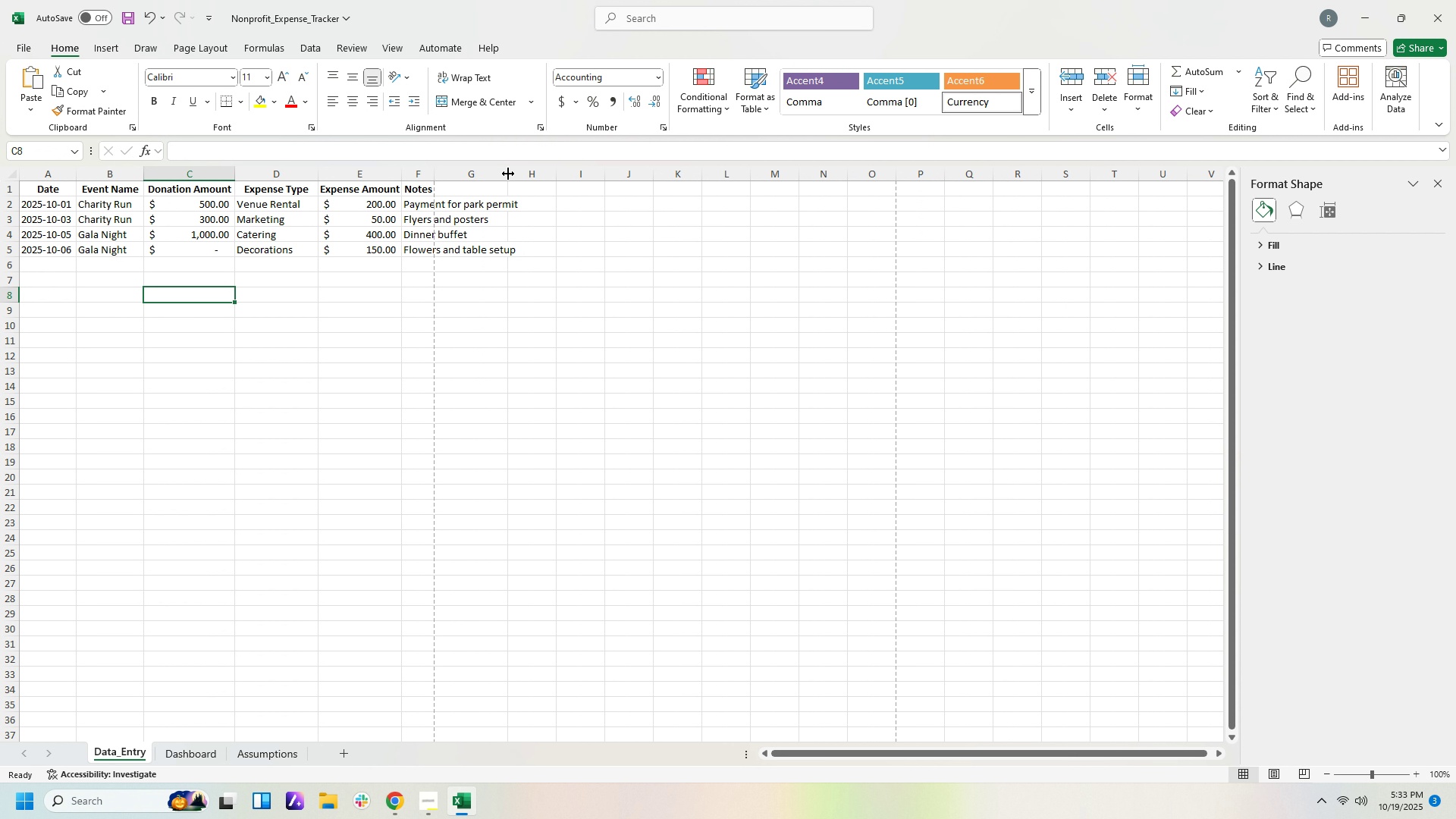 
left_click_drag(start_coordinate=[508, 174], to_coordinate=[493, 174])
 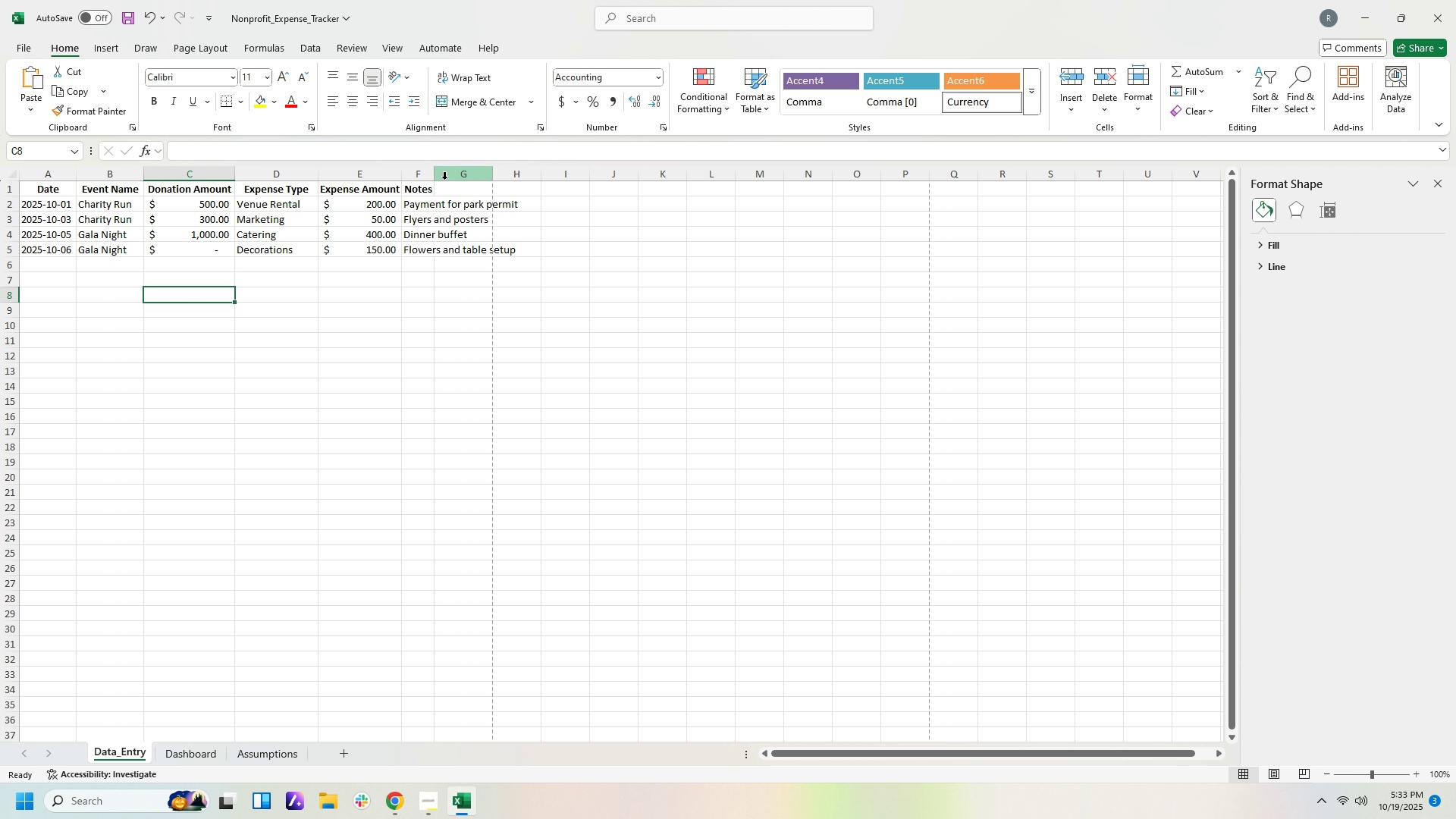 
left_click_drag(start_coordinate=[433, 179], to_coordinate=[454, 183])
 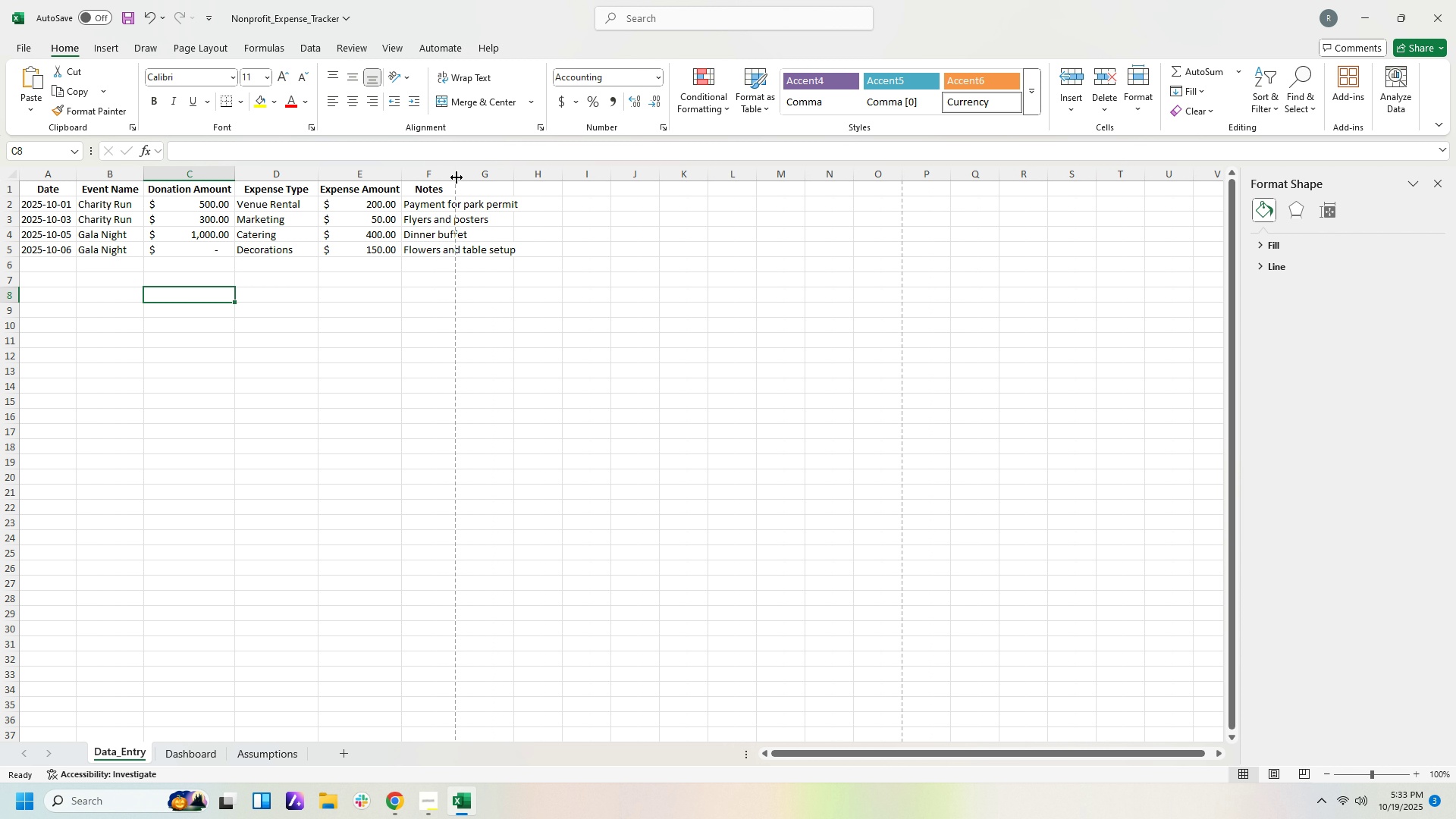 
left_click_drag(start_coordinate=[456, 177], to_coordinate=[487, 177])
 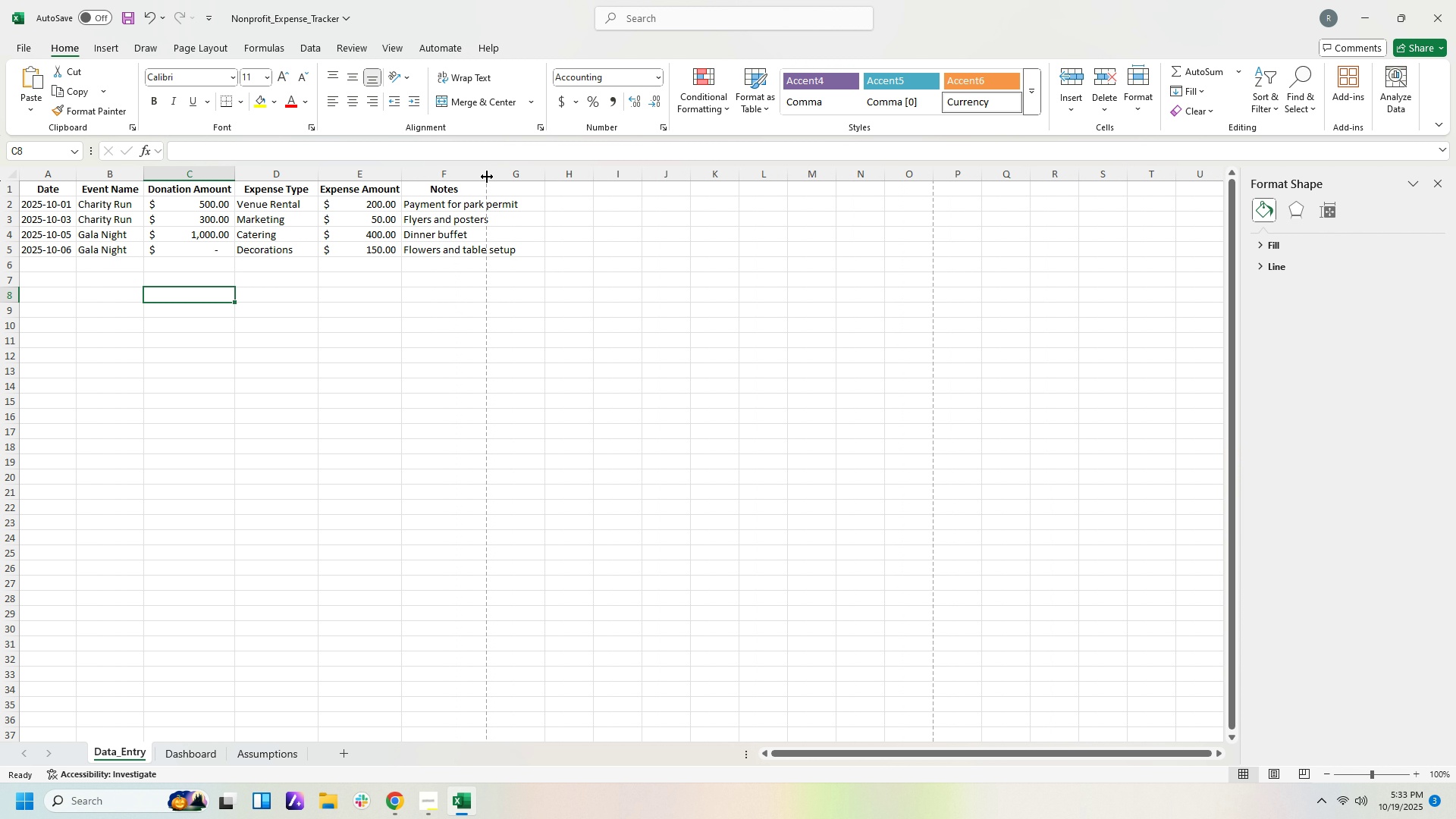 
left_click_drag(start_coordinate=[486, 176], to_coordinate=[511, 177])
 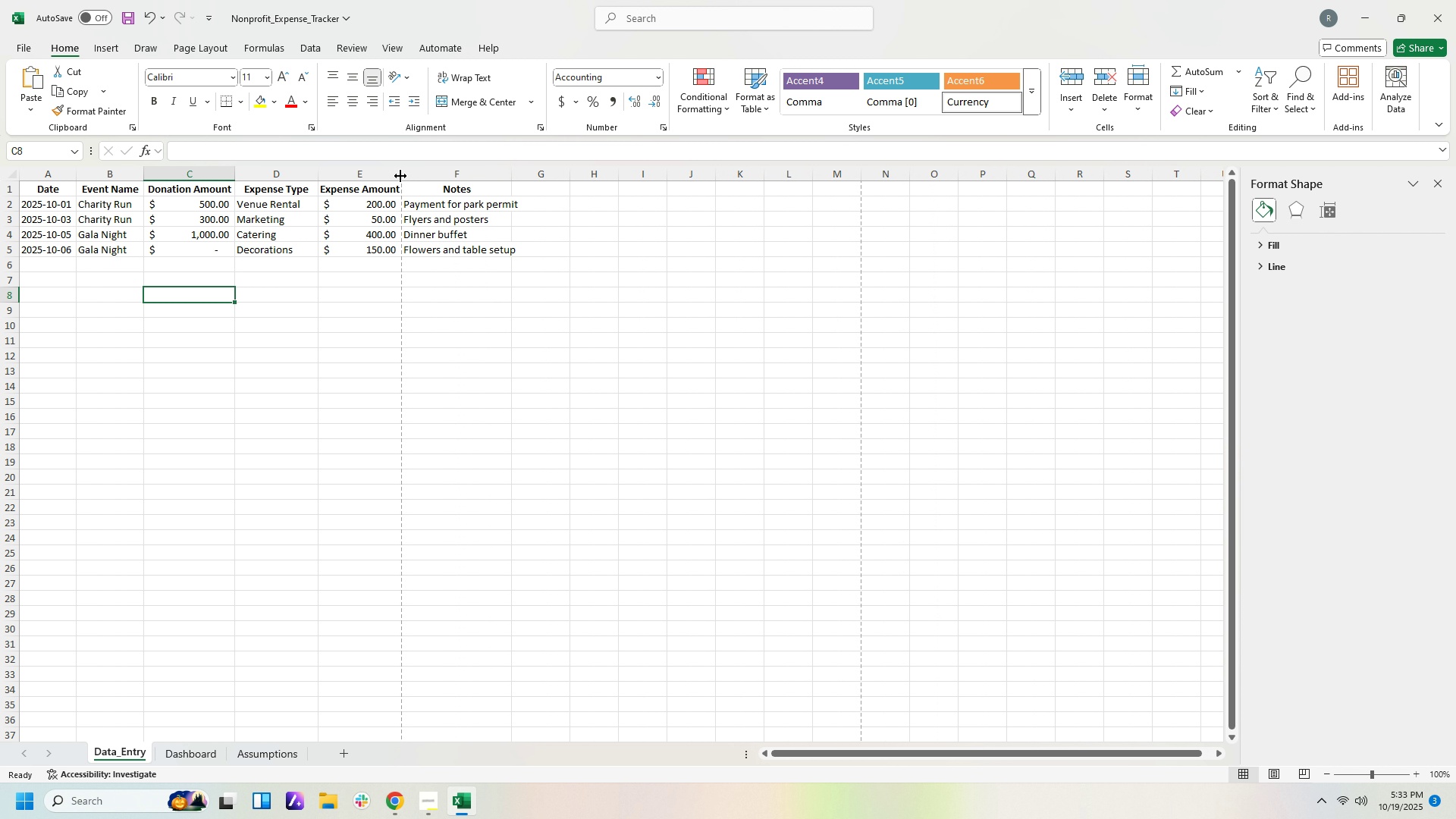 
left_click_drag(start_coordinate=[400, 177], to_coordinate=[472, 182])
 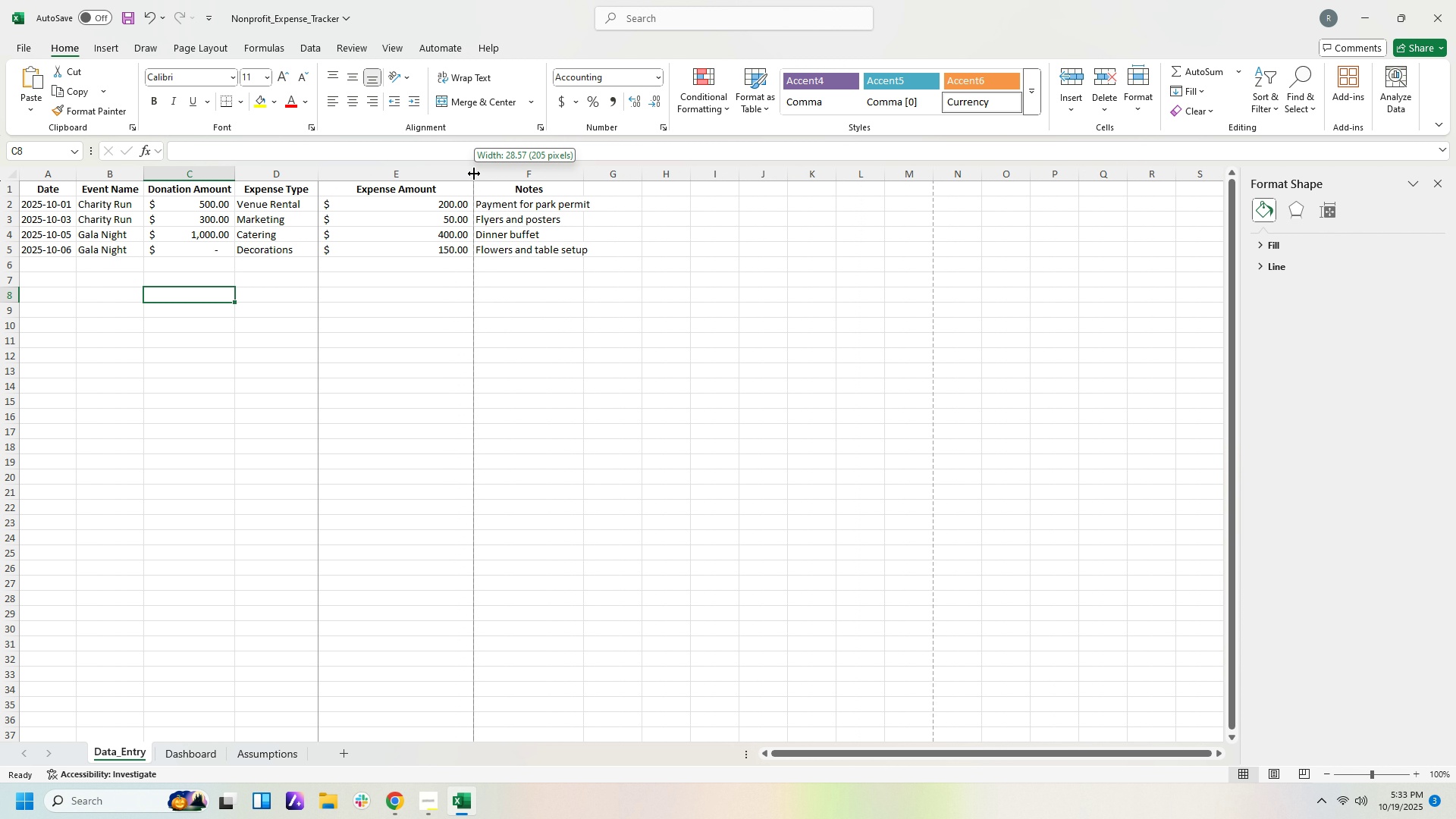 
left_click_drag(start_coordinate=[474, 174], to_coordinate=[418, 173])
 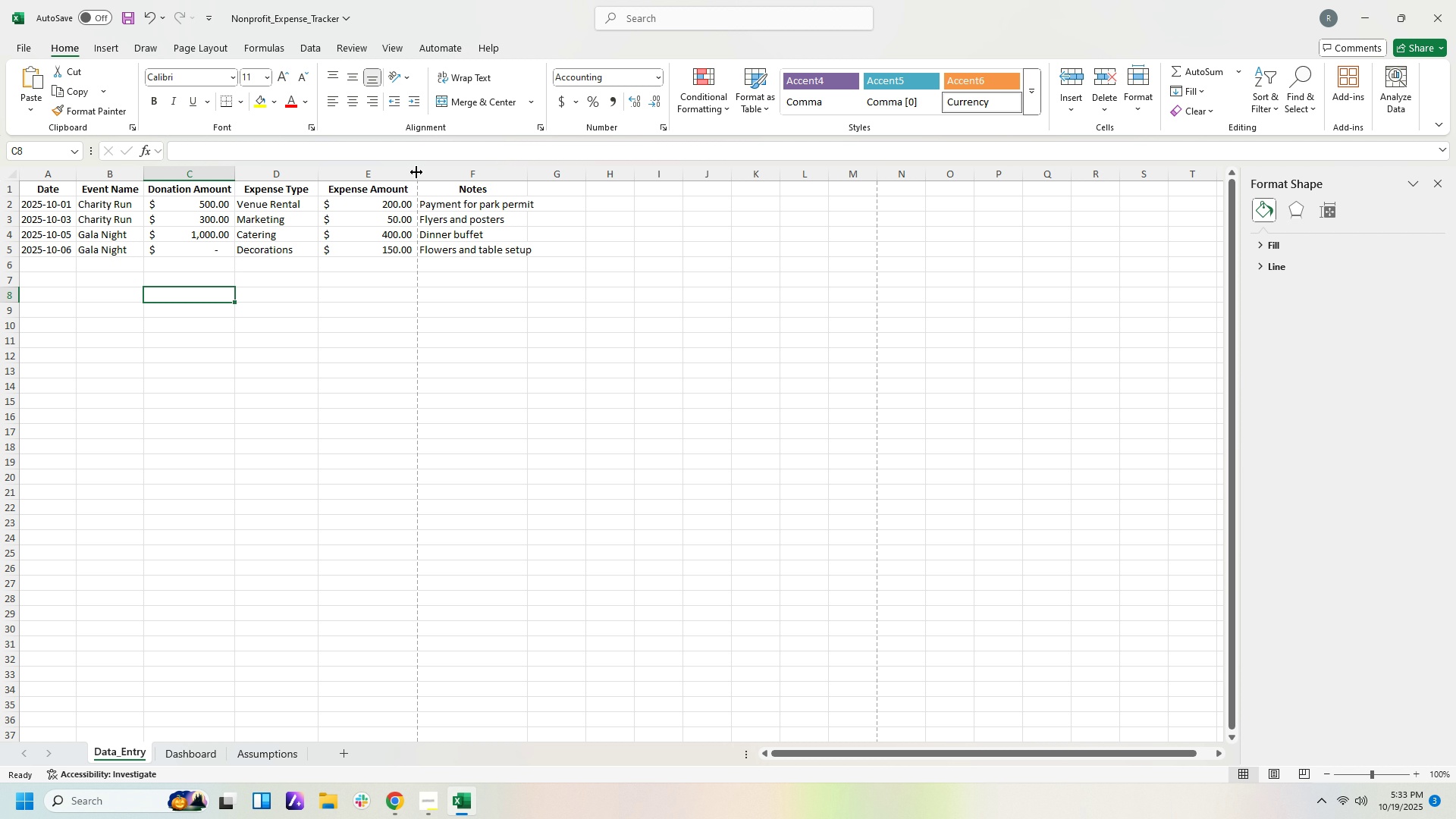 
left_click_drag(start_coordinate=[416, 172], to_coordinate=[410, 172])
 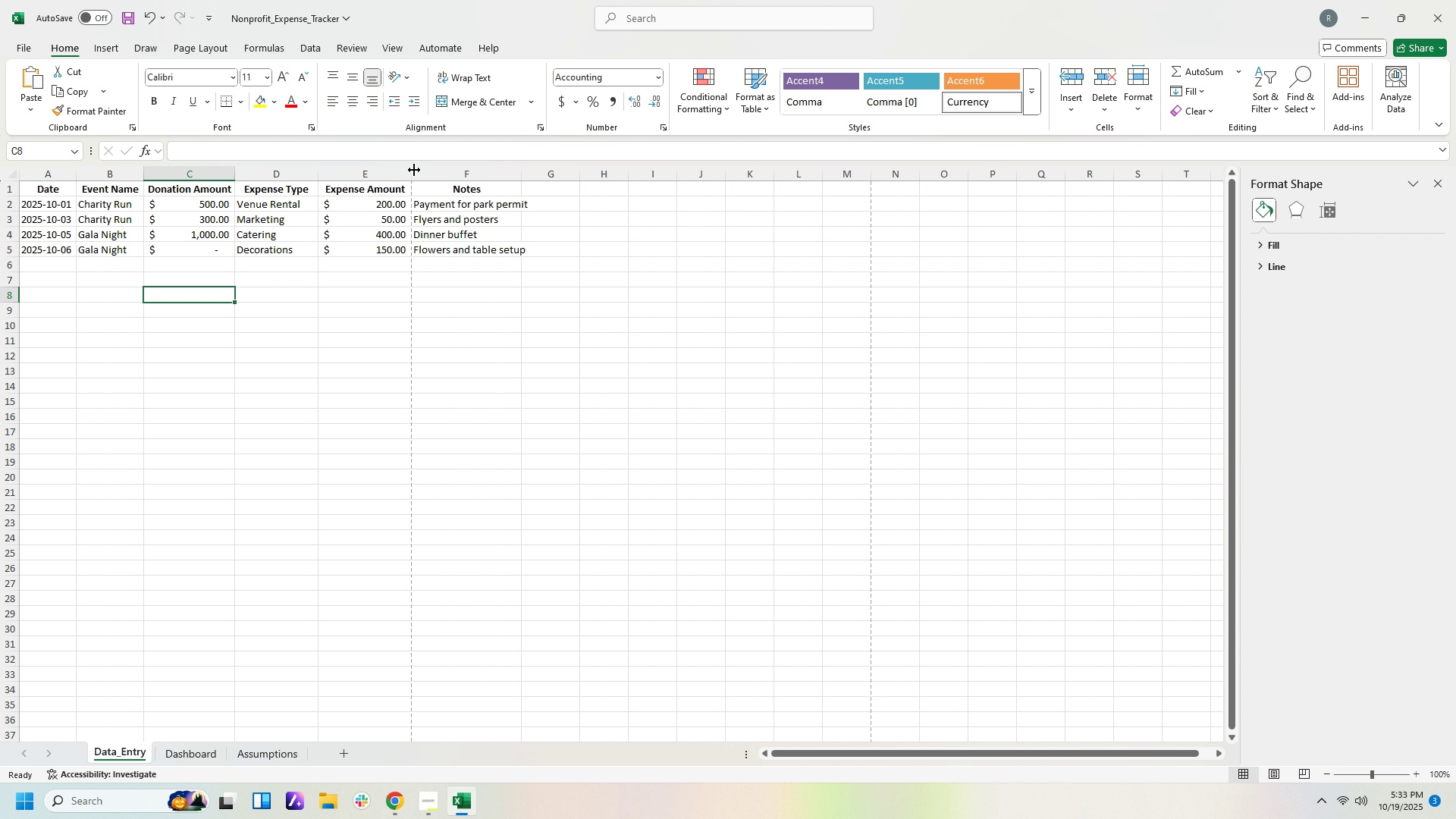 
left_click_drag(start_coordinate=[413, 171], to_coordinate=[407, 168])
 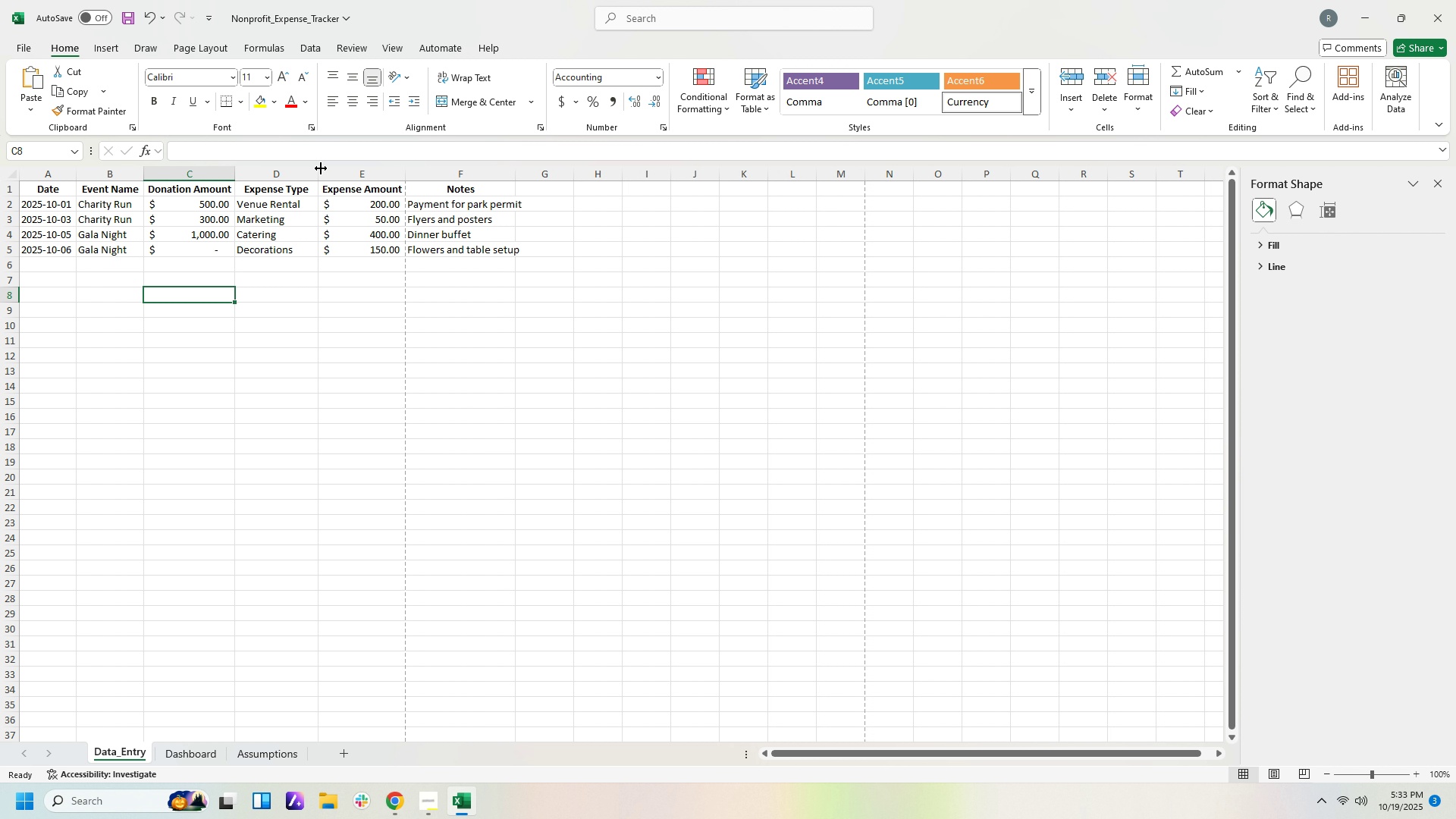 
left_click_drag(start_coordinate=[320, 166], to_coordinate=[312, 166])
 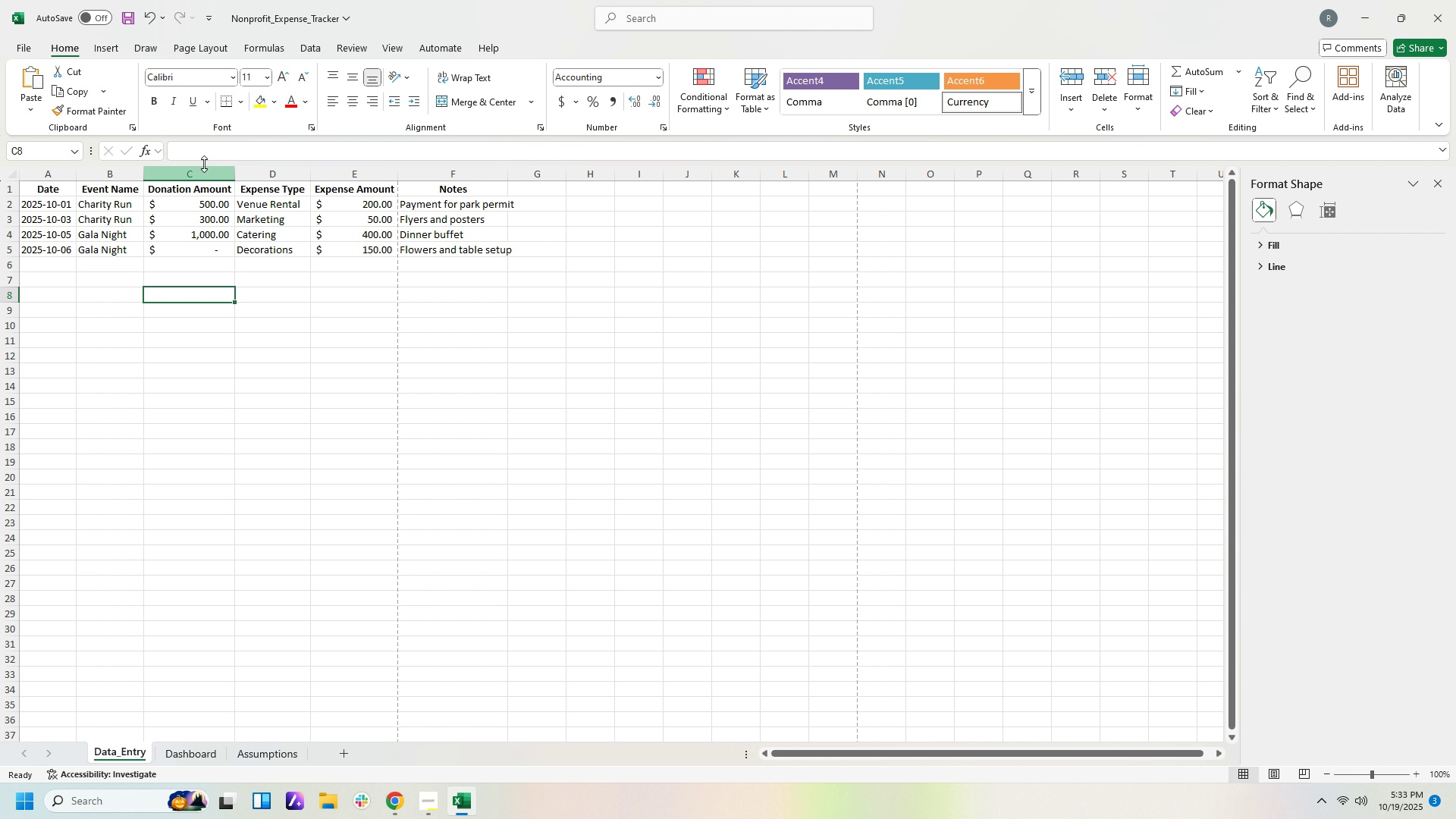 
wait(10.56)
 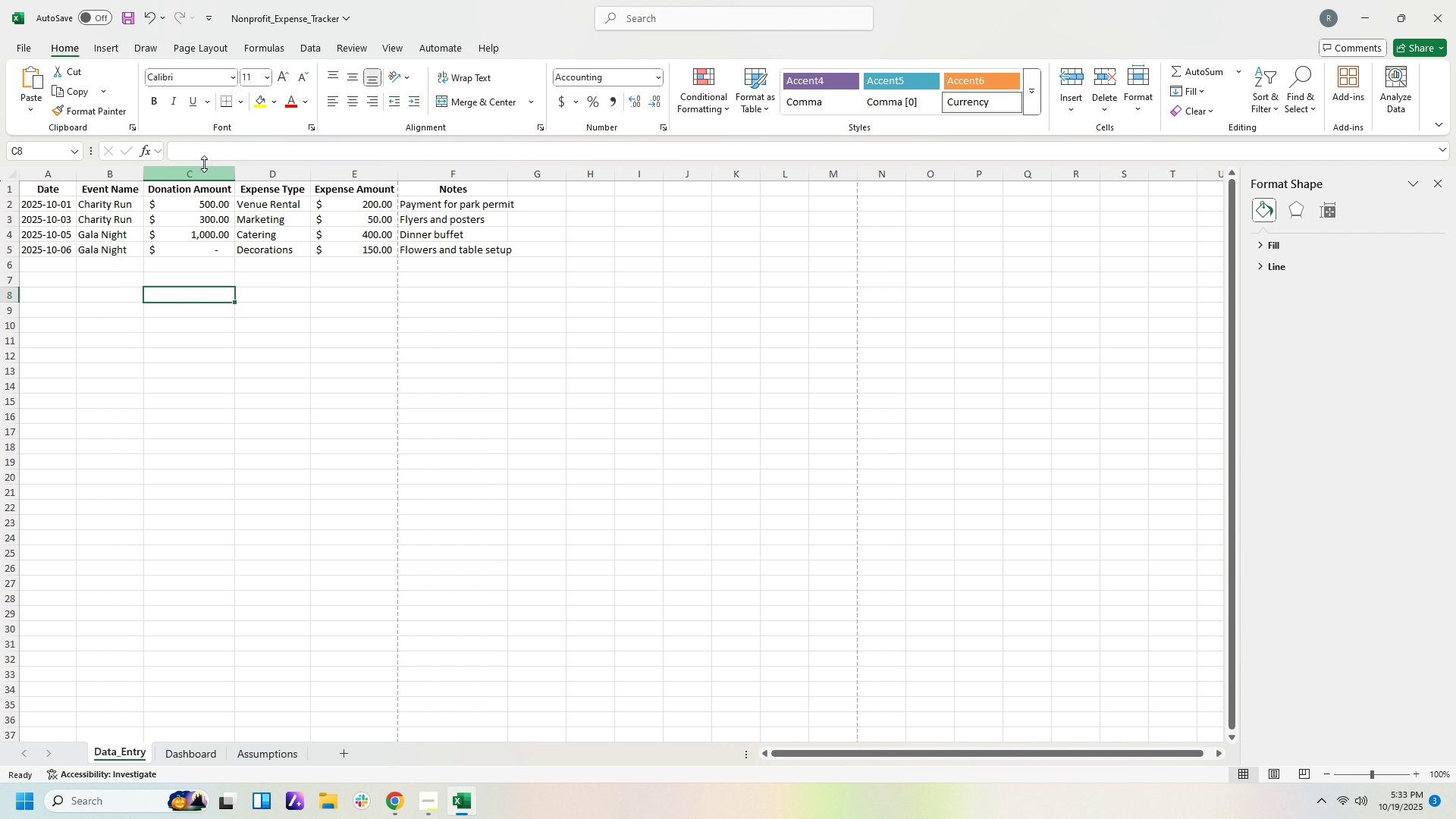 
left_click([74, 171])
 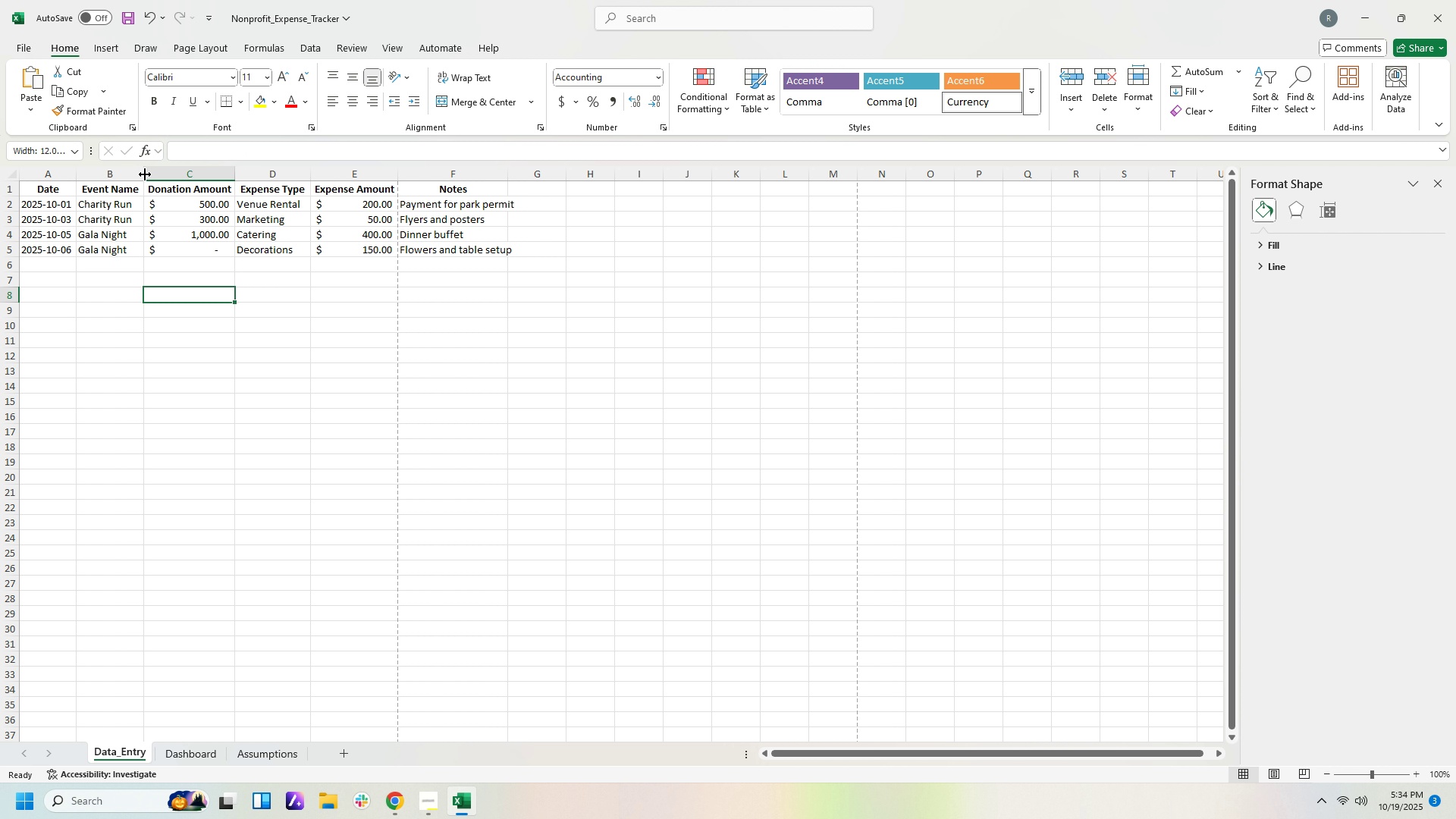 
left_click([145, 174])
 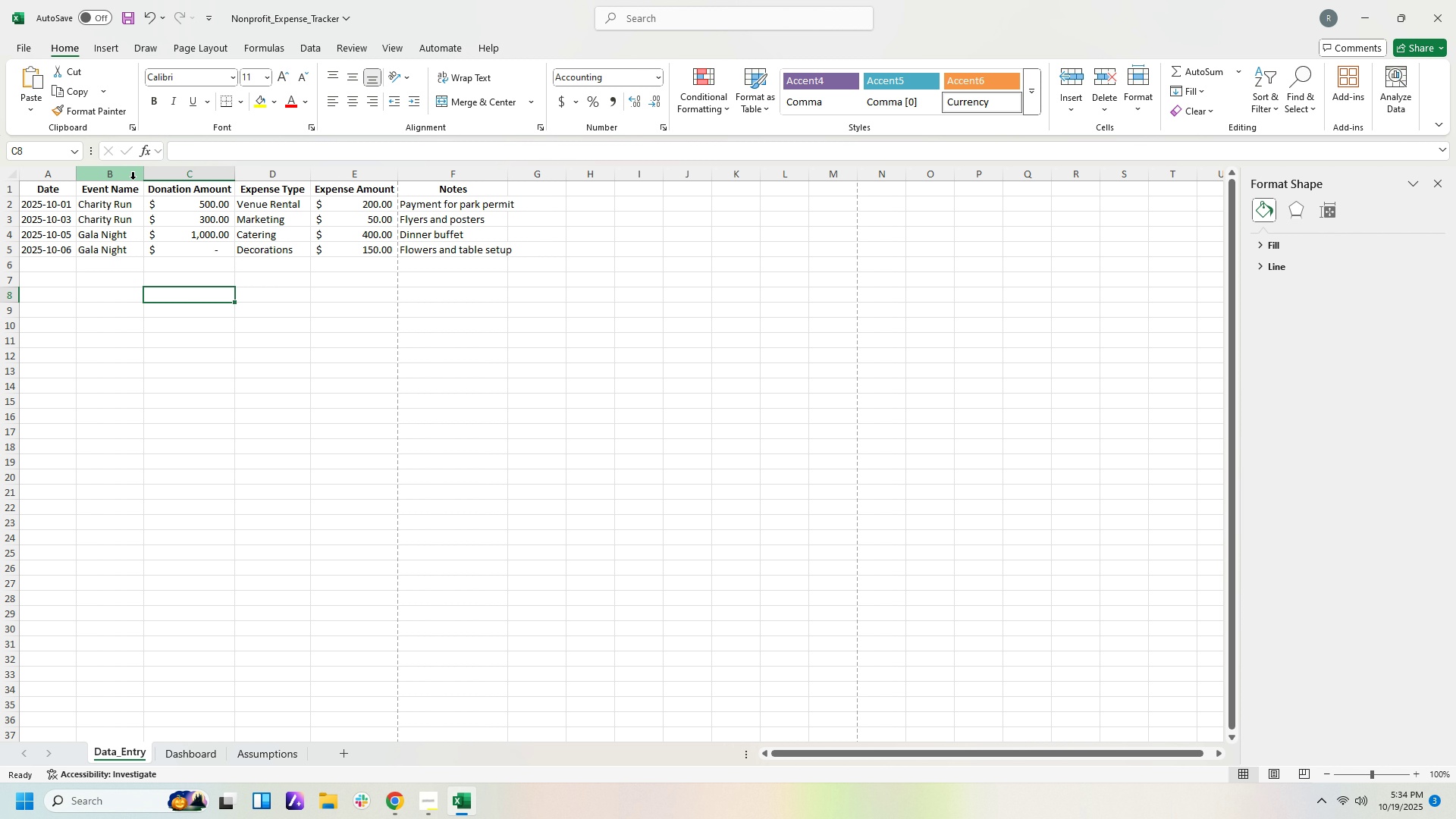 
left_click_drag(start_coordinate=[143, 173], to_coordinate=[137, 172])
 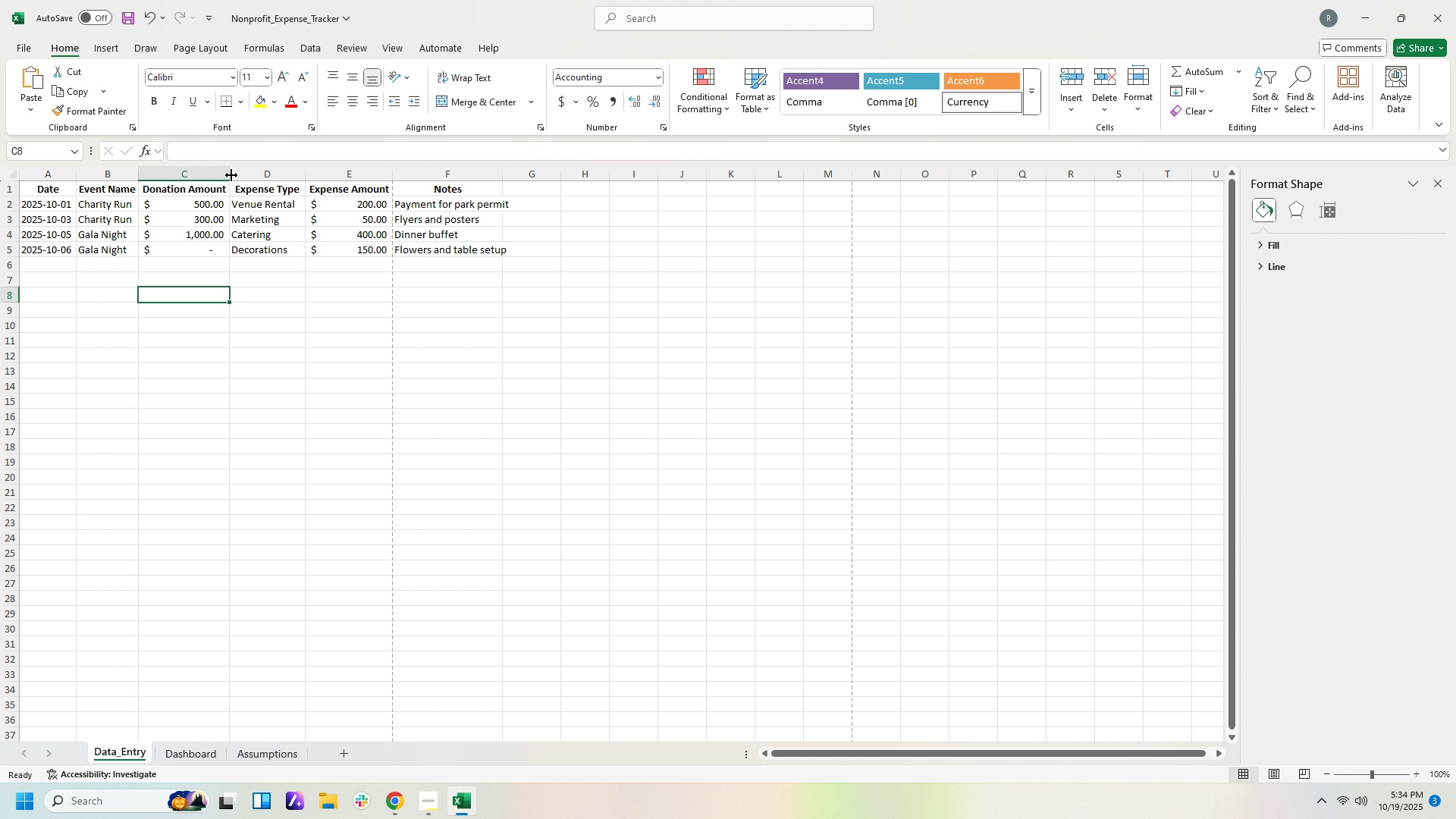 
left_click([231, 175])
 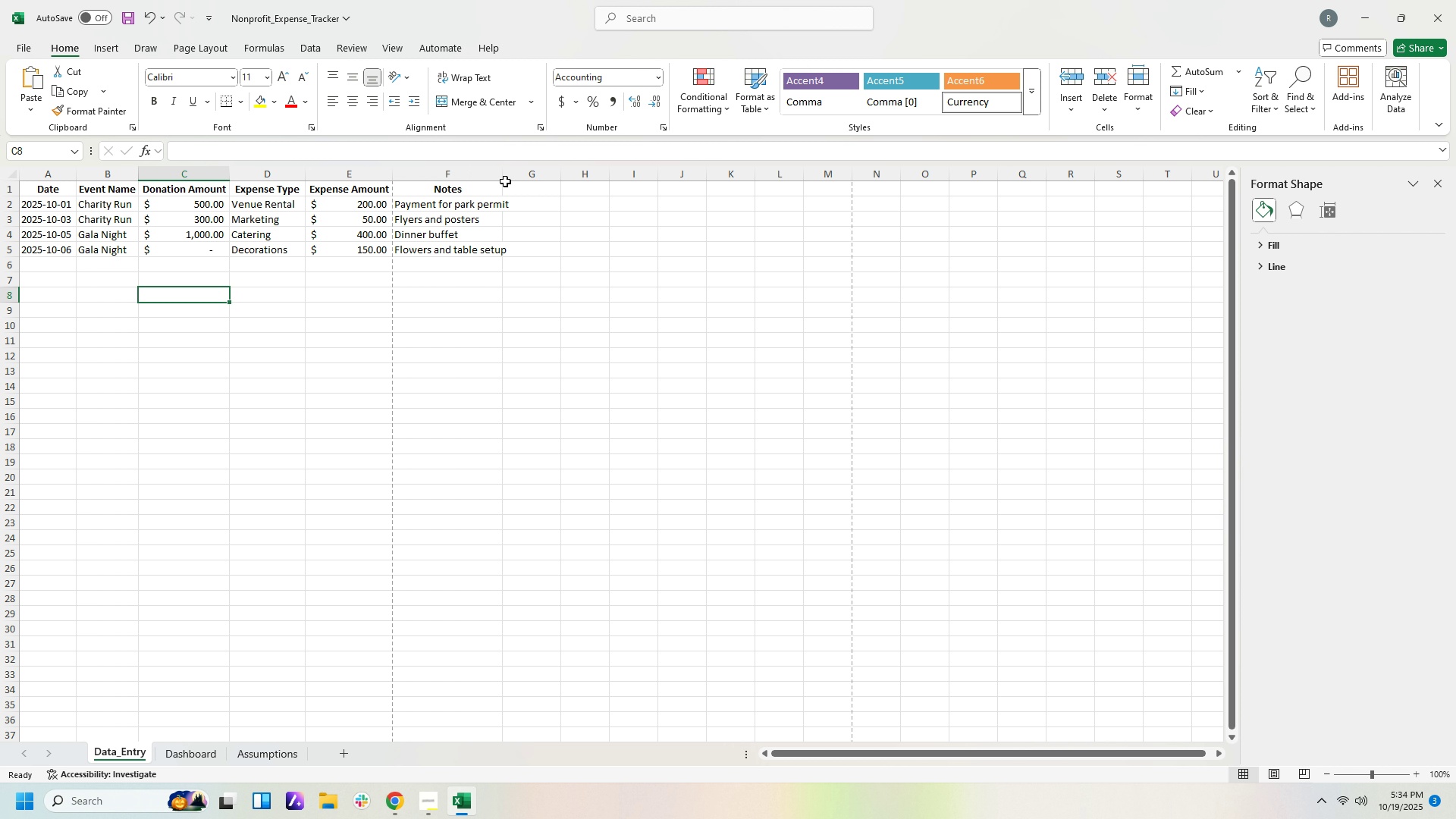 
left_click([503, 174])
 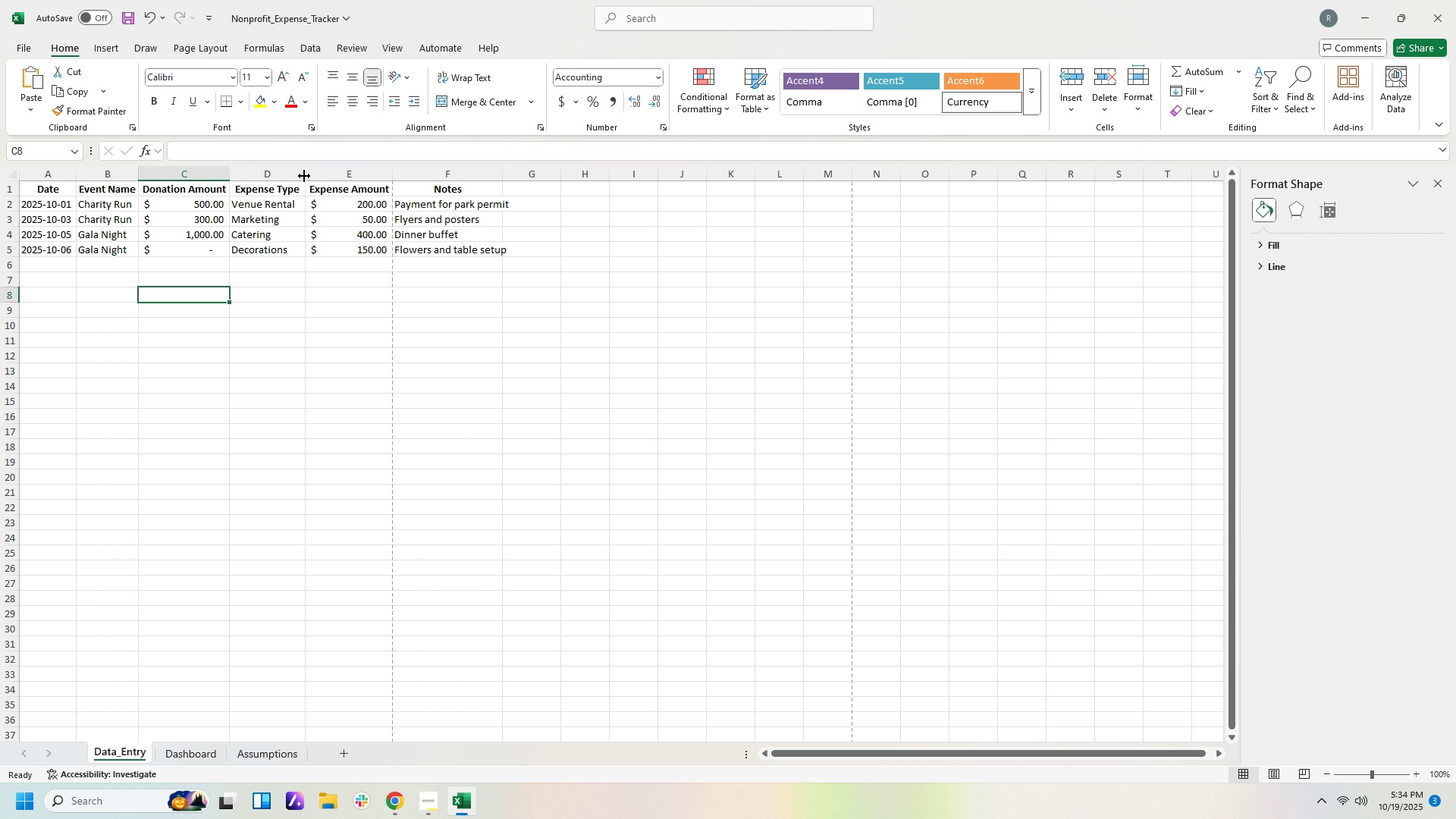 
left_click_drag(start_coordinate=[306, 176], to_coordinate=[302, 176])
 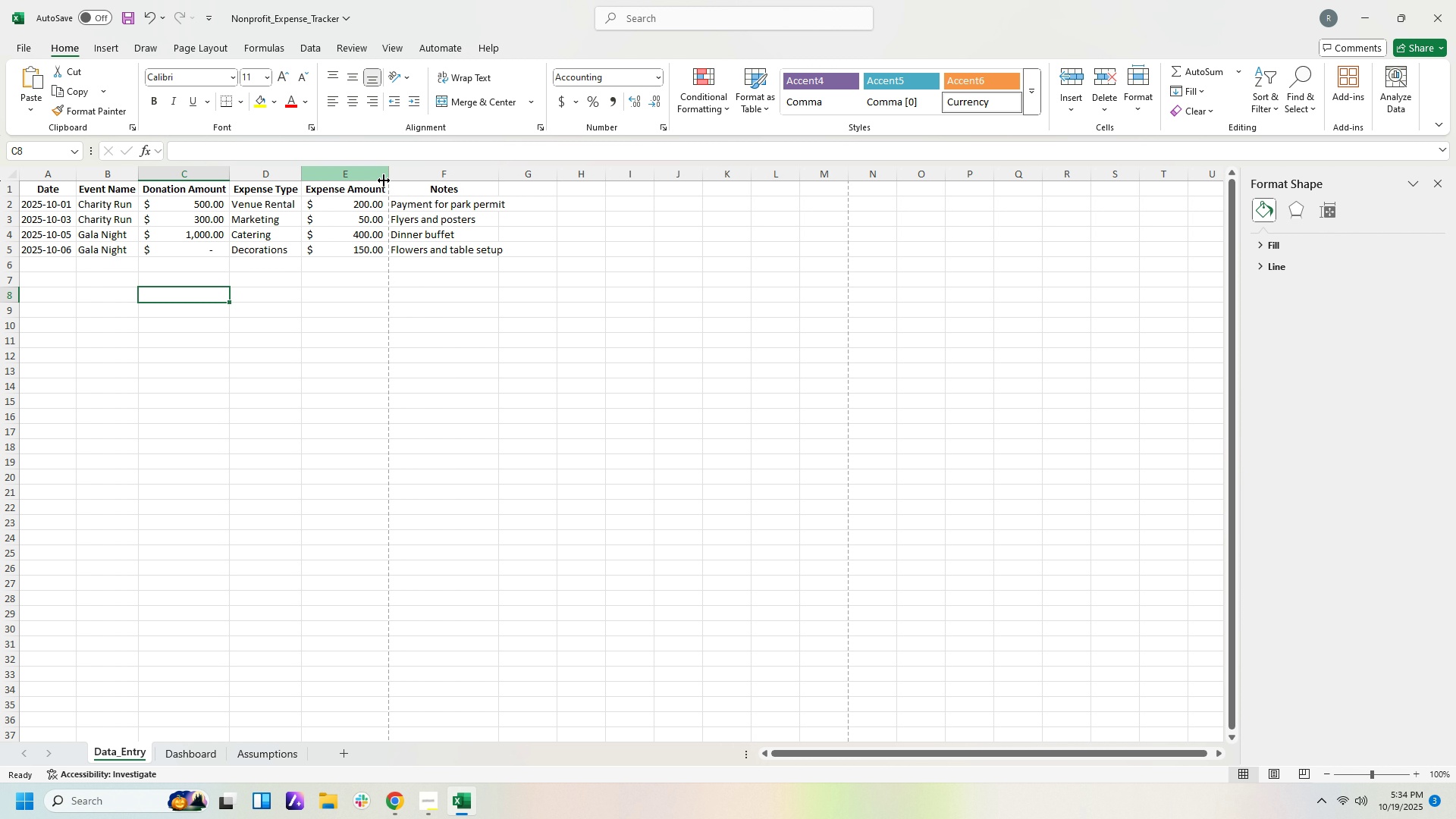 
left_click_drag(start_coordinate=[389, 172], to_coordinate=[385, 173])
 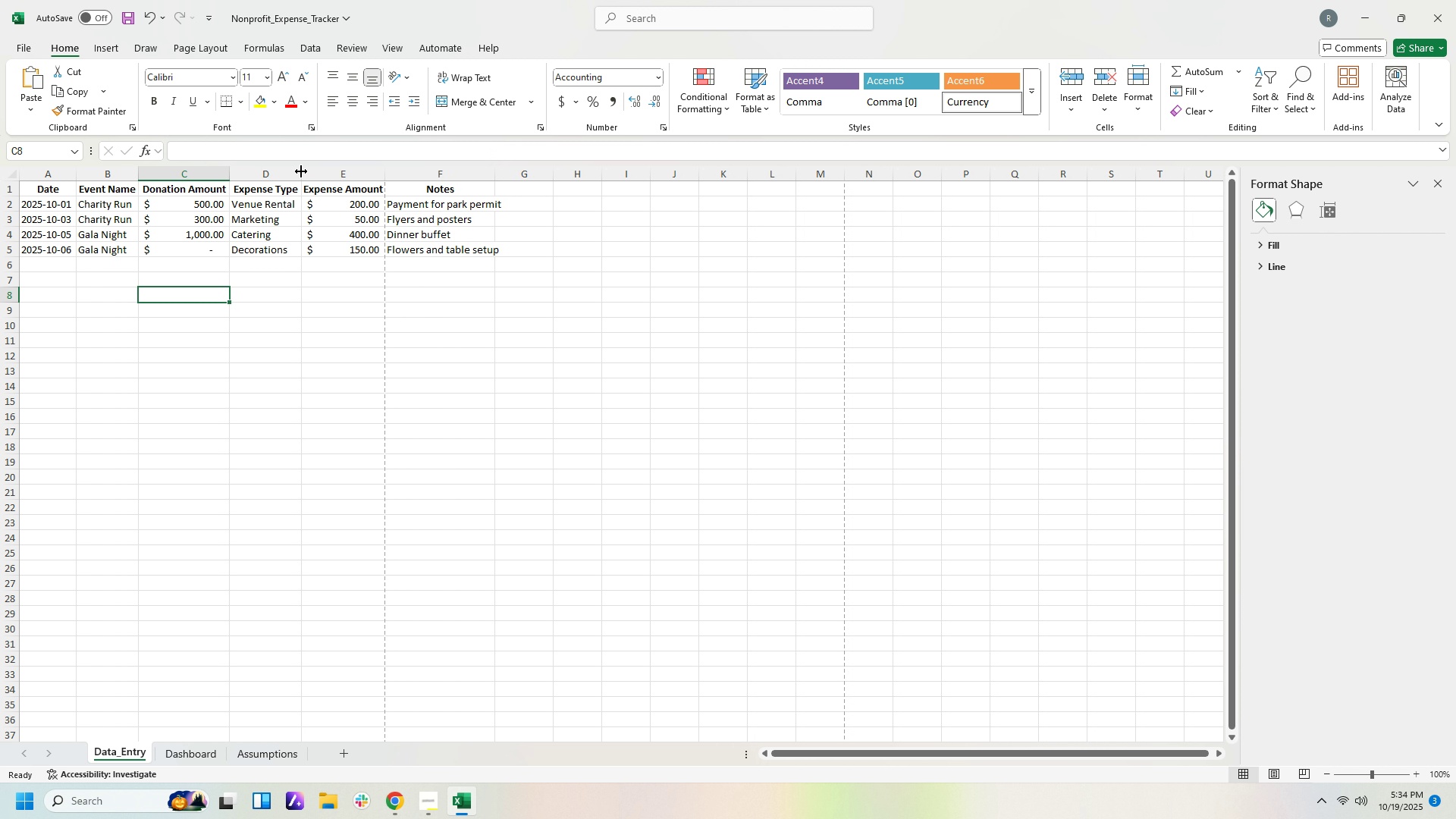 
left_click_drag(start_coordinate=[301, 171], to_coordinate=[297, 172])
 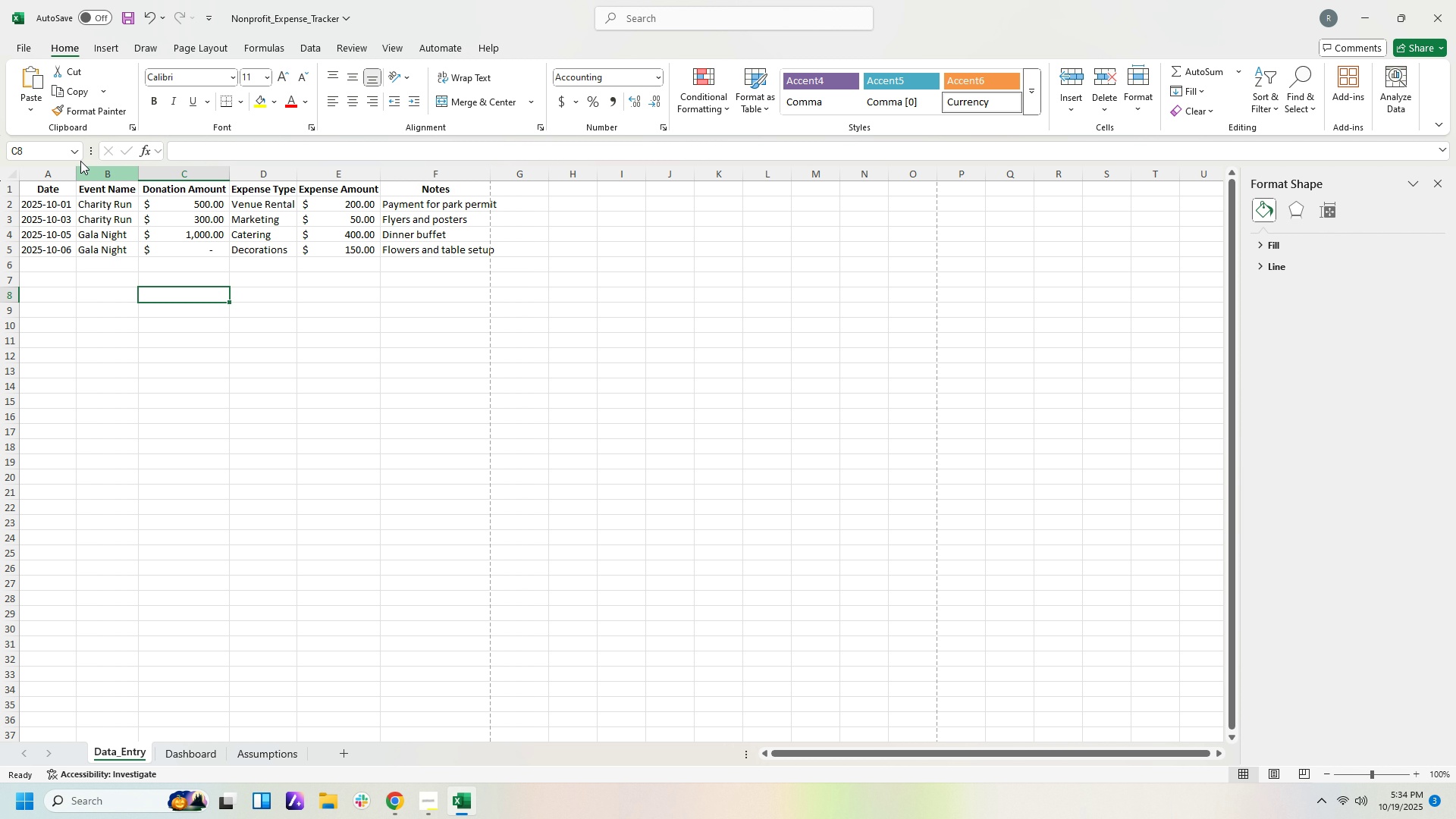 
left_click([12, 49])
 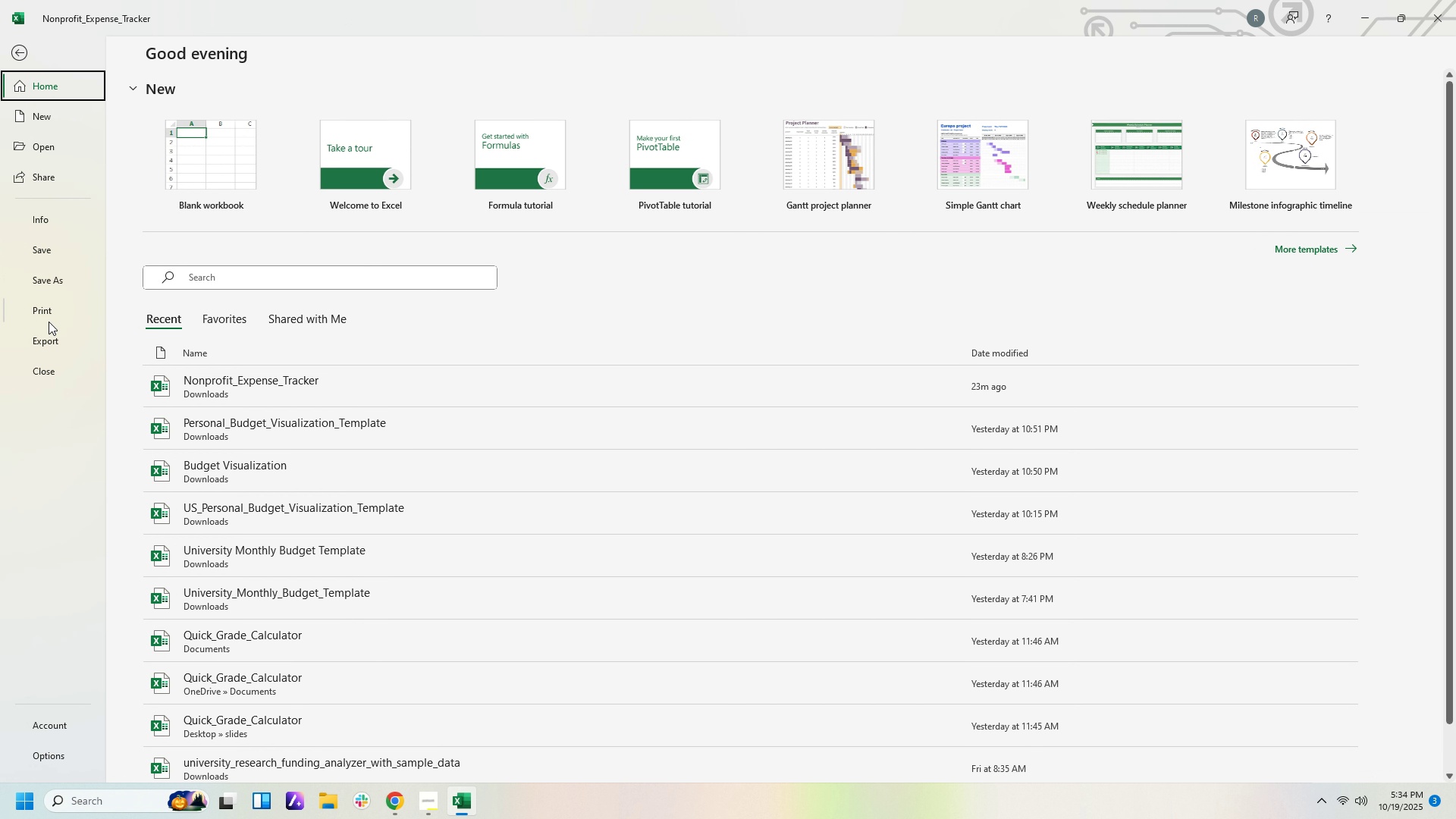 
left_click([53, 315])
 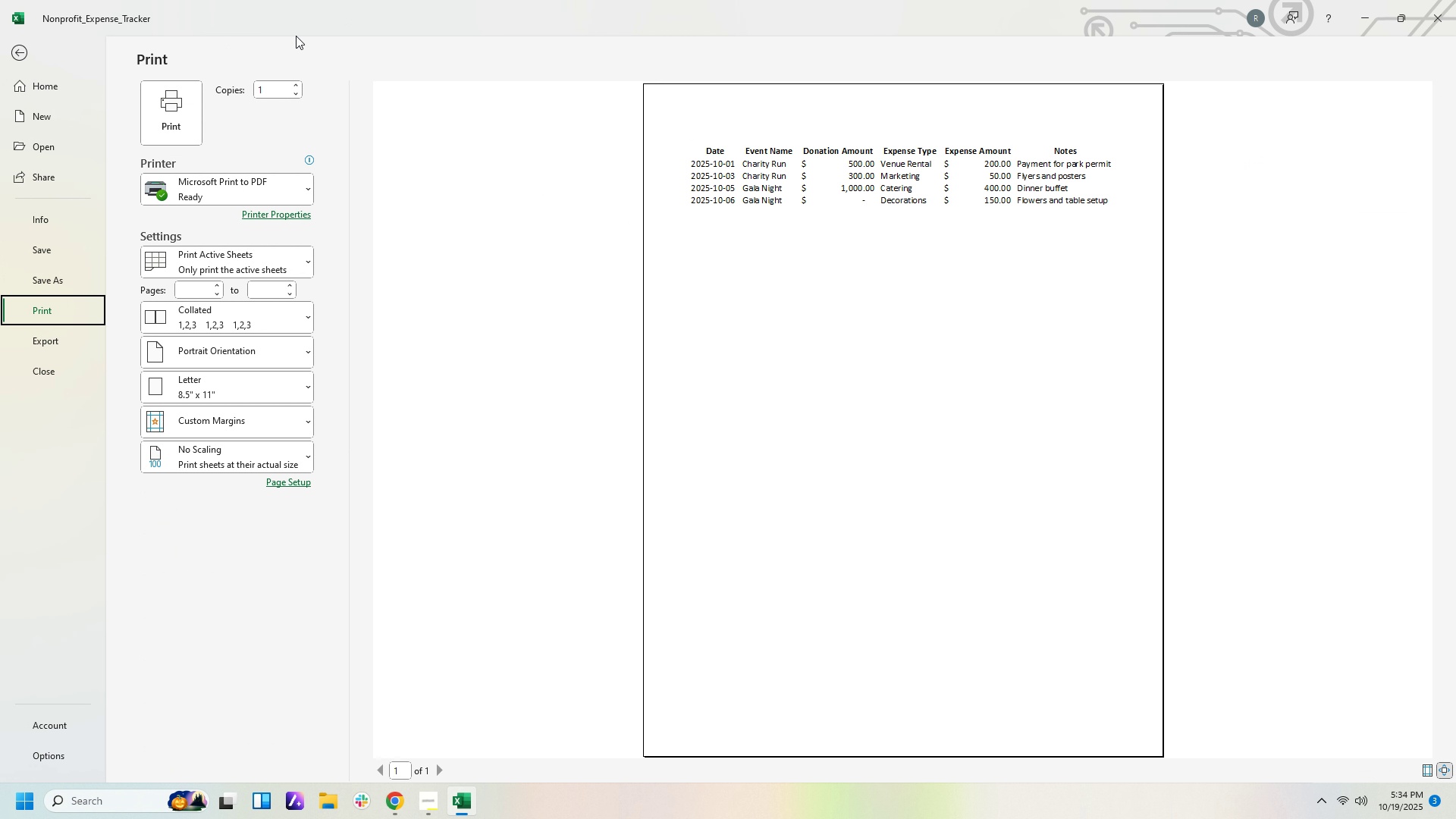 
left_click([20, 56])
 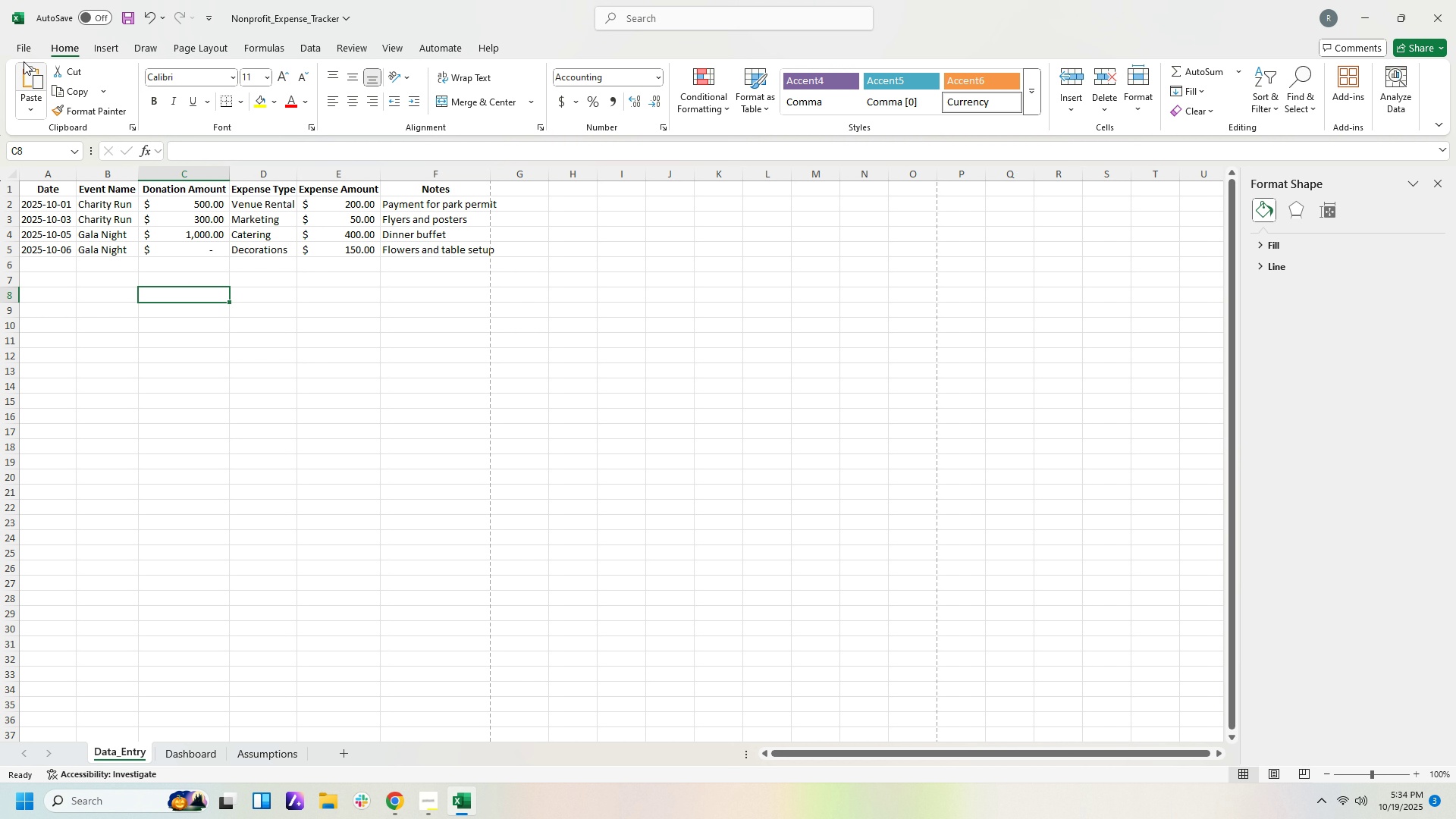 
left_click([24, 52])
 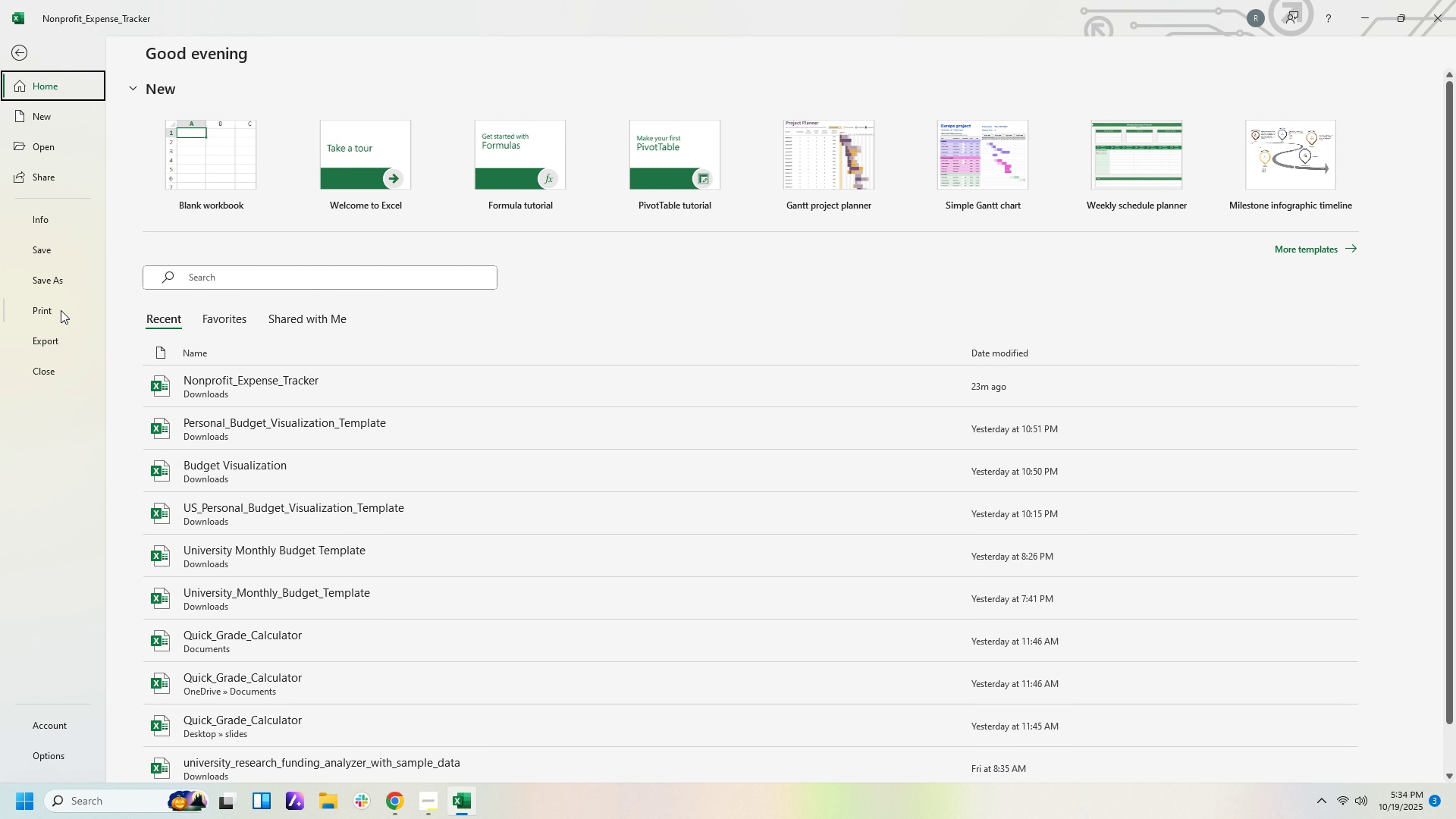 
left_click([61, 312])
 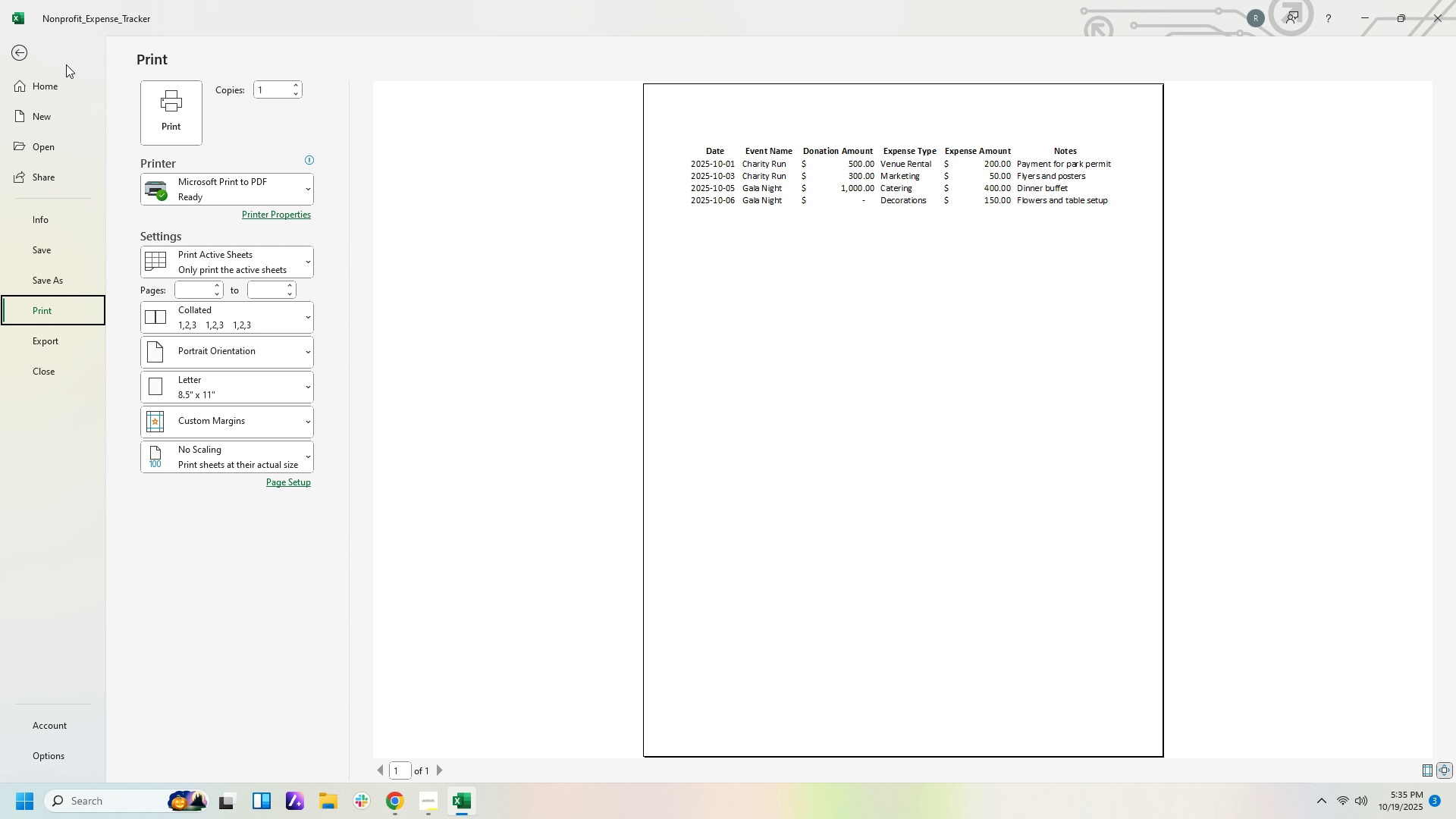 
left_click([15, 55])
 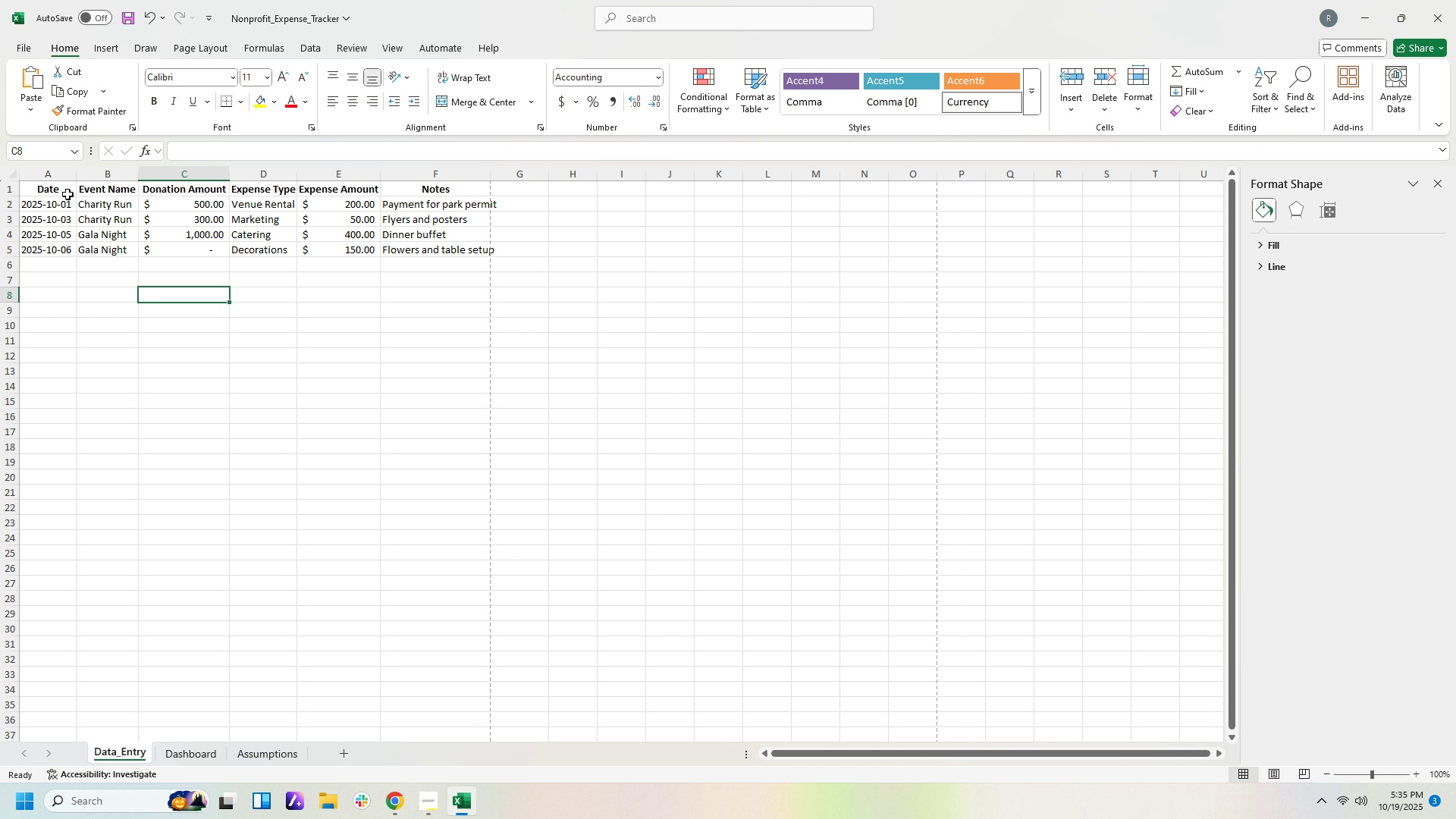 
left_click_drag(start_coordinate=[64, 192], to_coordinate=[472, 186])
 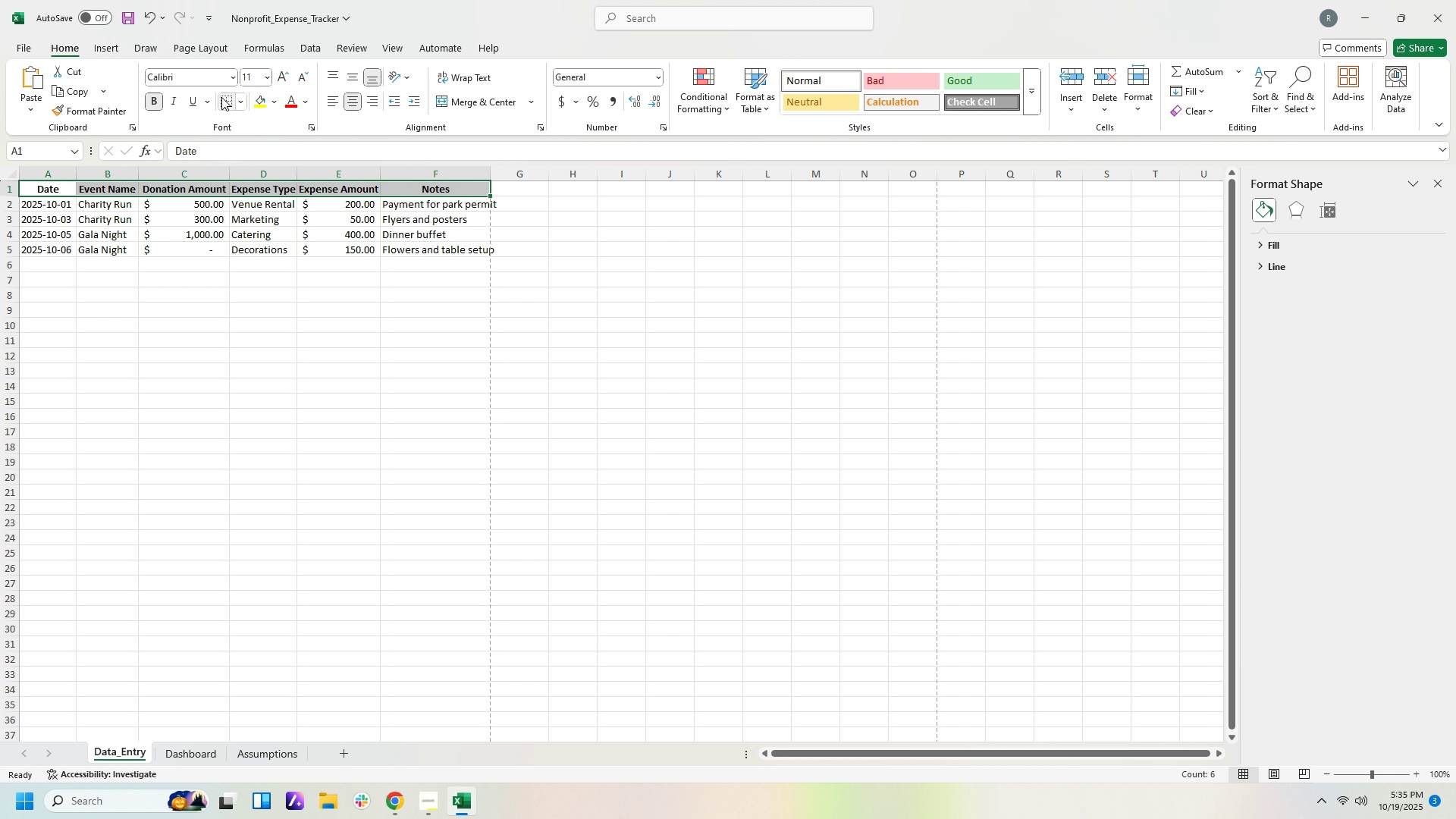 
left_click([221, 97])
 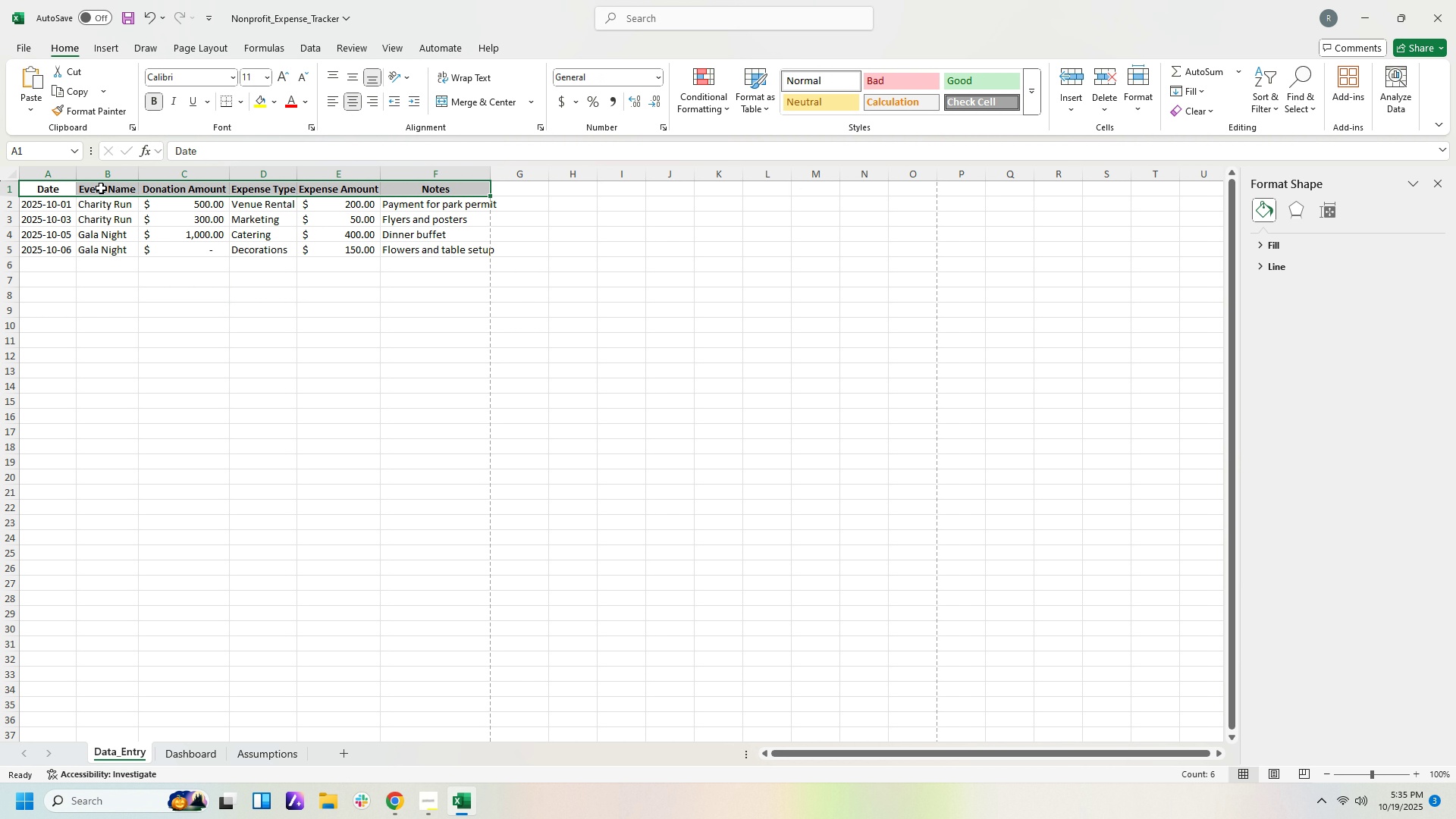 
left_click_drag(start_coordinate=[101, 188], to_coordinate=[96, 247])
 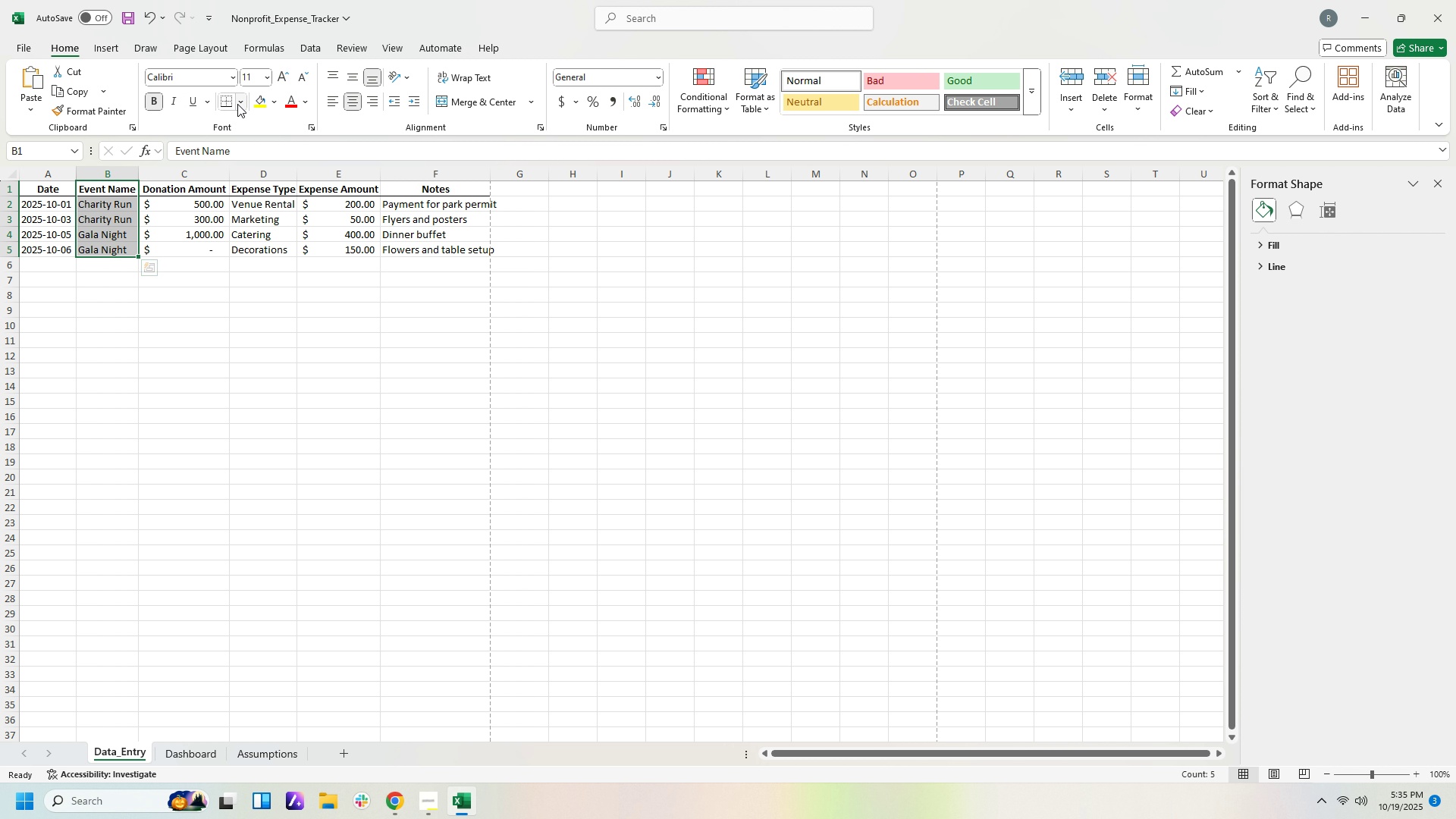 
left_click([237, 104])
 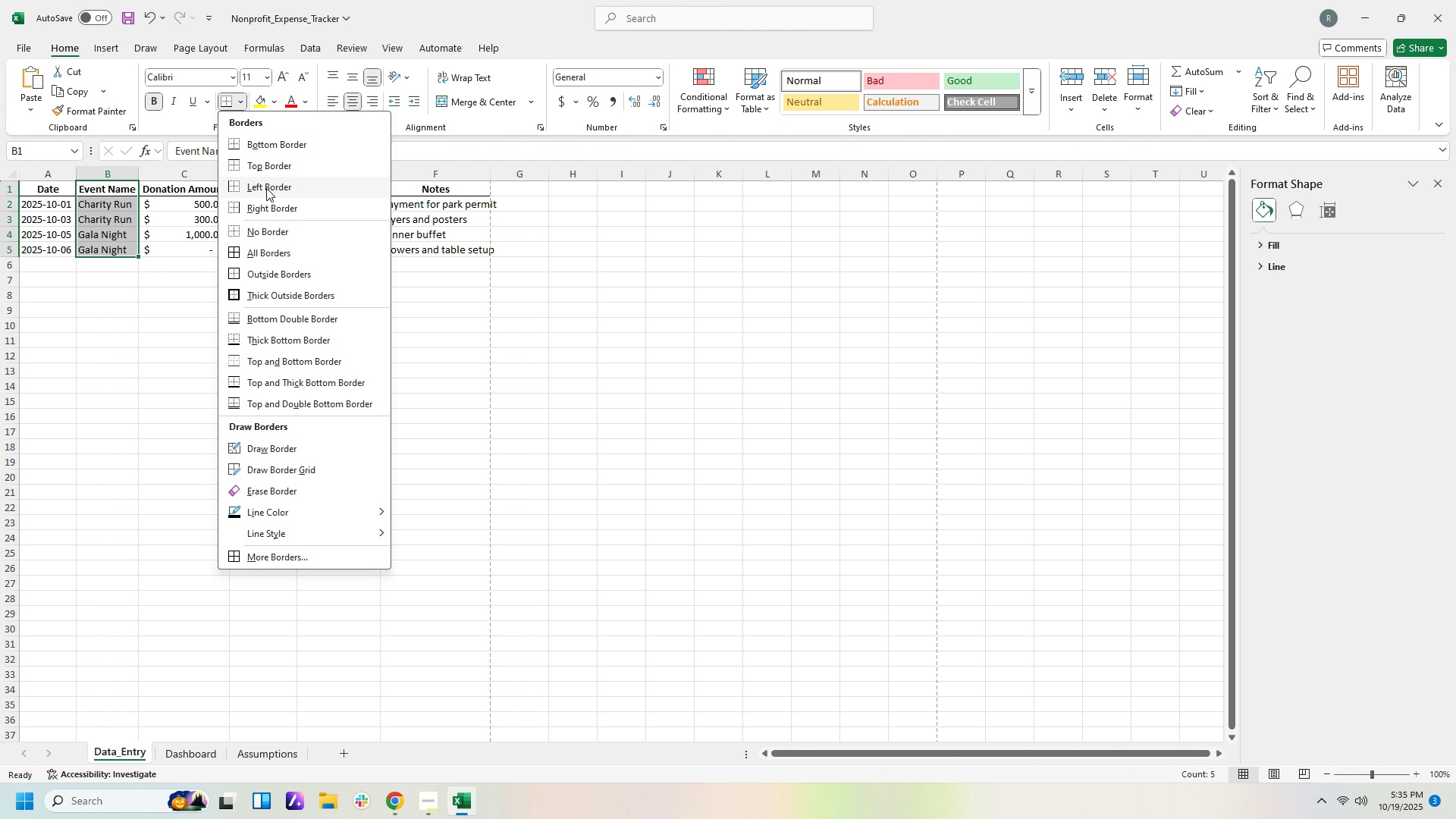 
left_click([266, 188])
 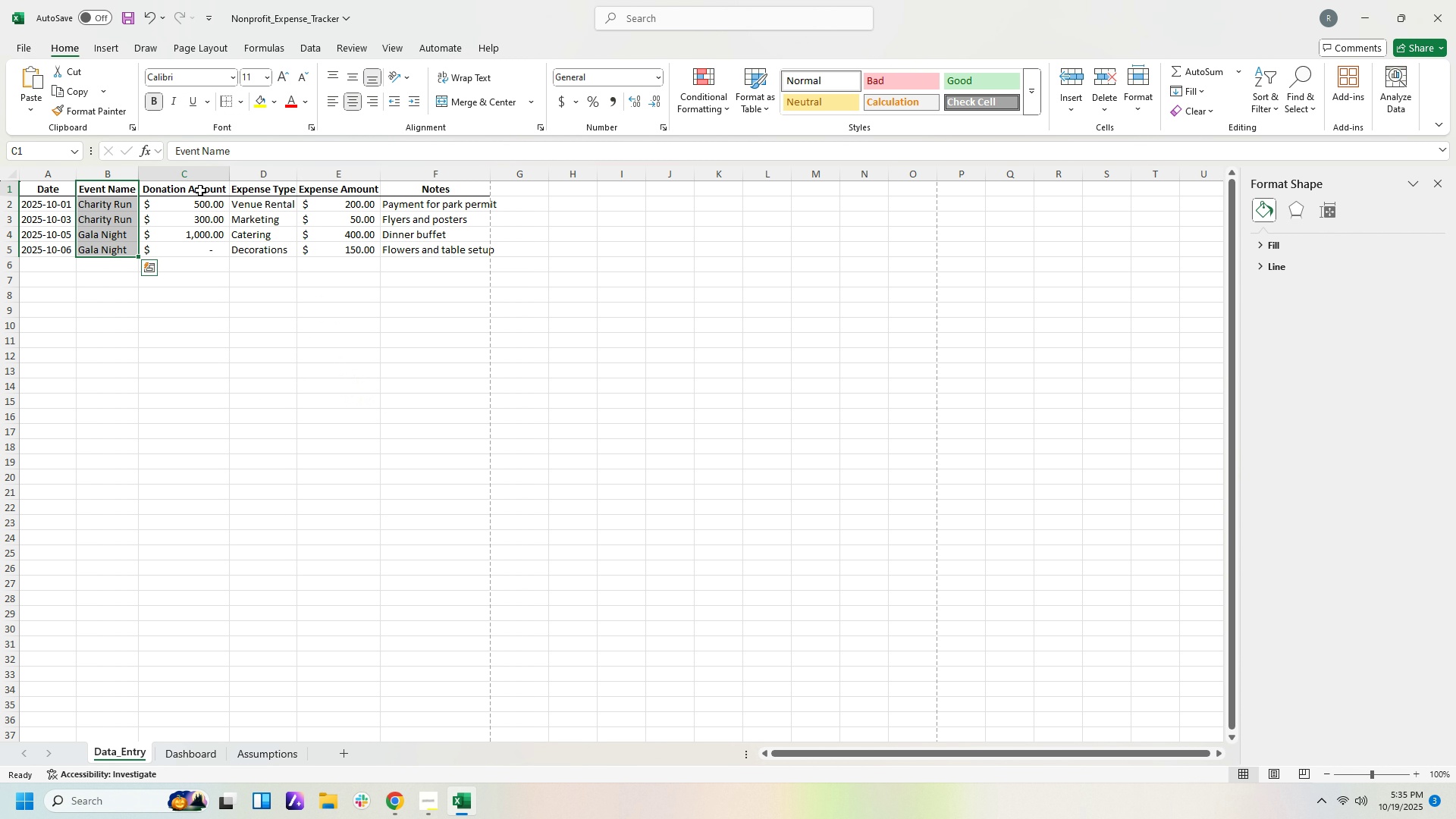 
left_click_drag(start_coordinate=[200, 190], to_coordinate=[201, 251])
 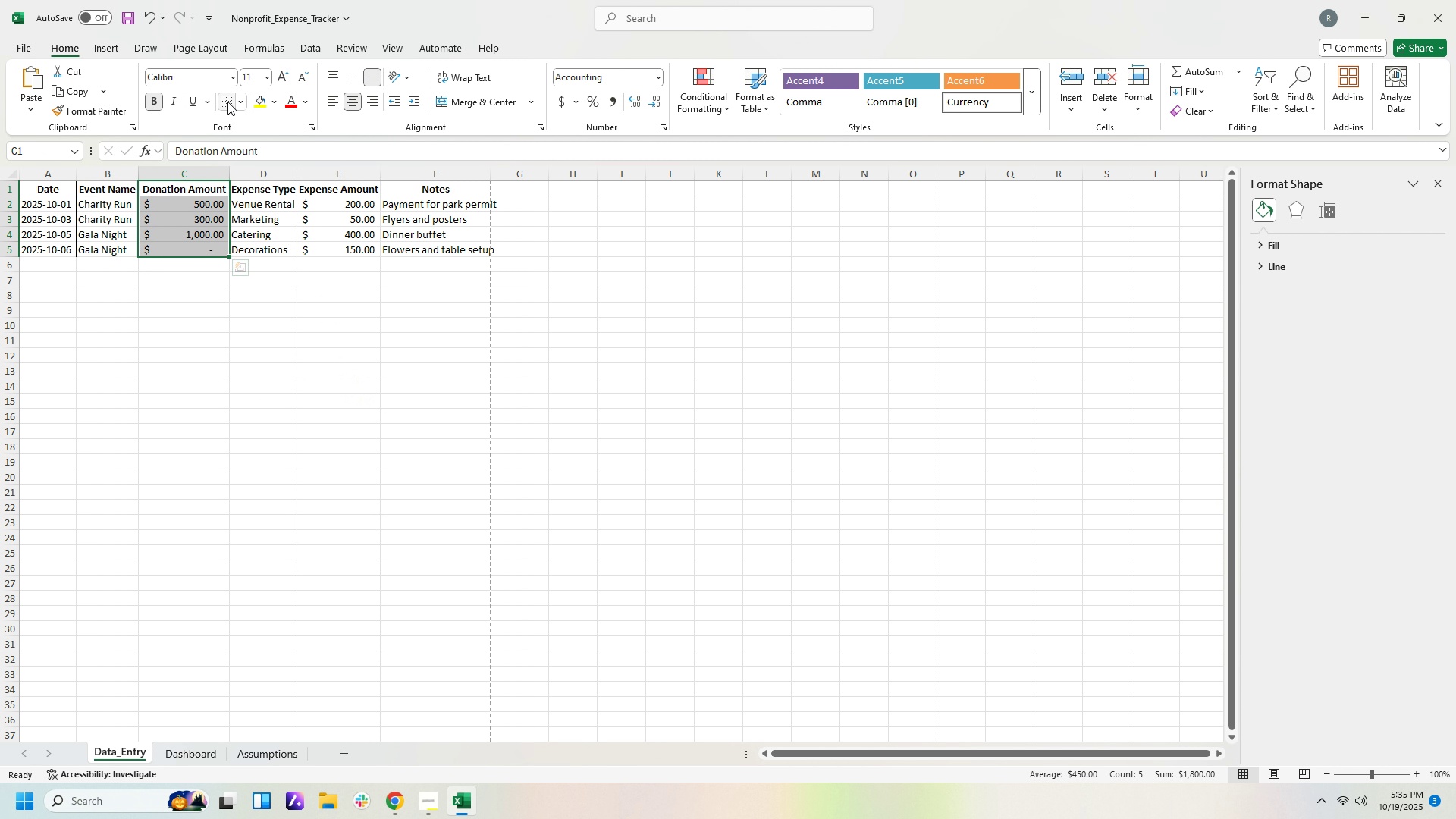 
left_click([224, 102])
 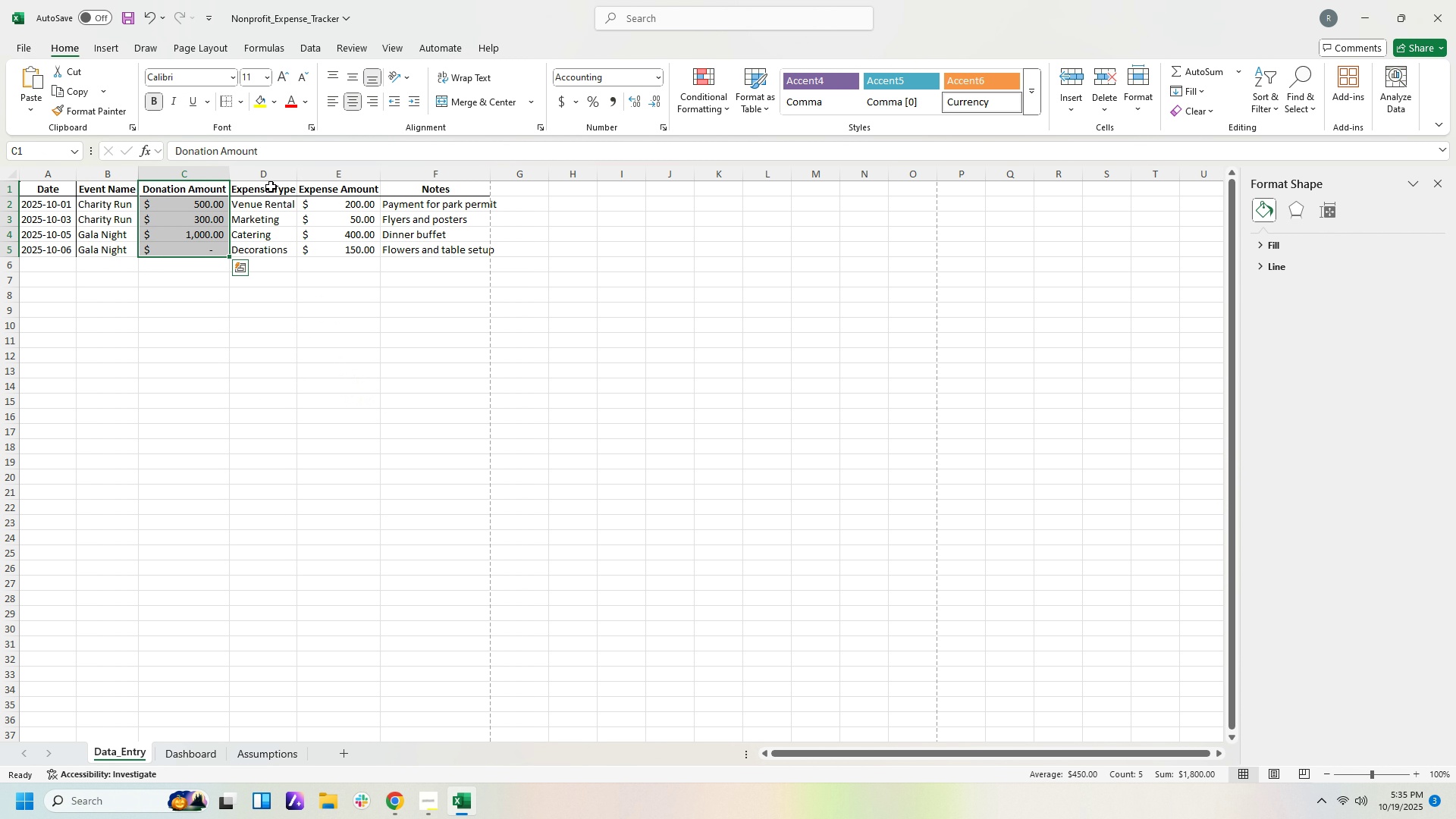 
left_click_drag(start_coordinate=[271, 187], to_coordinate=[280, 246])
 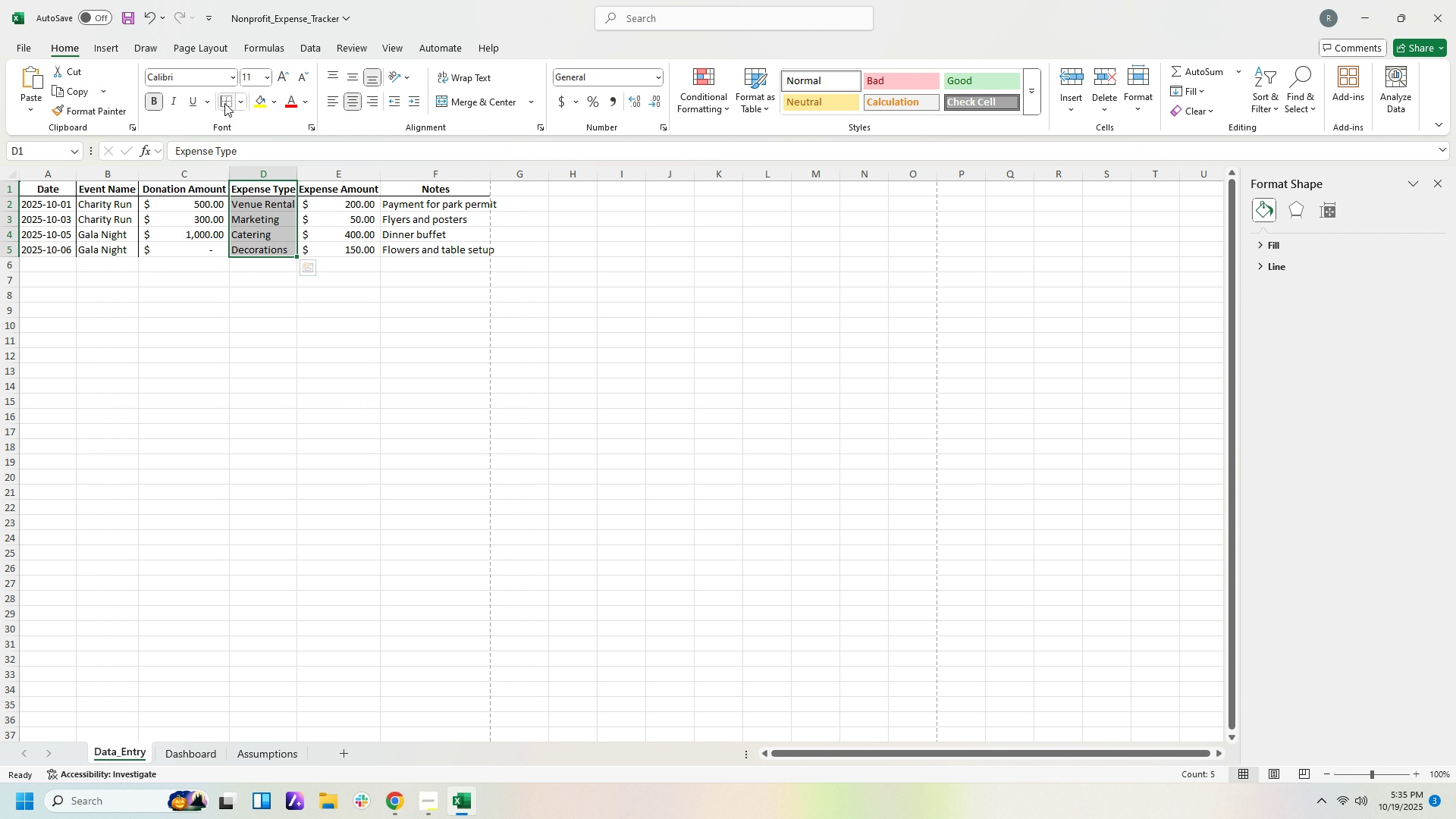 
left_click([224, 103])
 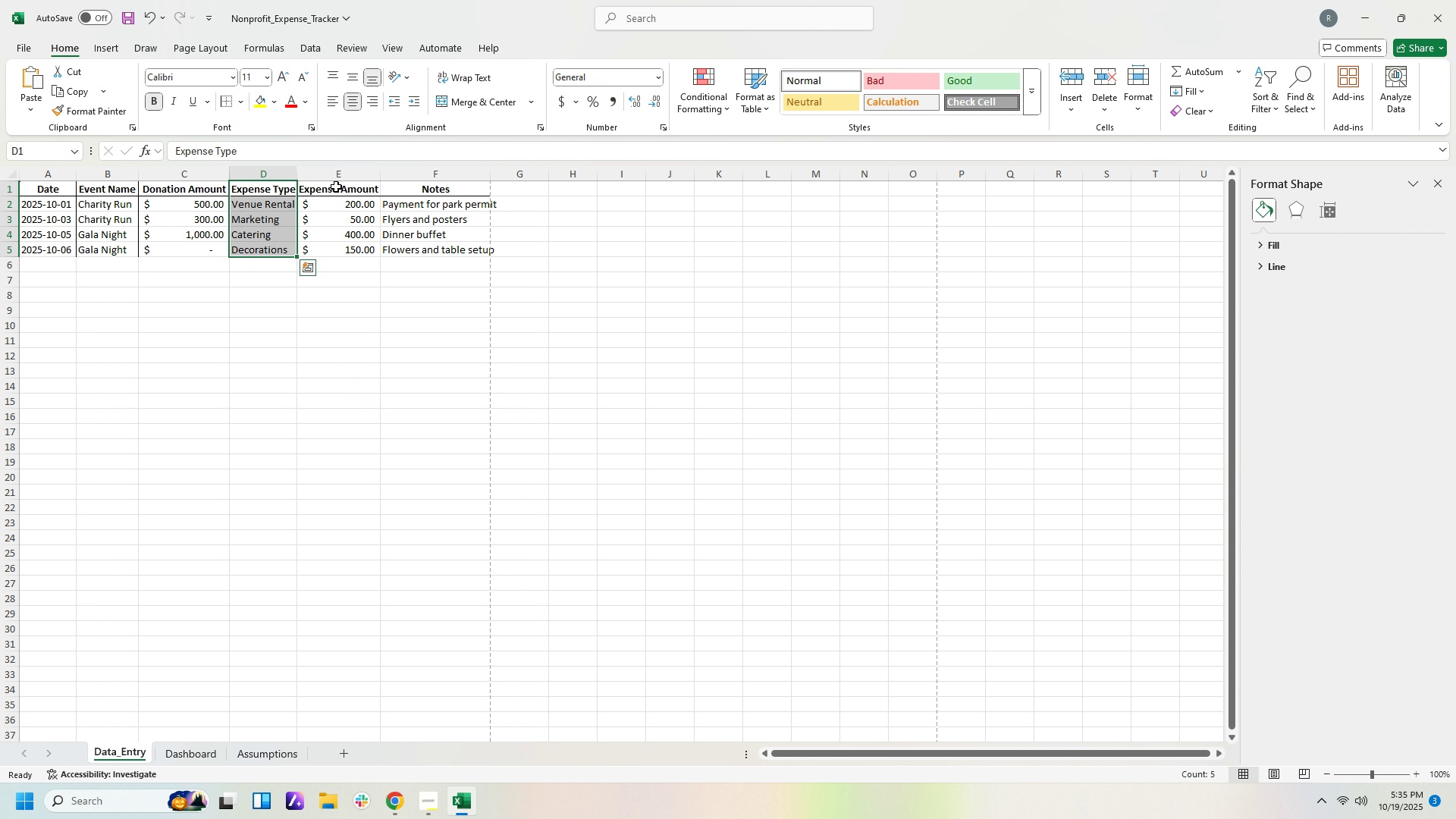 
left_click_drag(start_coordinate=[336, 187], to_coordinate=[350, 246])
 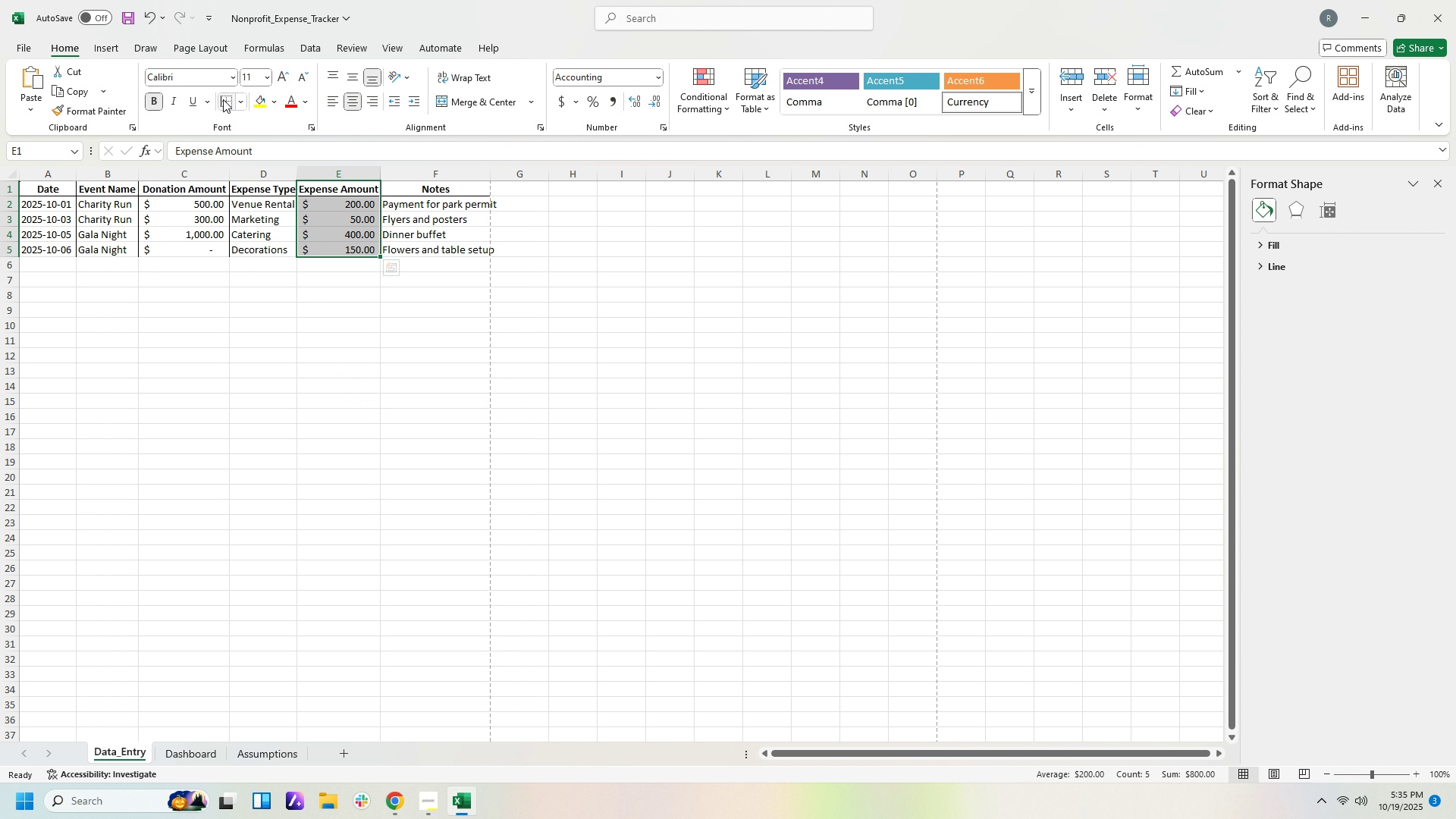 
left_click([223, 99])
 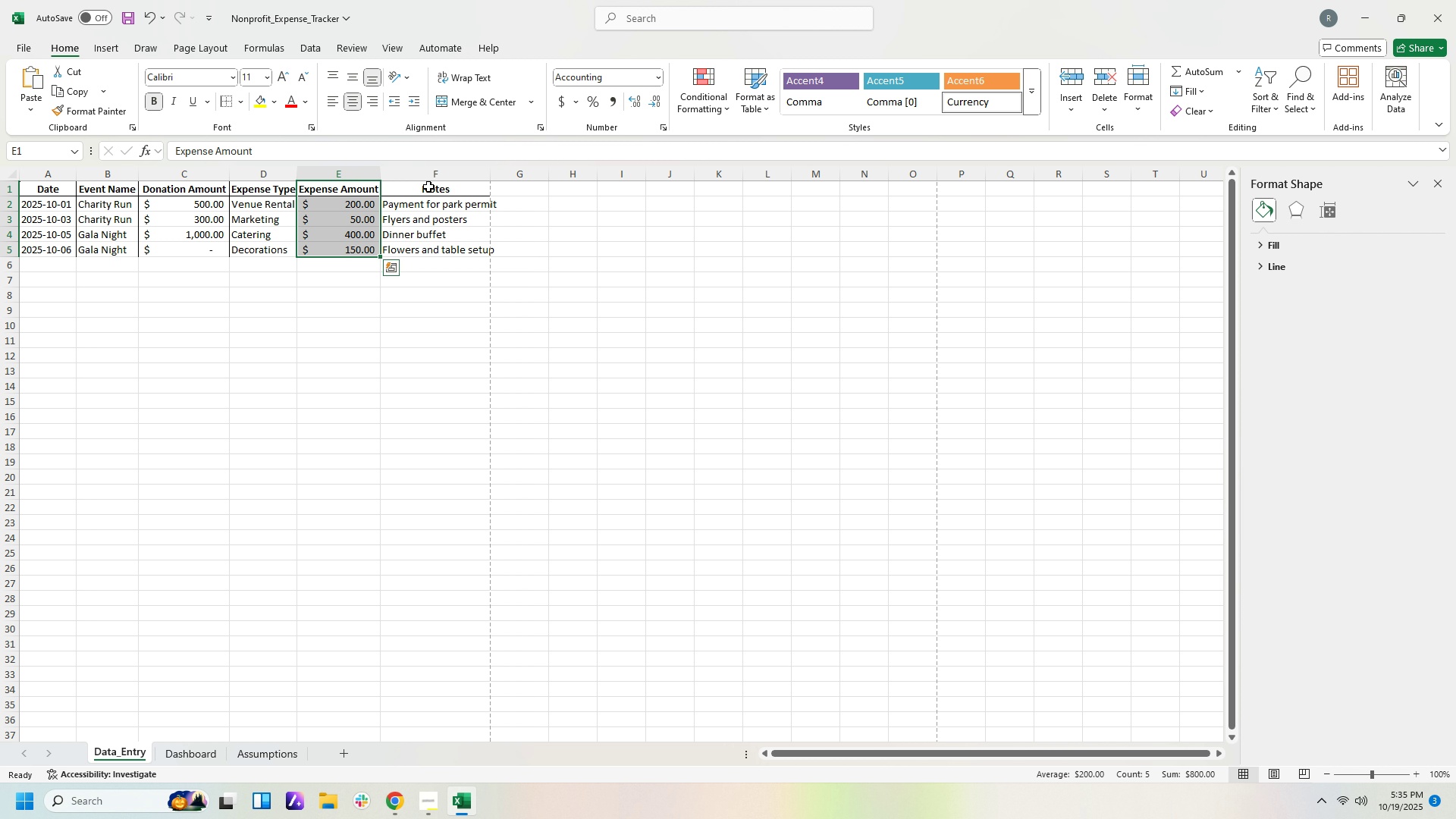 
left_click_drag(start_coordinate=[428, 187], to_coordinate=[431, 247])
 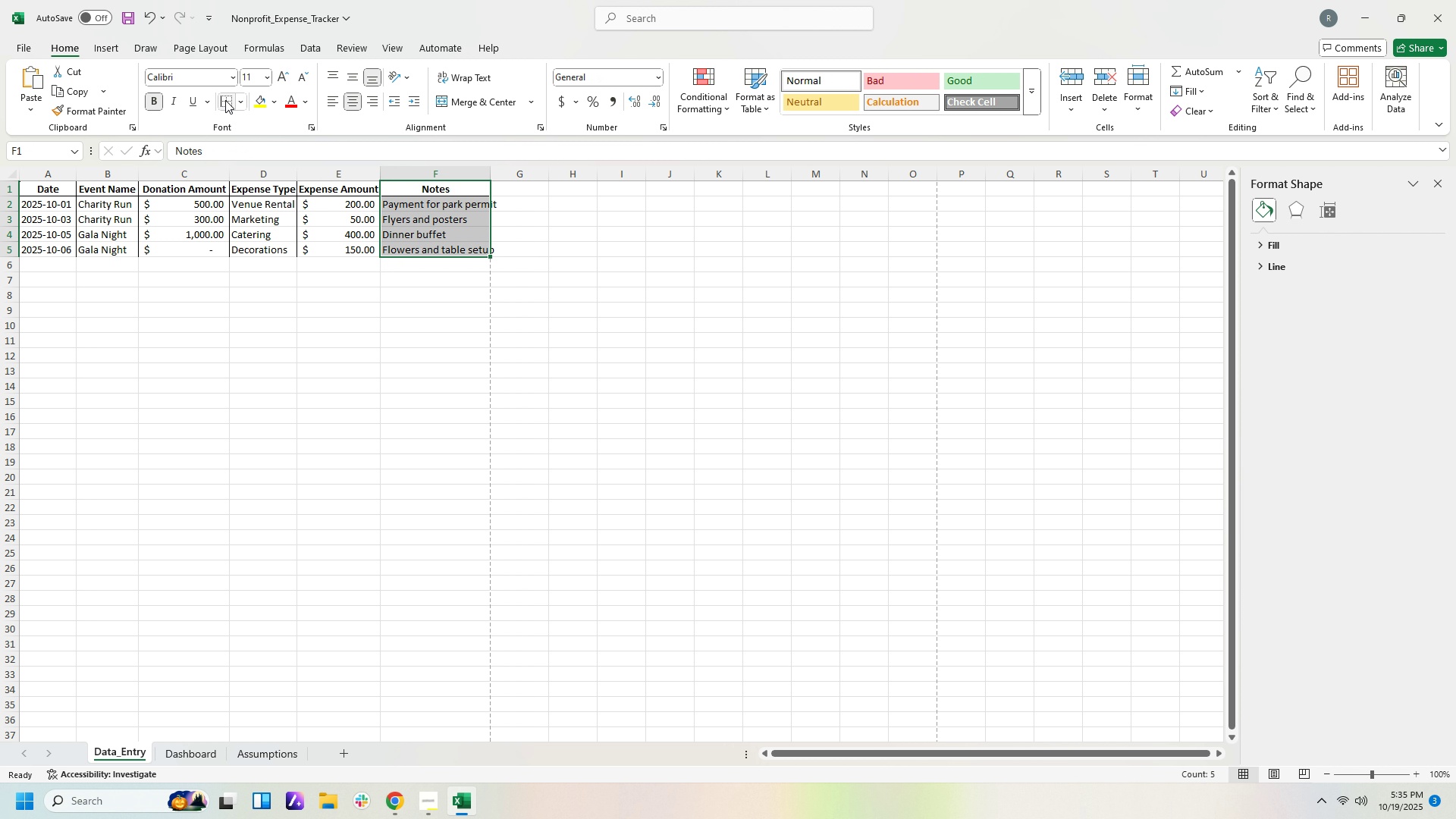 
left_click([225, 100])
 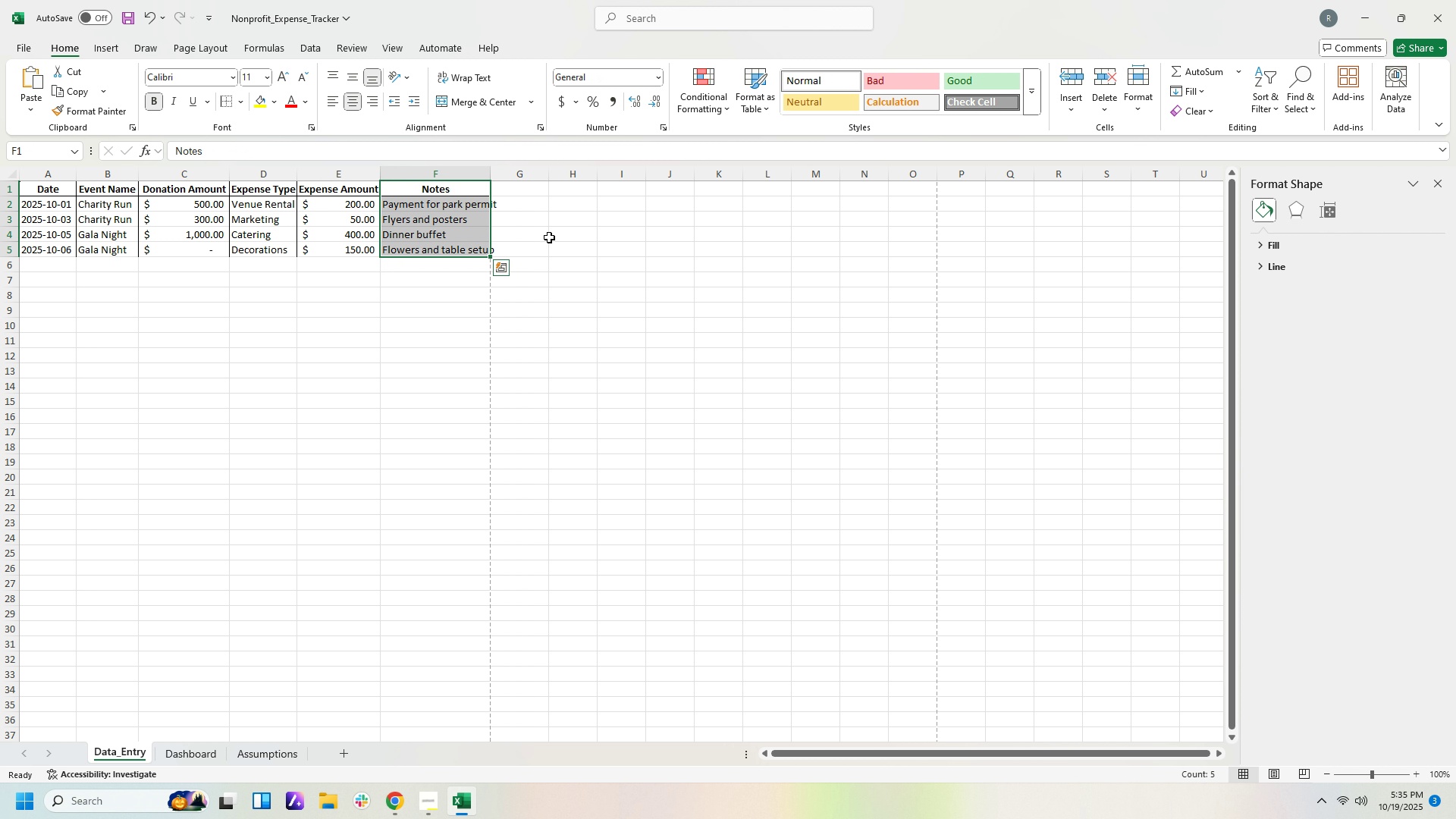 
left_click([549, 237])
 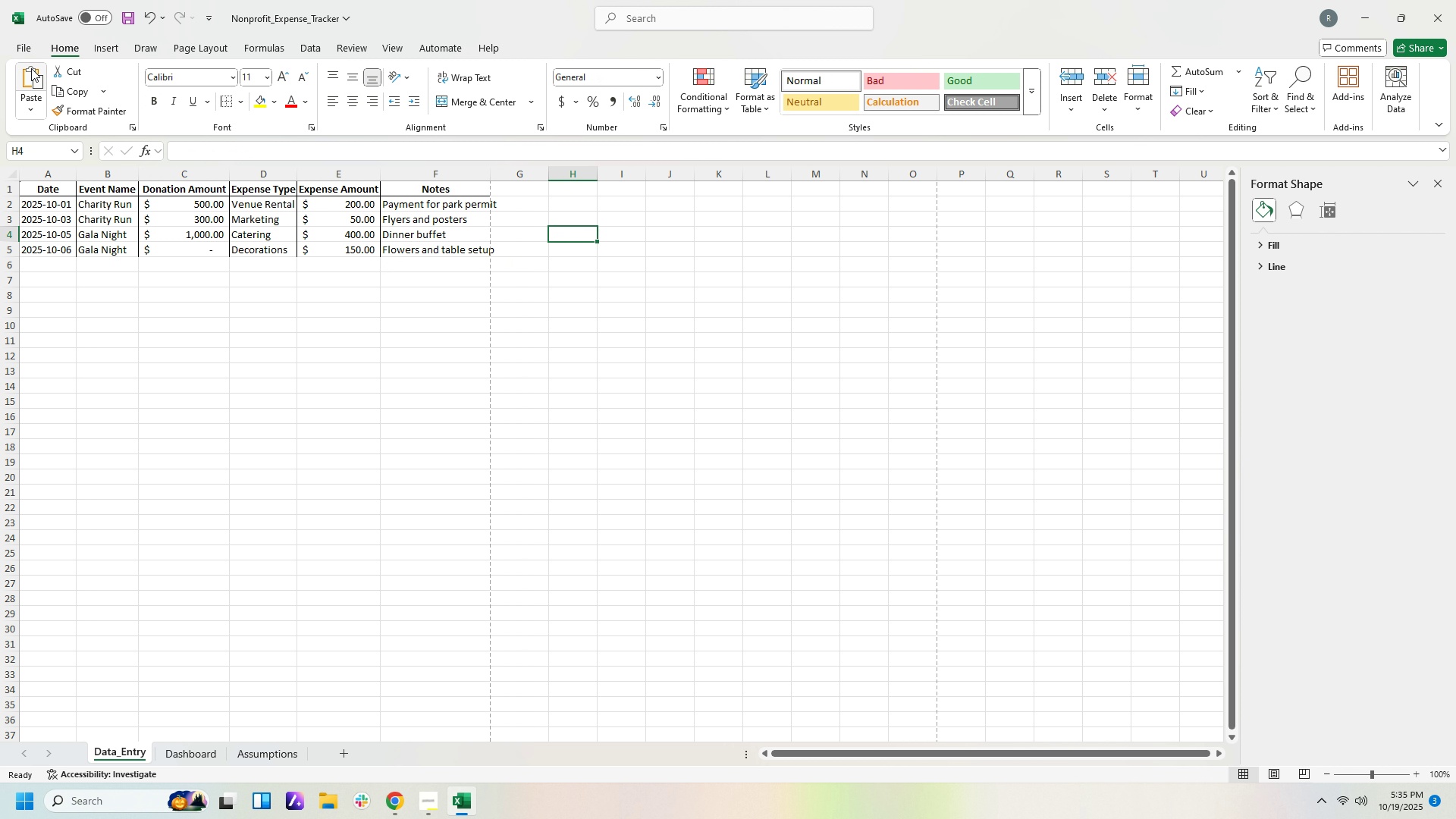 
left_click([25, 50])
 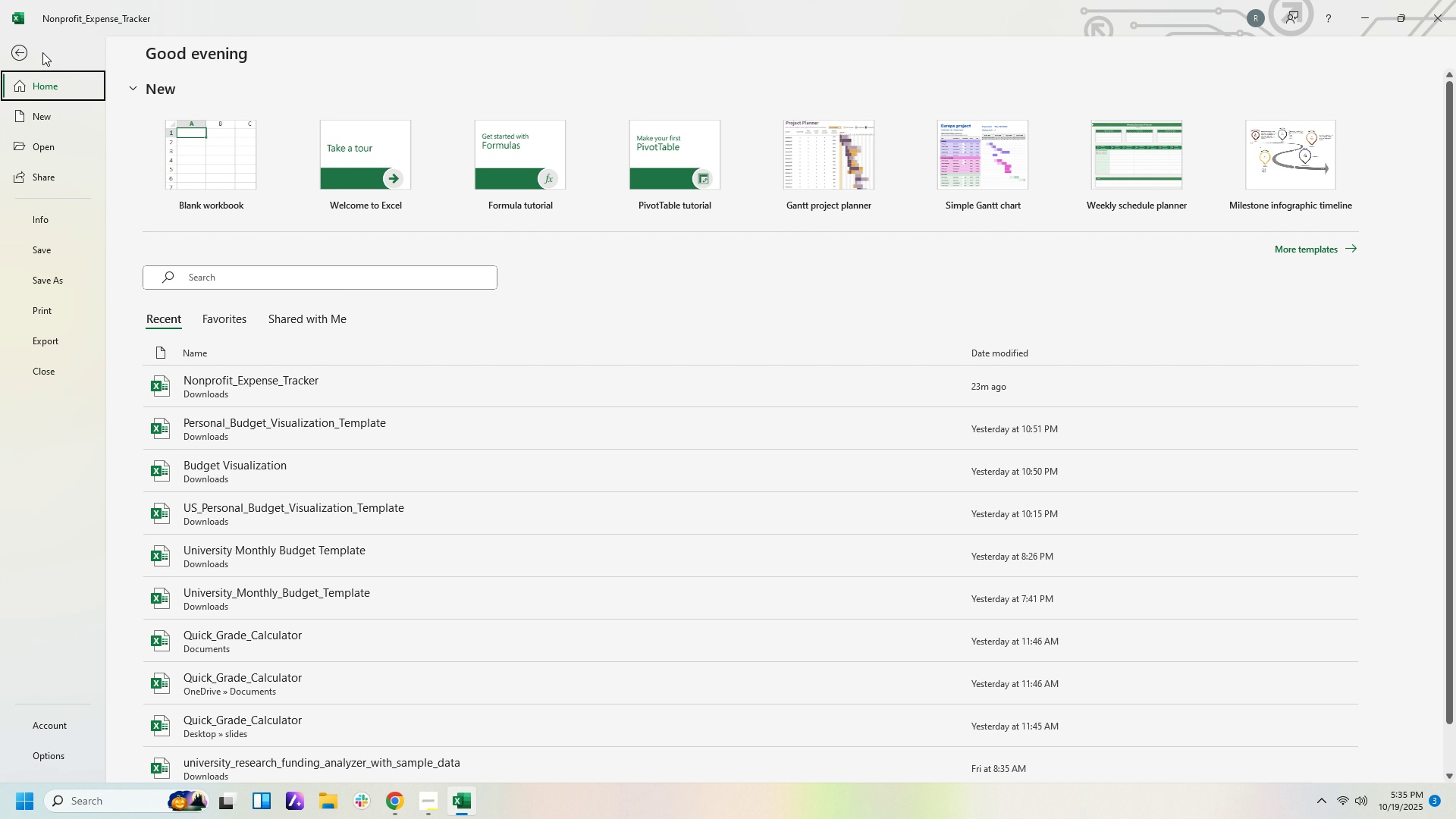 
left_click([14, 57])
 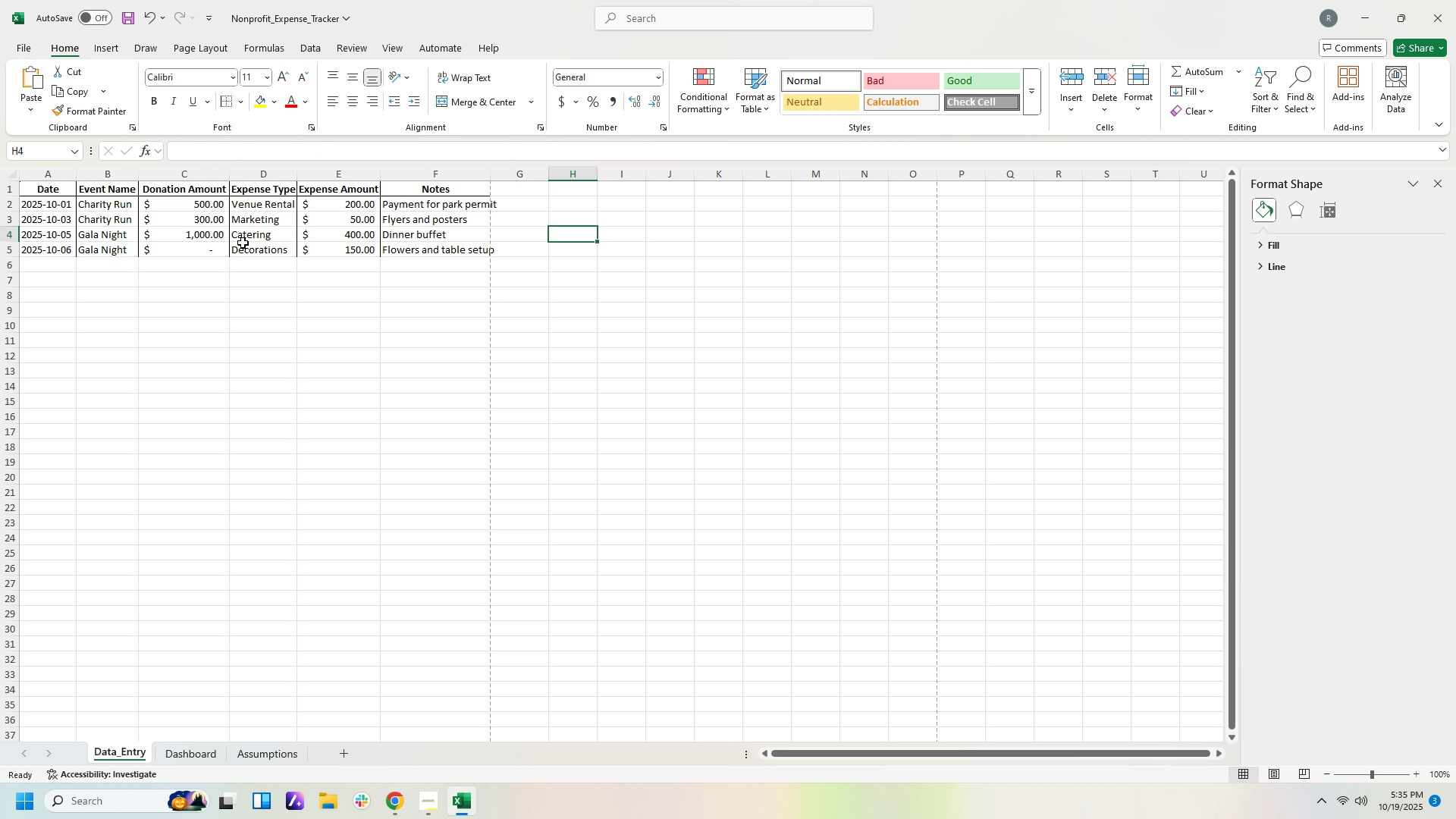 
left_click([226, 251])
 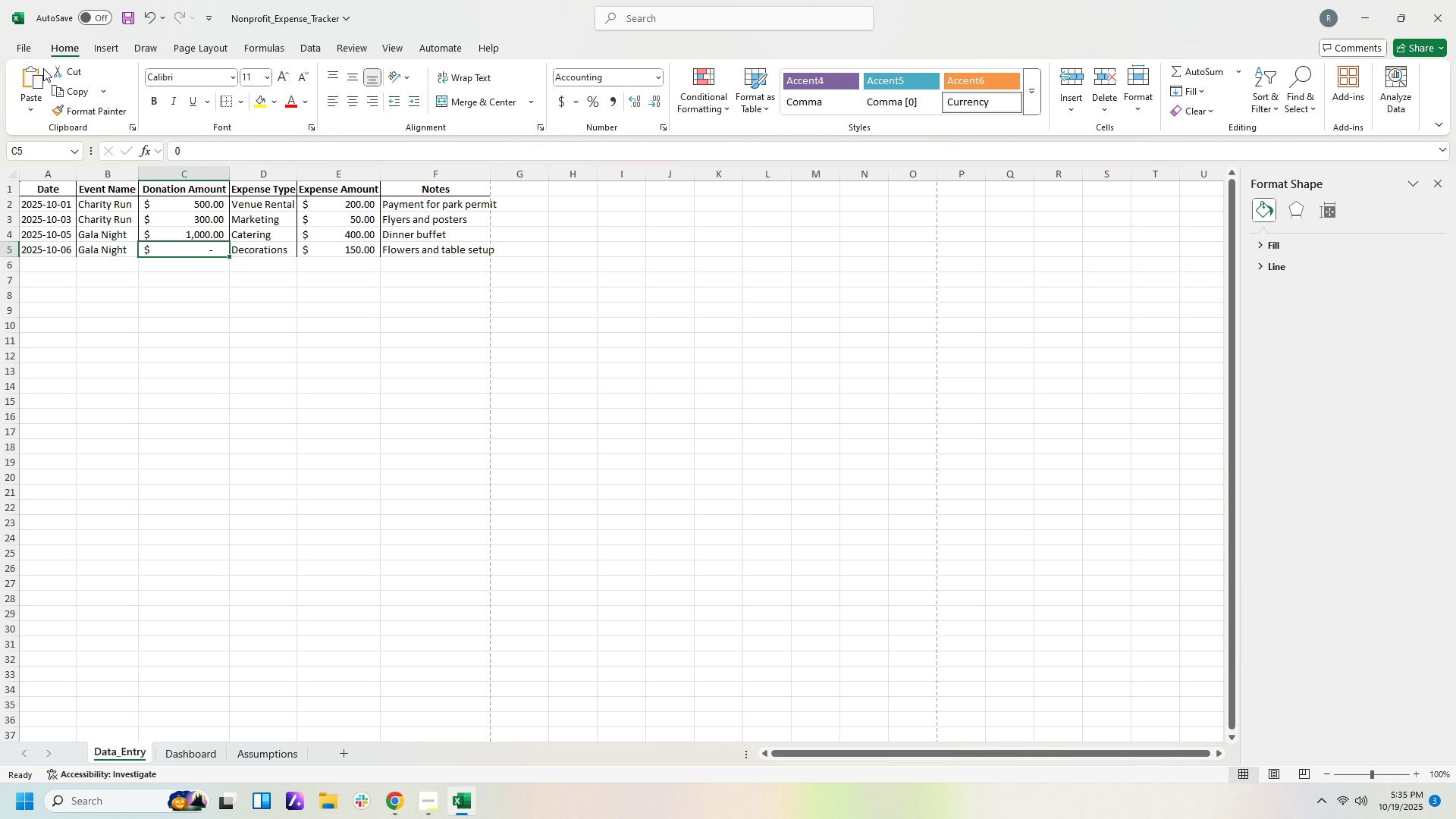 
left_click([33, 52])
 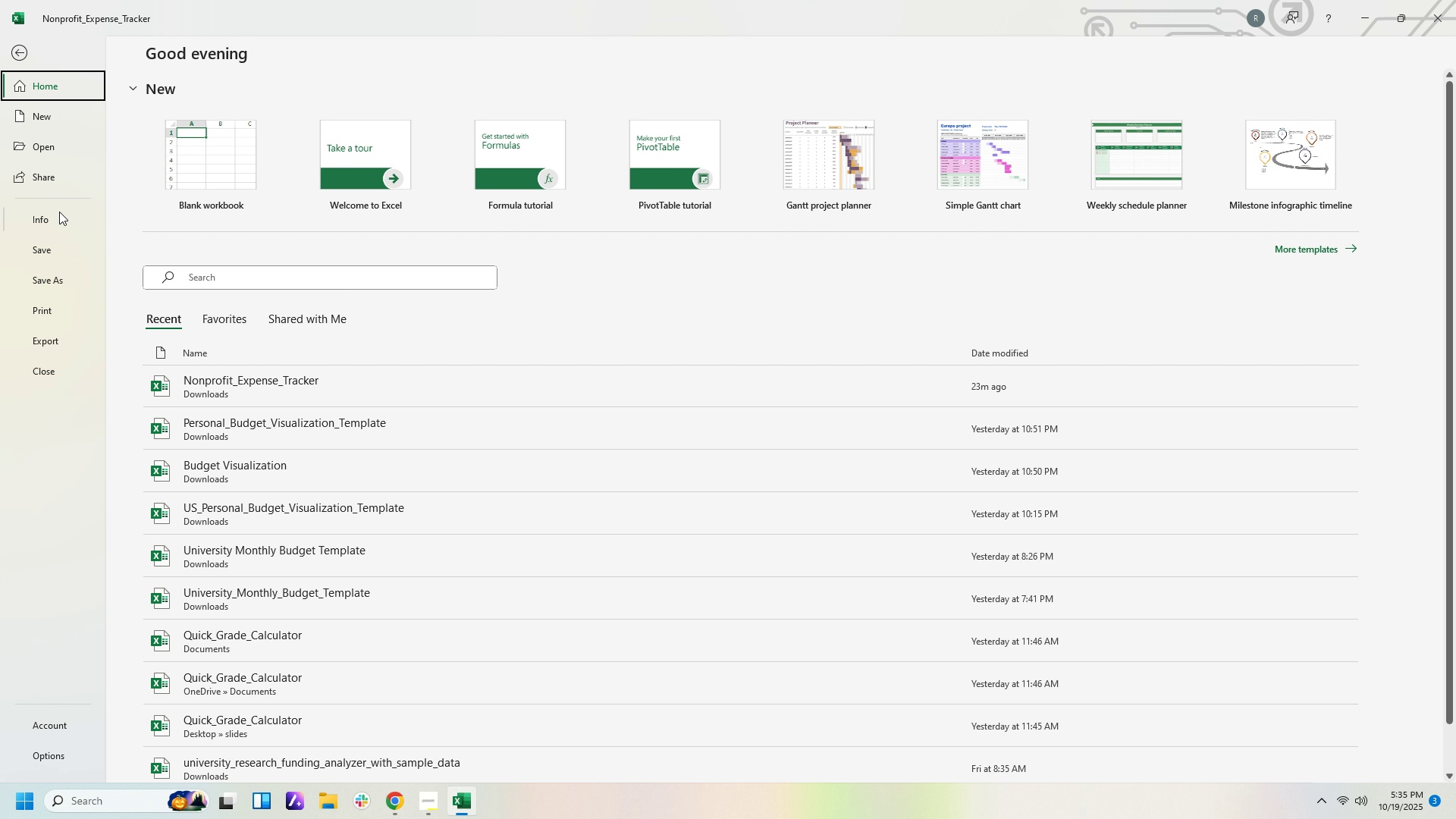 
left_click([65, 308])
 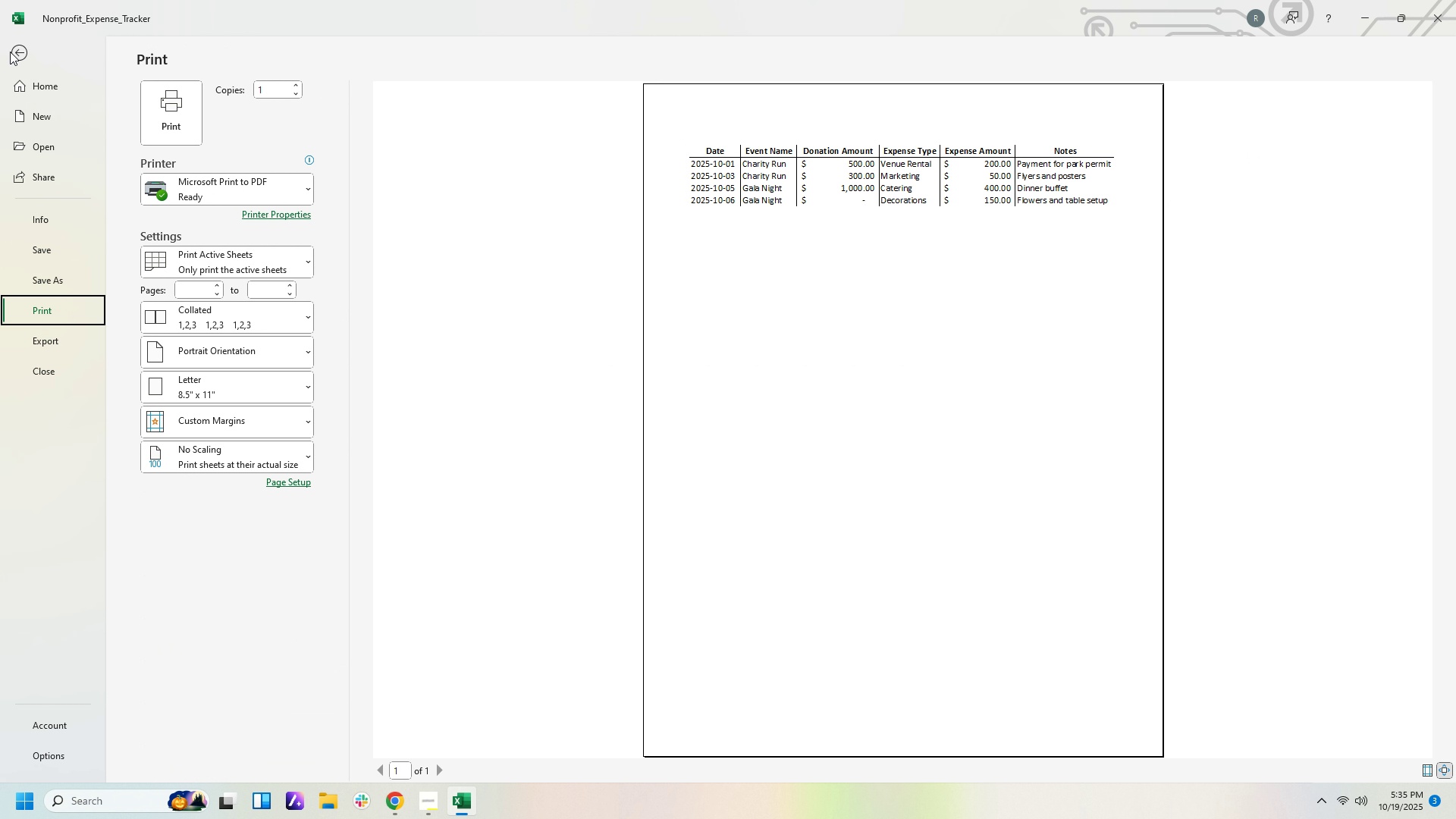 
left_click([14, 52])
 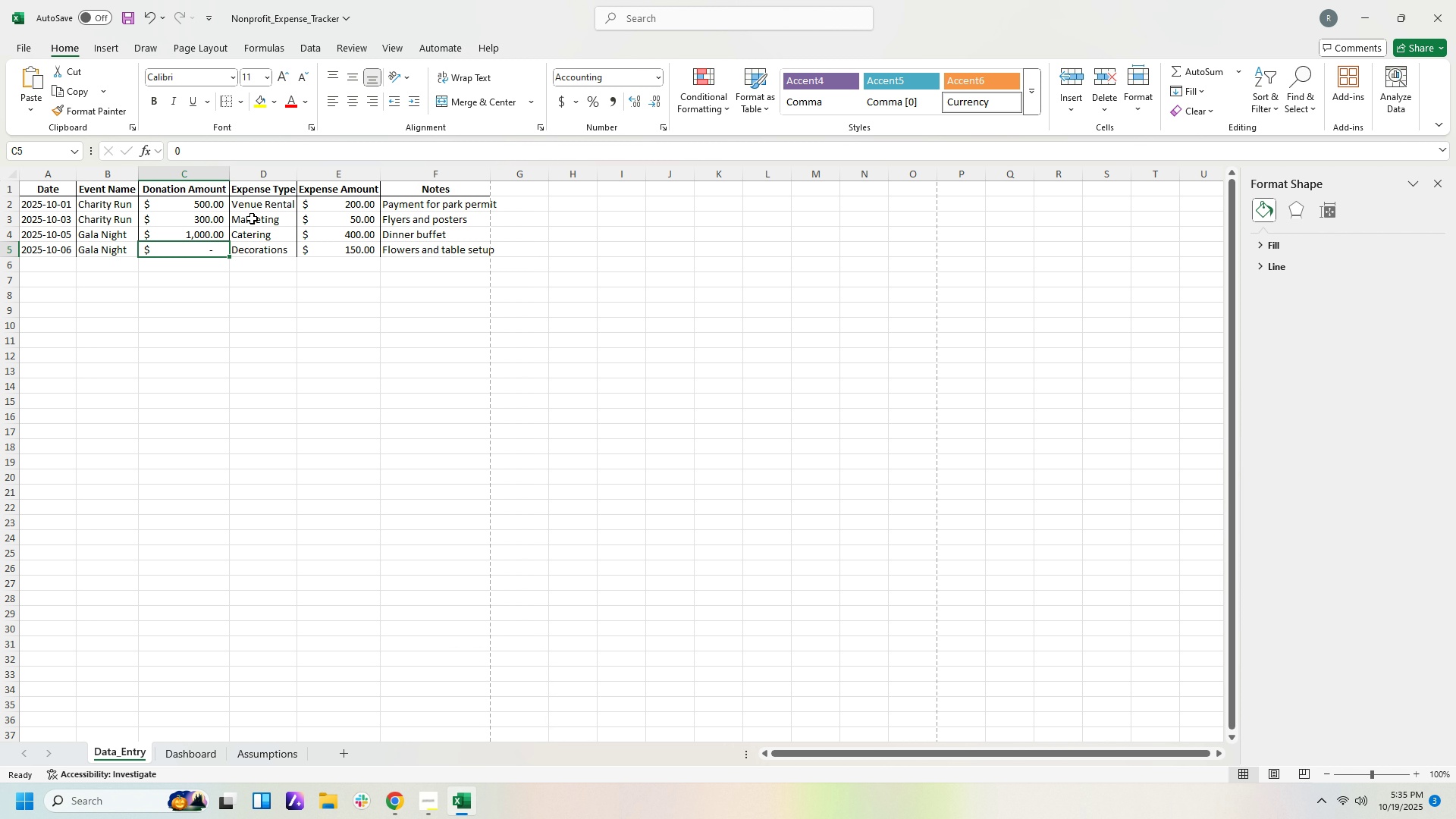 
wait(11.18)
 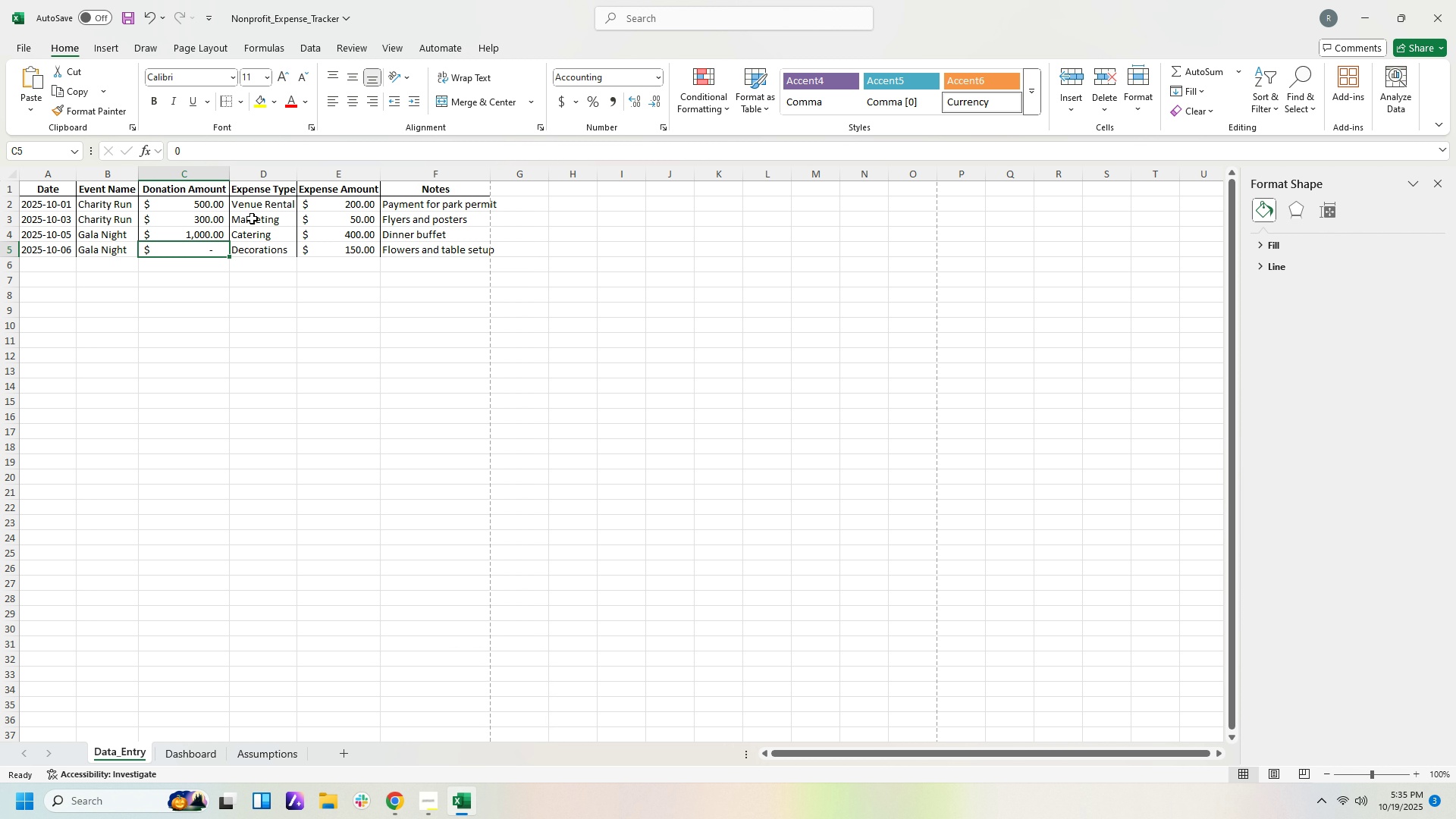 
left_click([213, 248])
 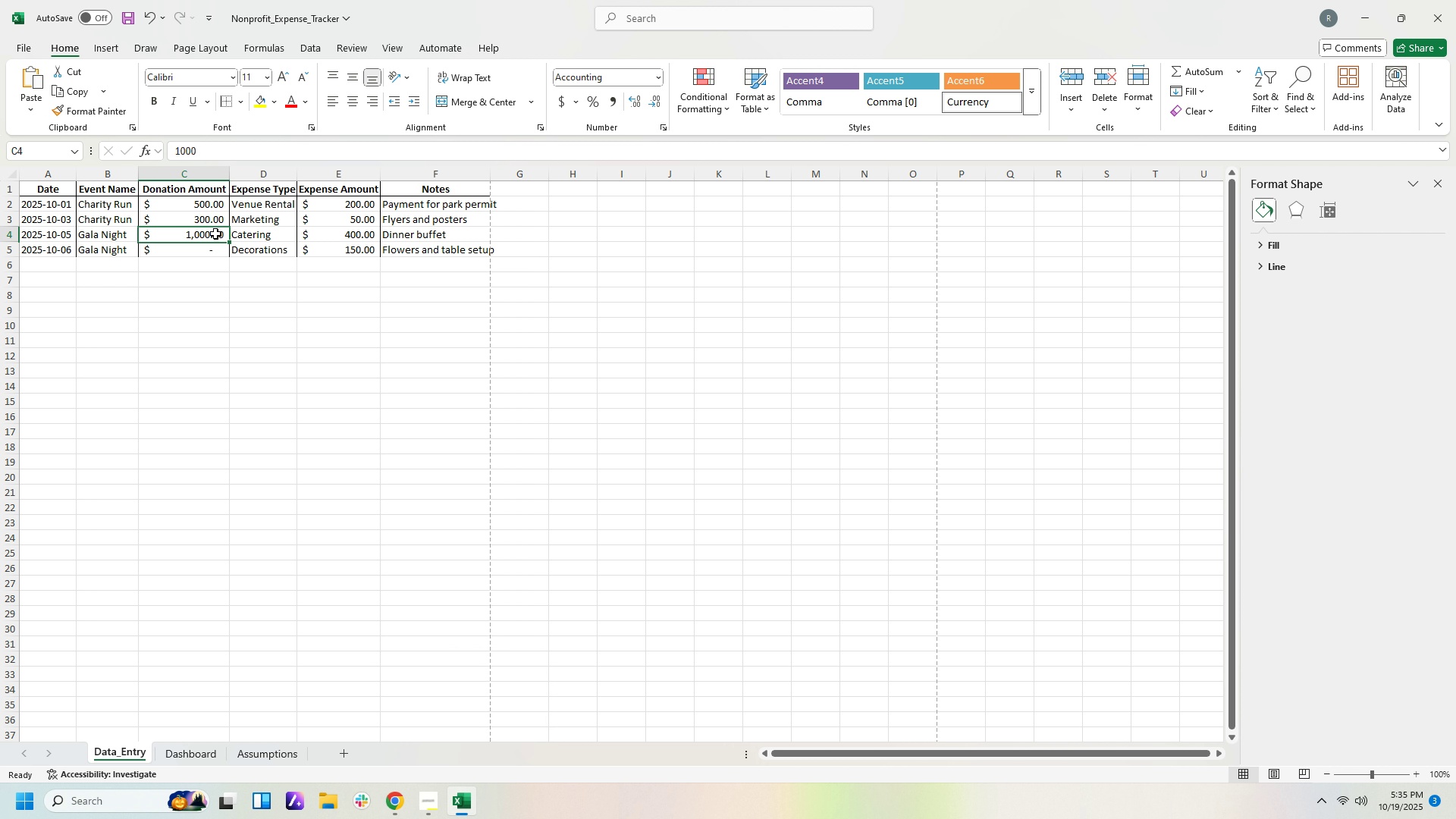 
left_click([215, 234])
 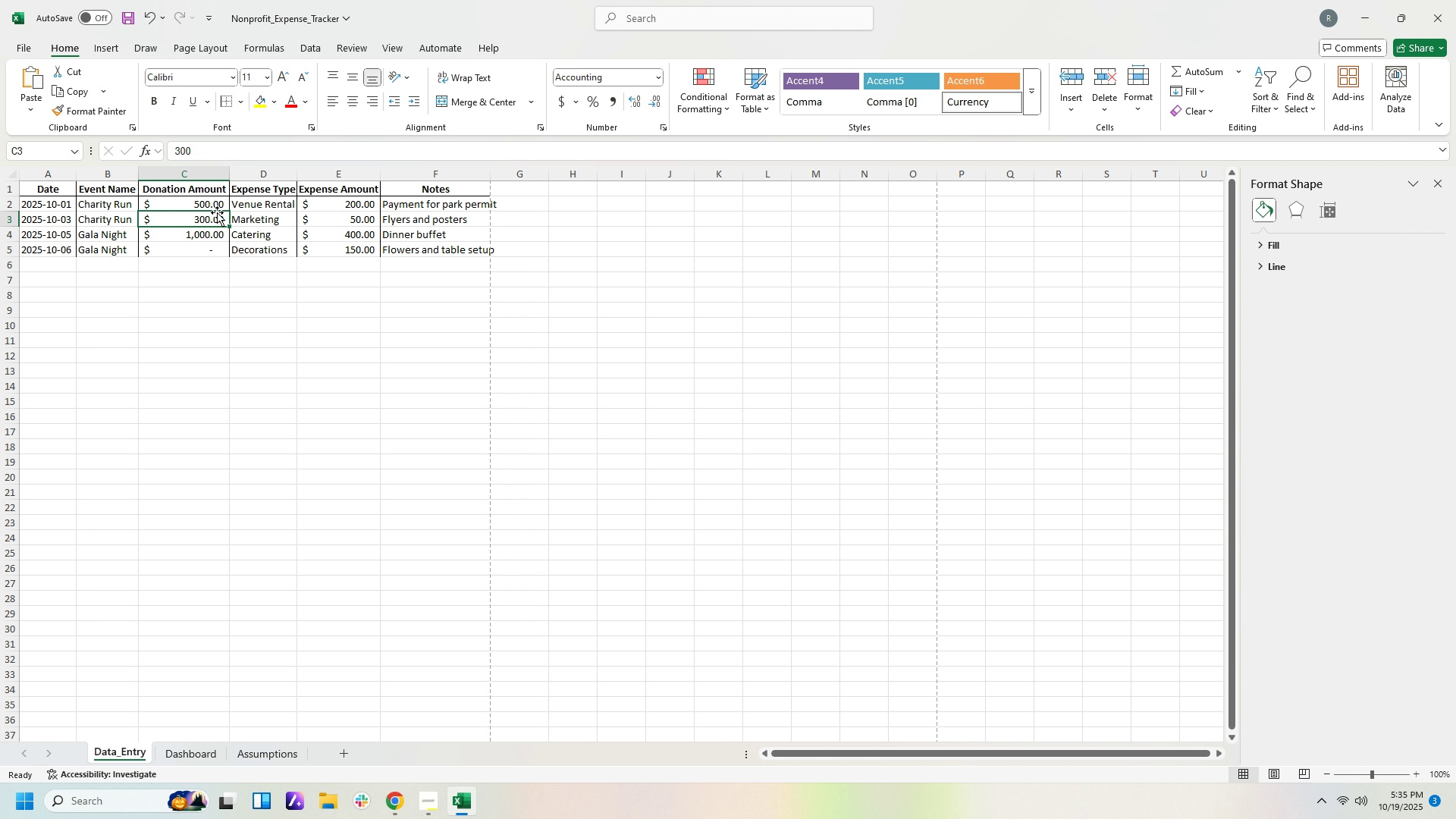 
double_click([217, 211])
 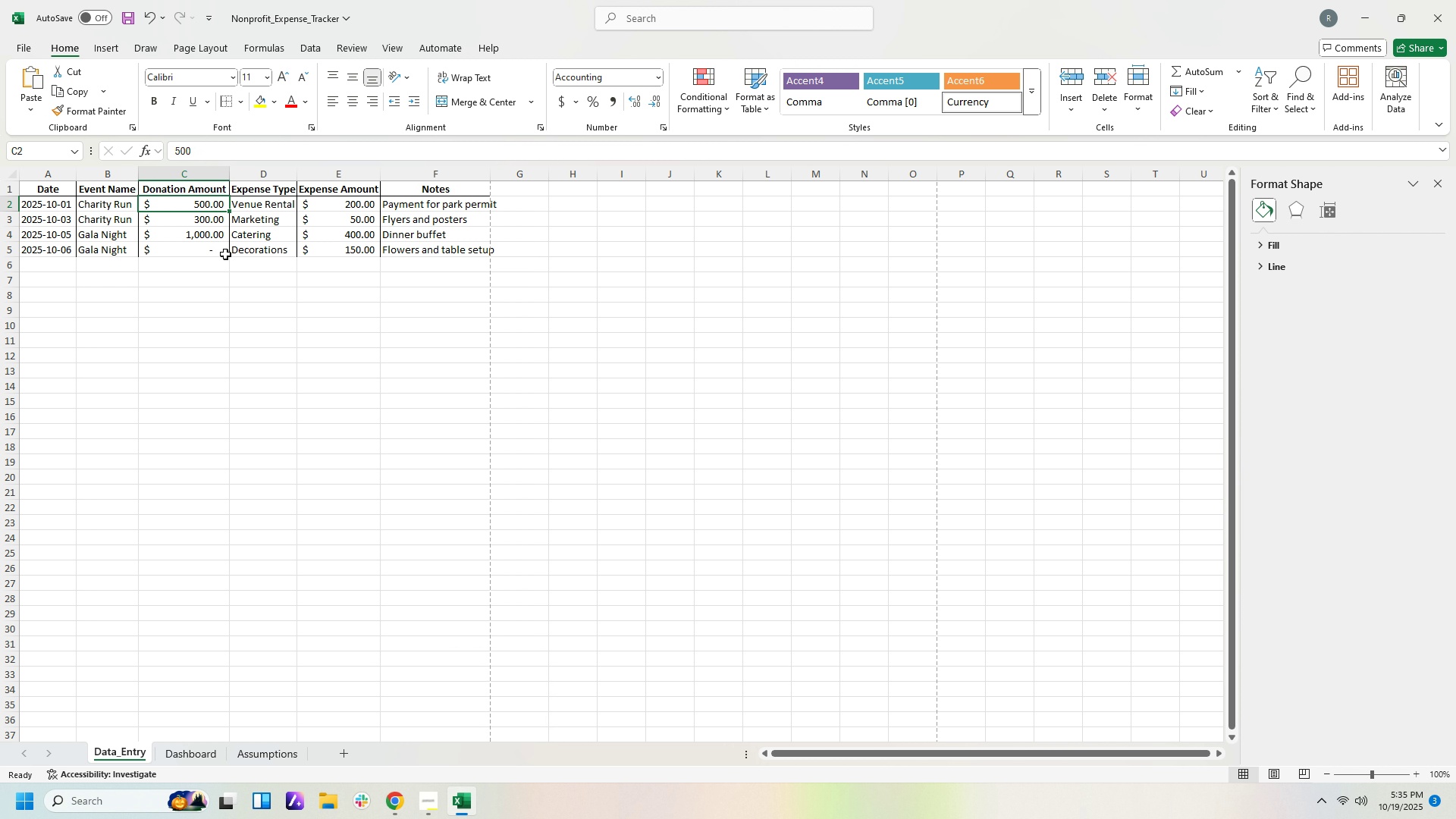 
left_click([225, 254])
 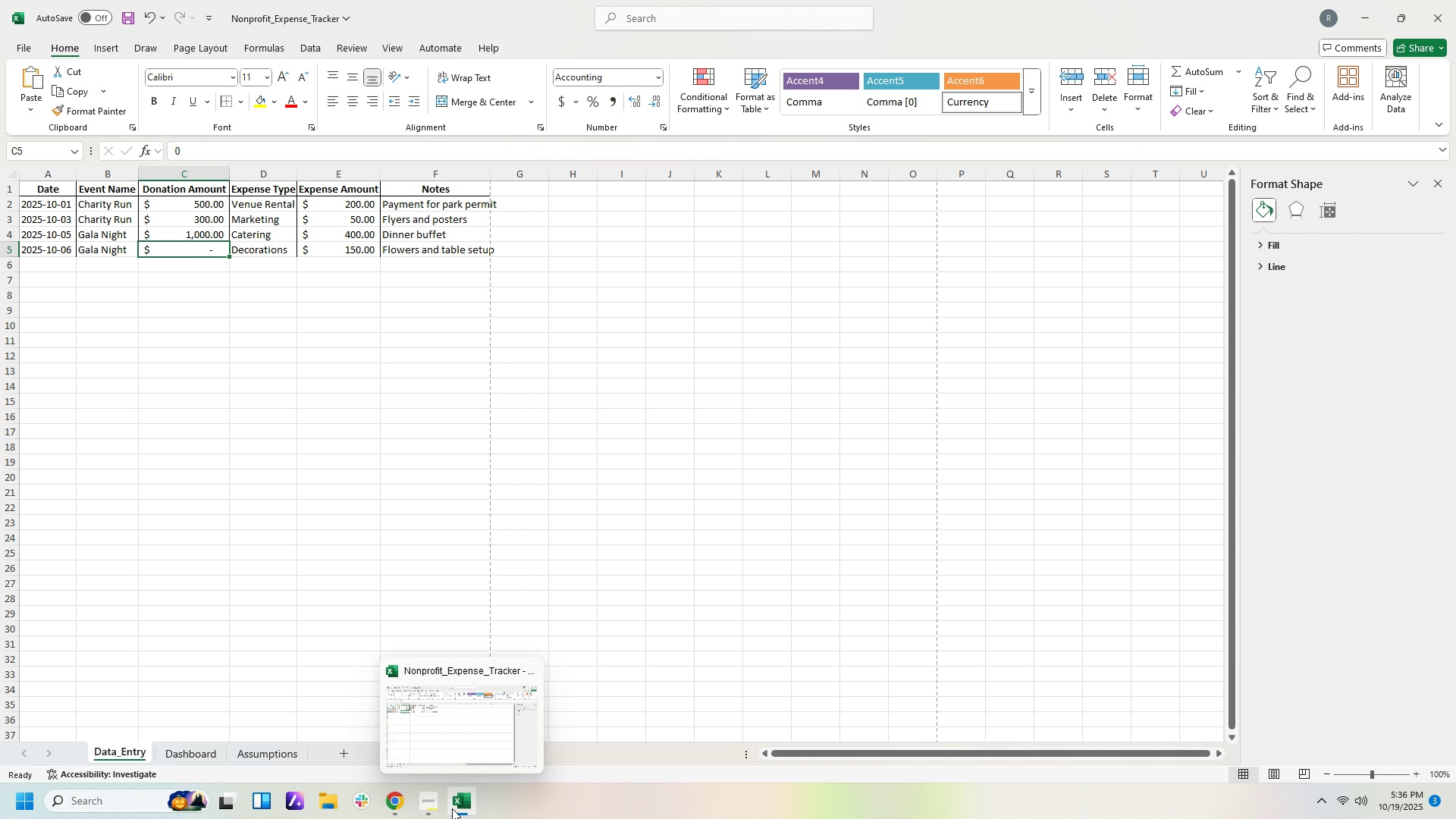 
left_click_drag(start_coordinate=[177, 742], to_coordinate=[177, 747])
 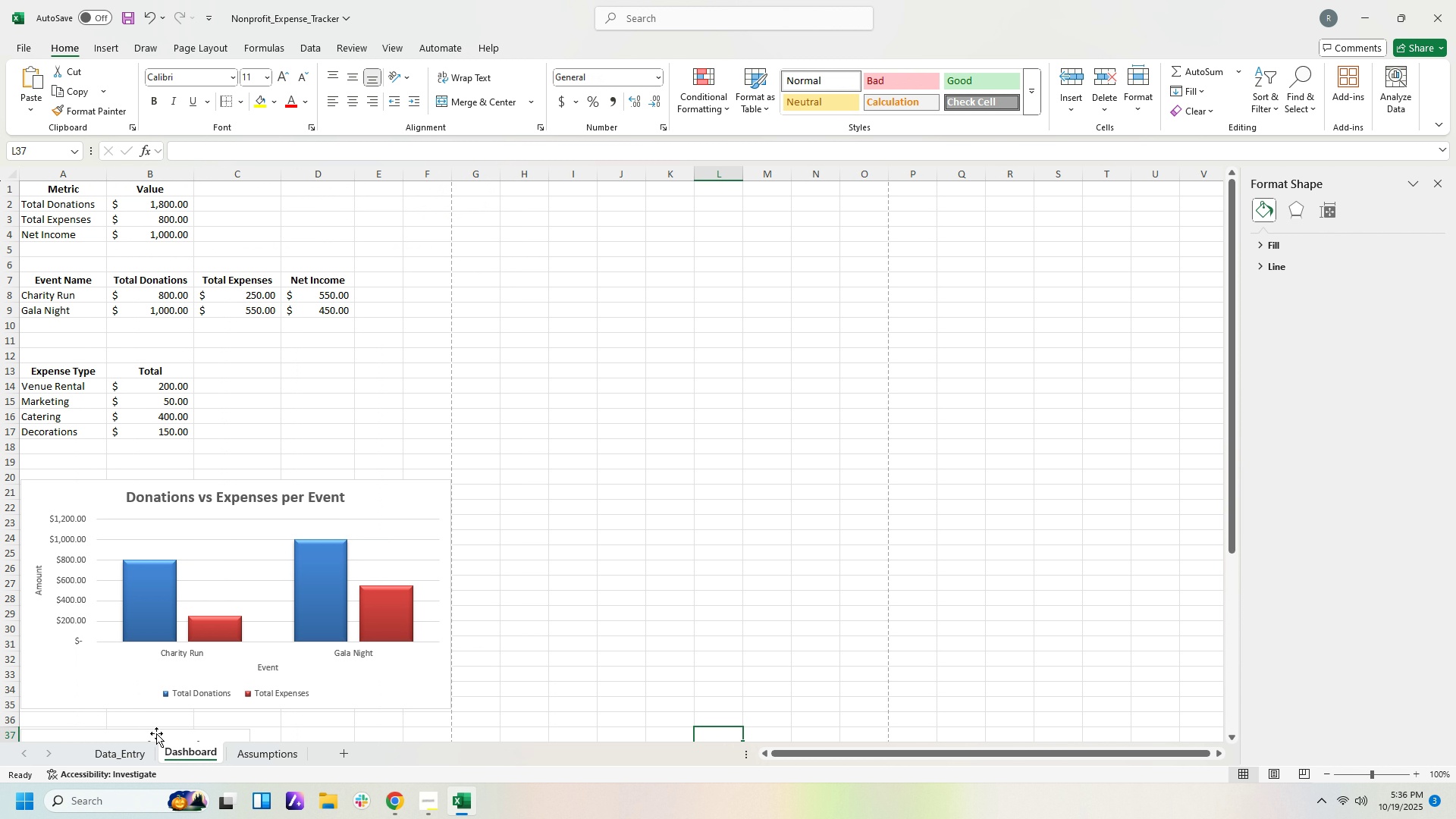 
left_click([136, 755])
 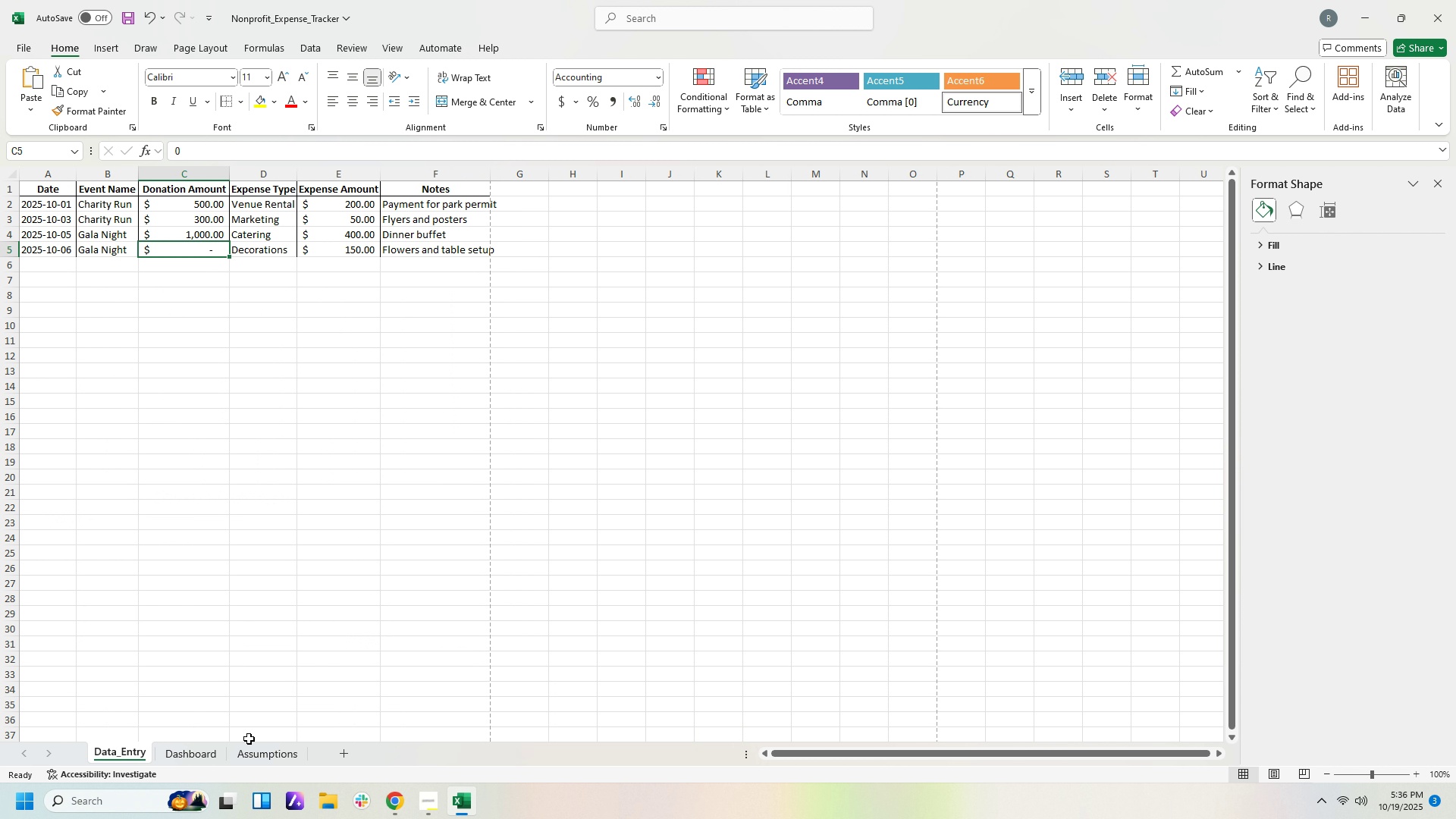 
left_click([201, 754])
 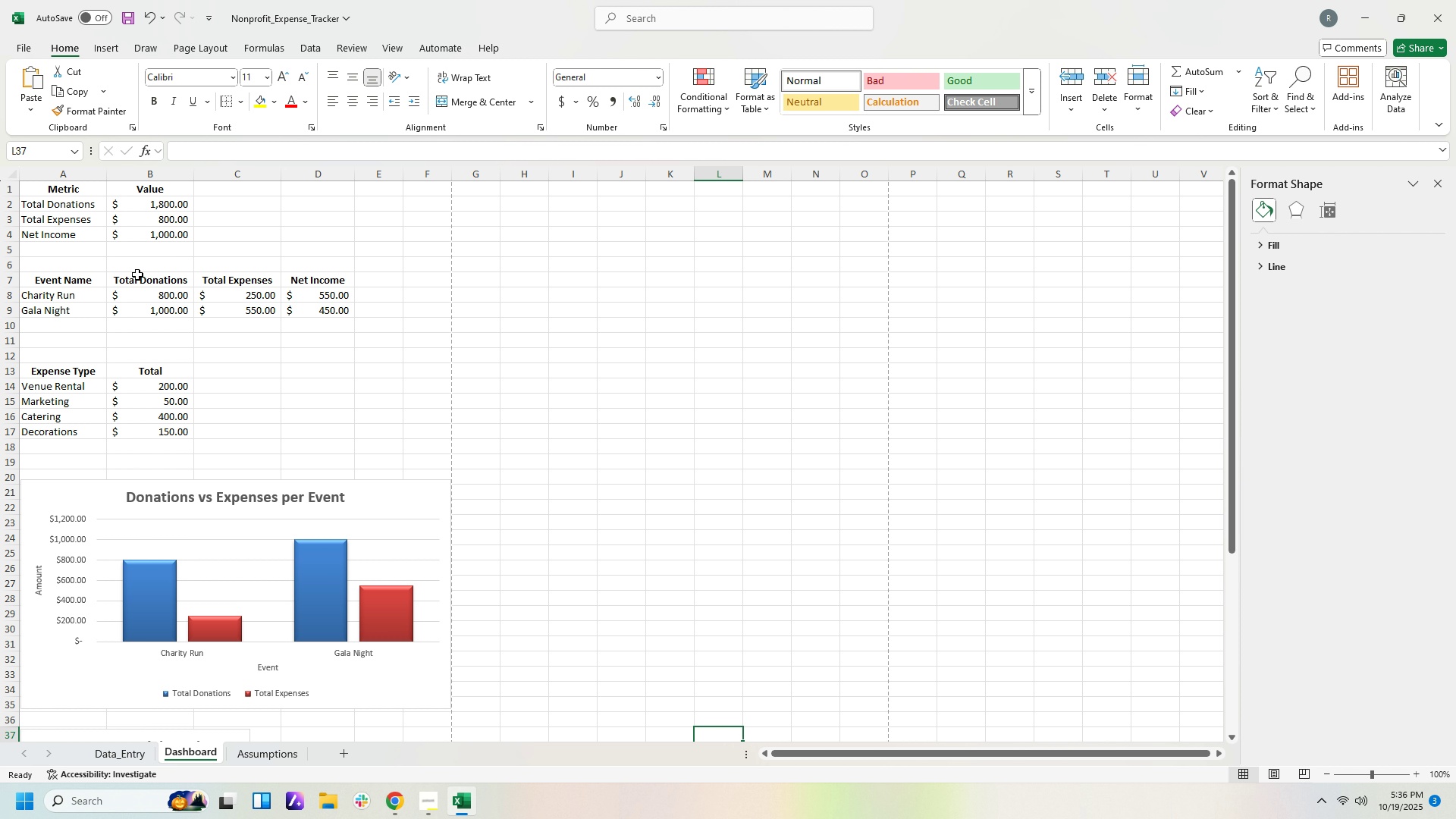 
wait(8.96)
 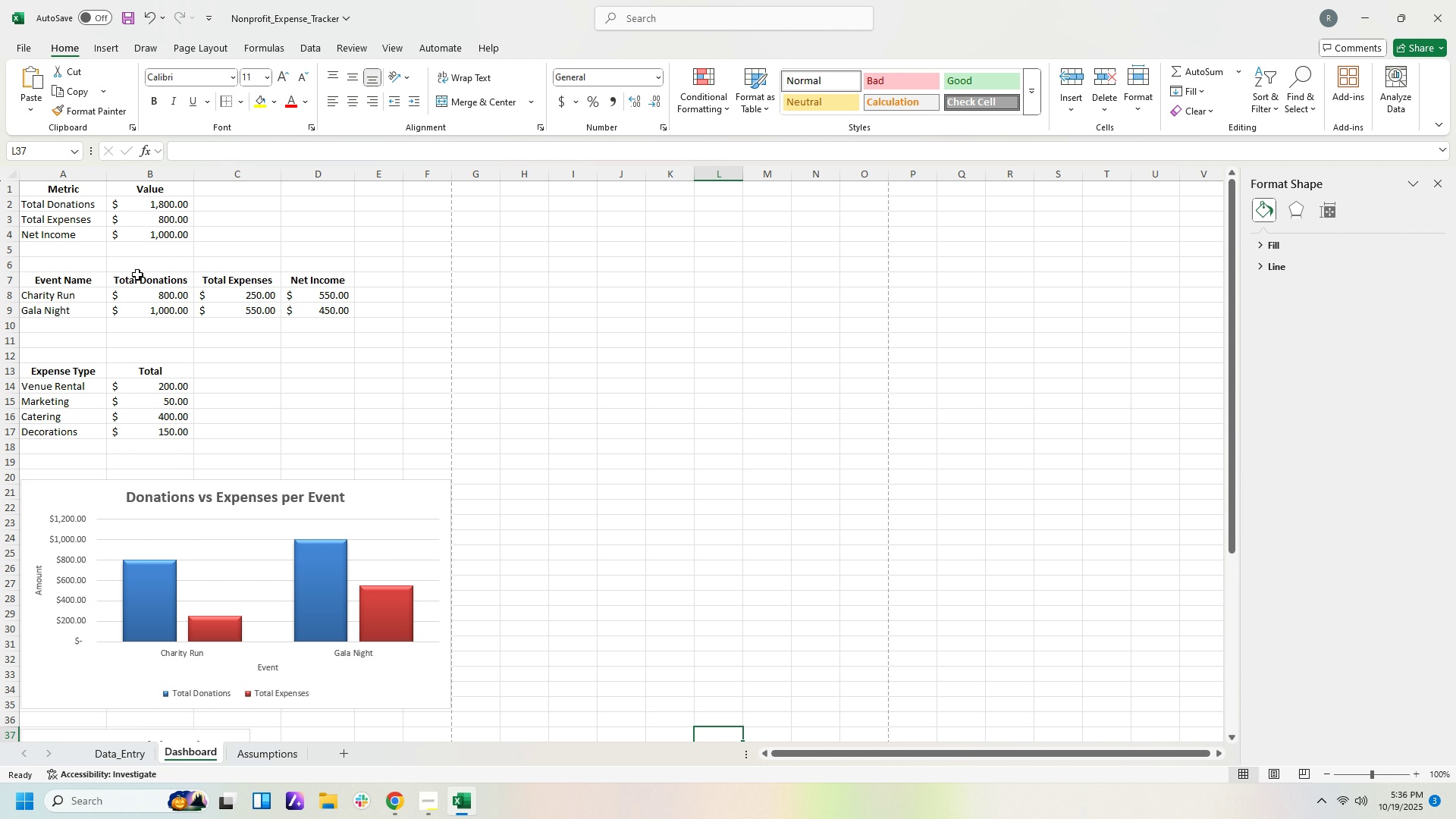 
left_click([132, 751])
 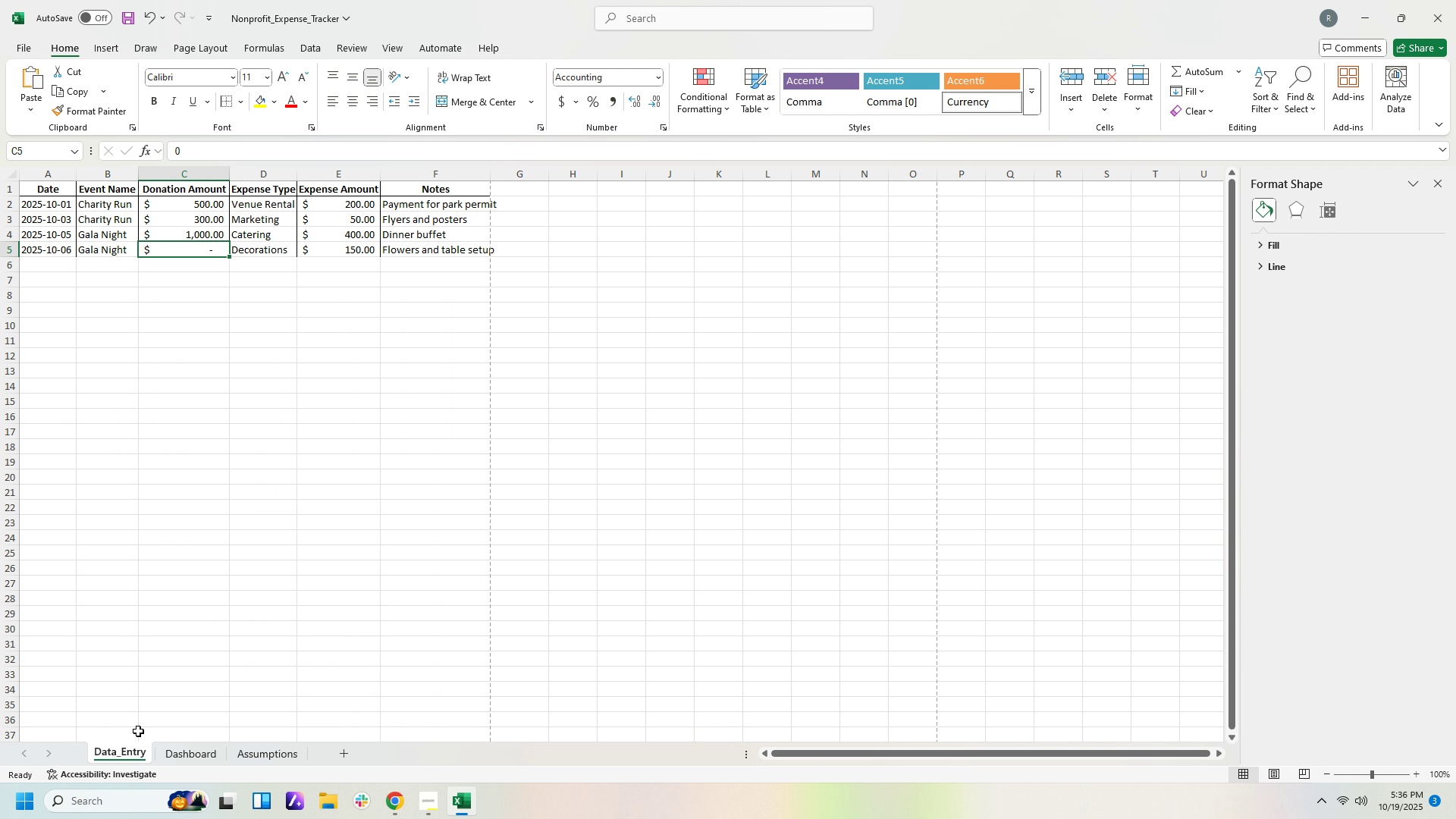 
left_click([210, 754])
 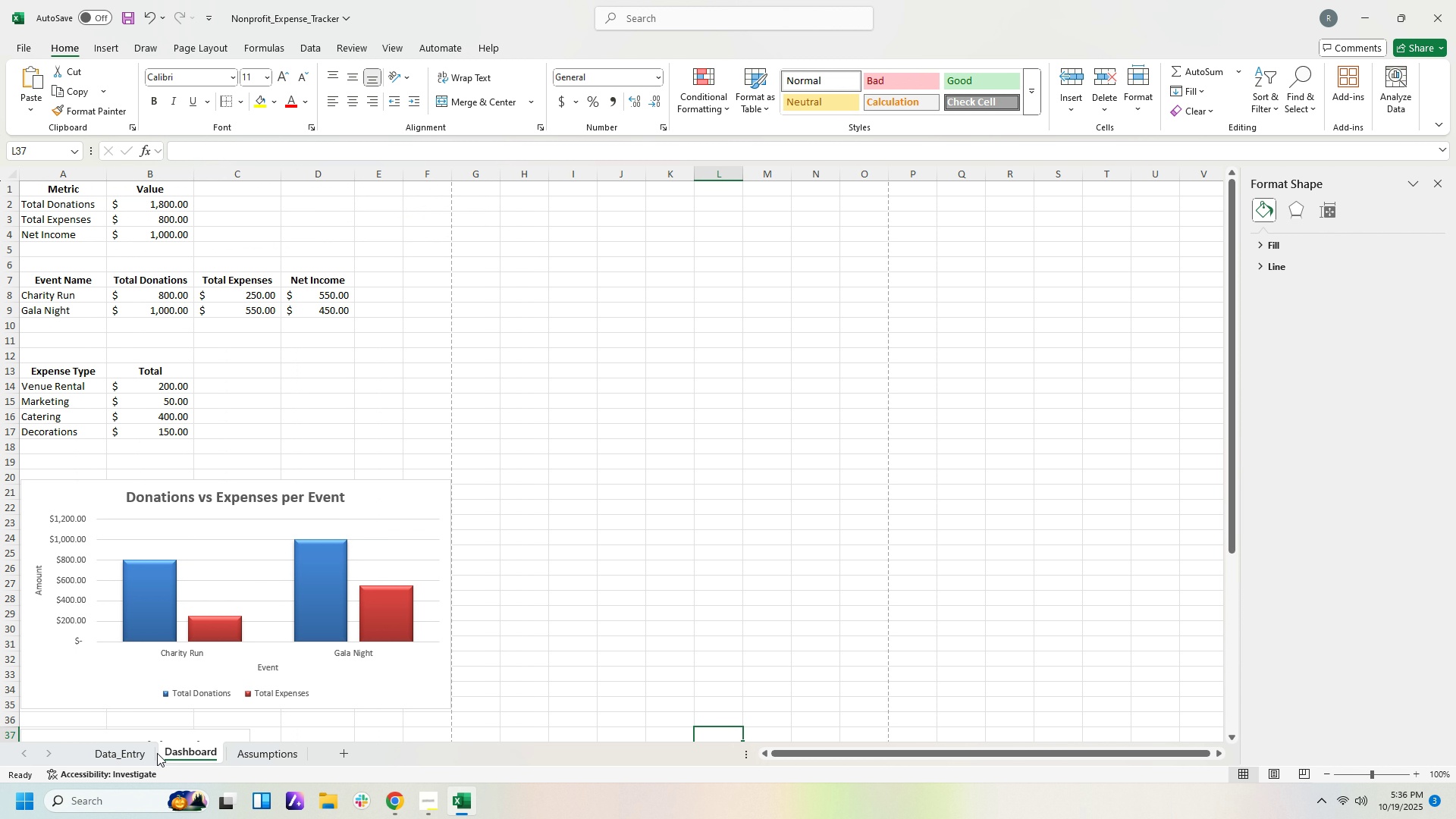 
left_click([143, 752])
 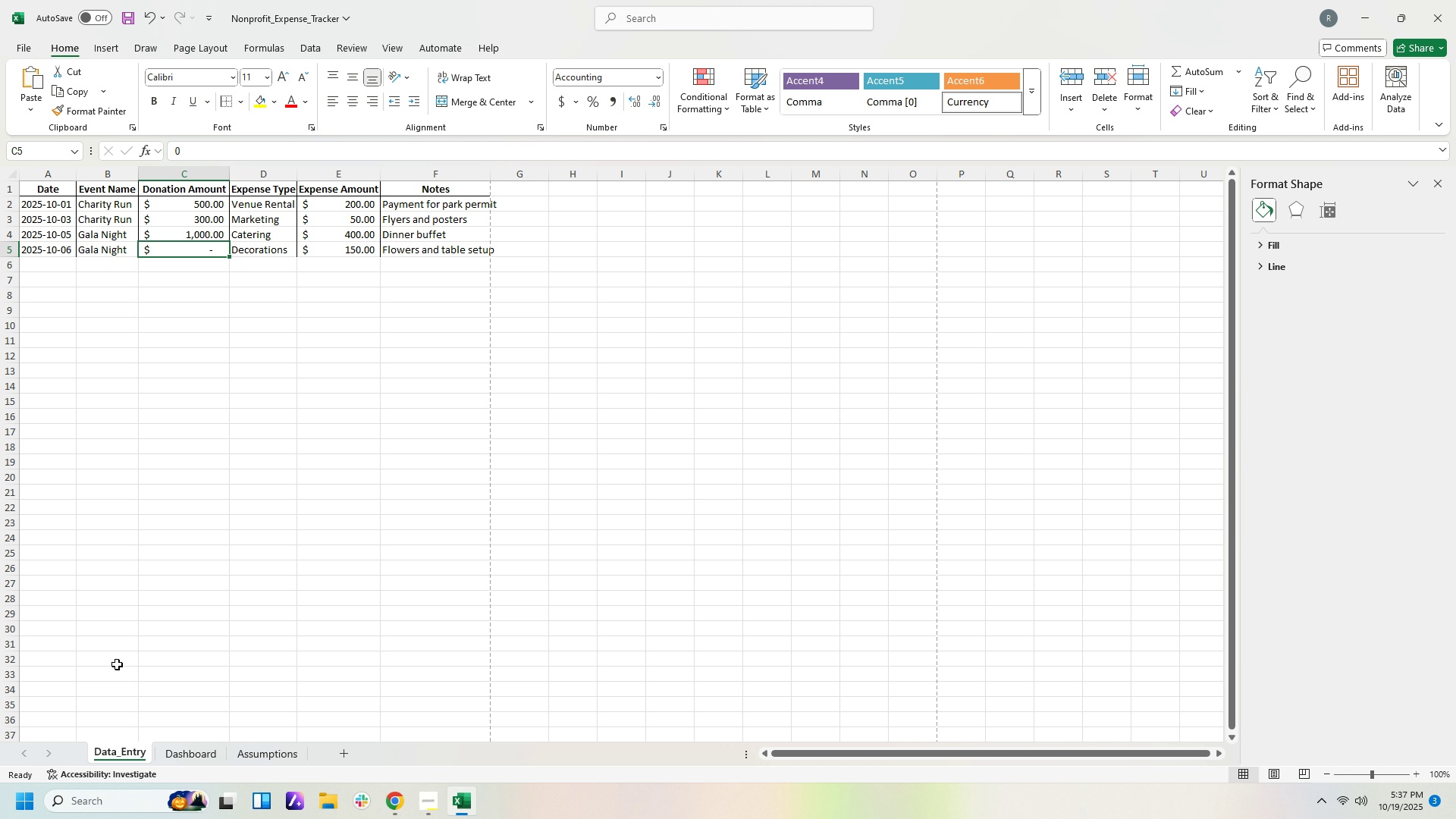 
wait(72.85)
 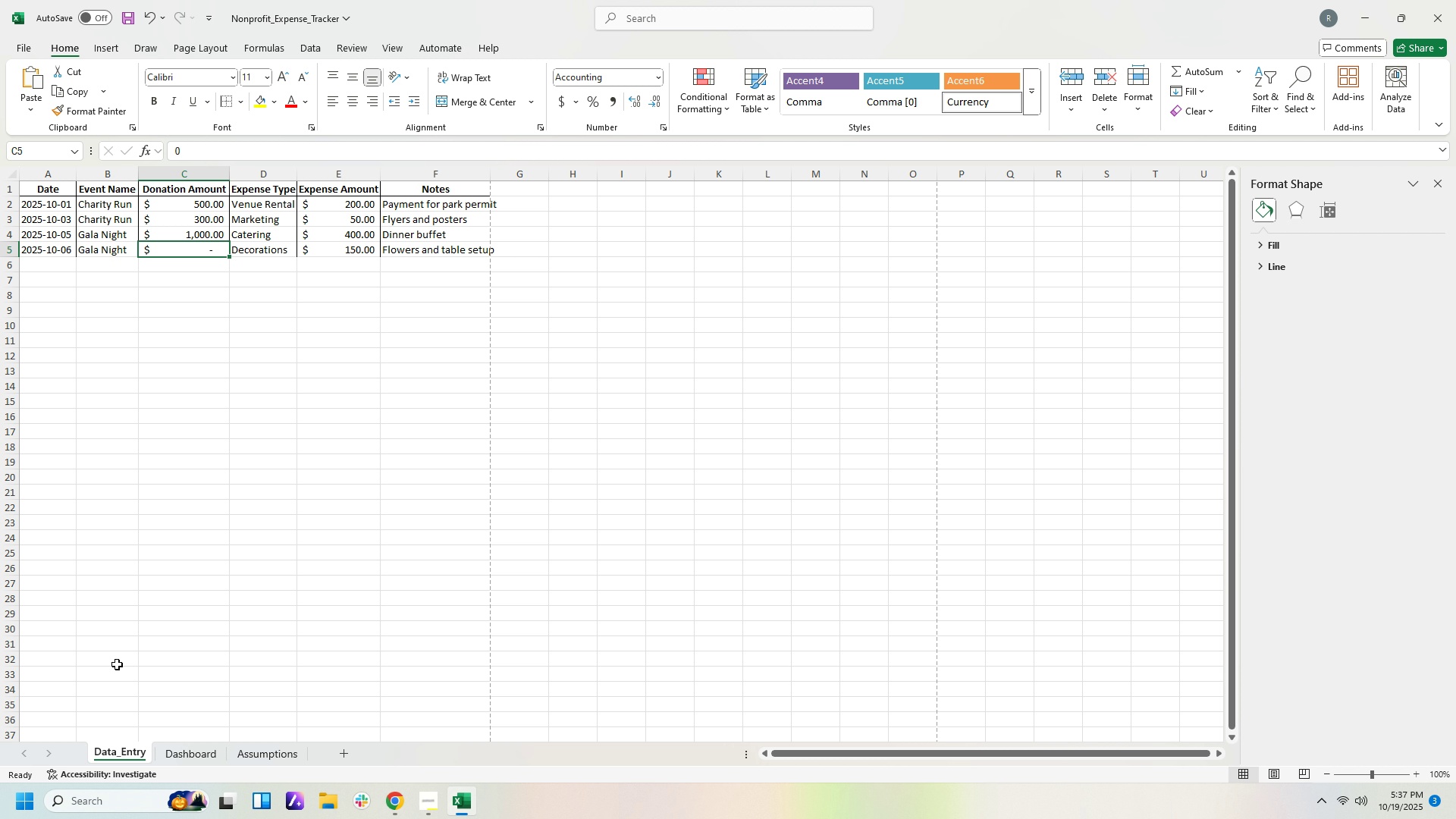 
left_click([184, 749])
 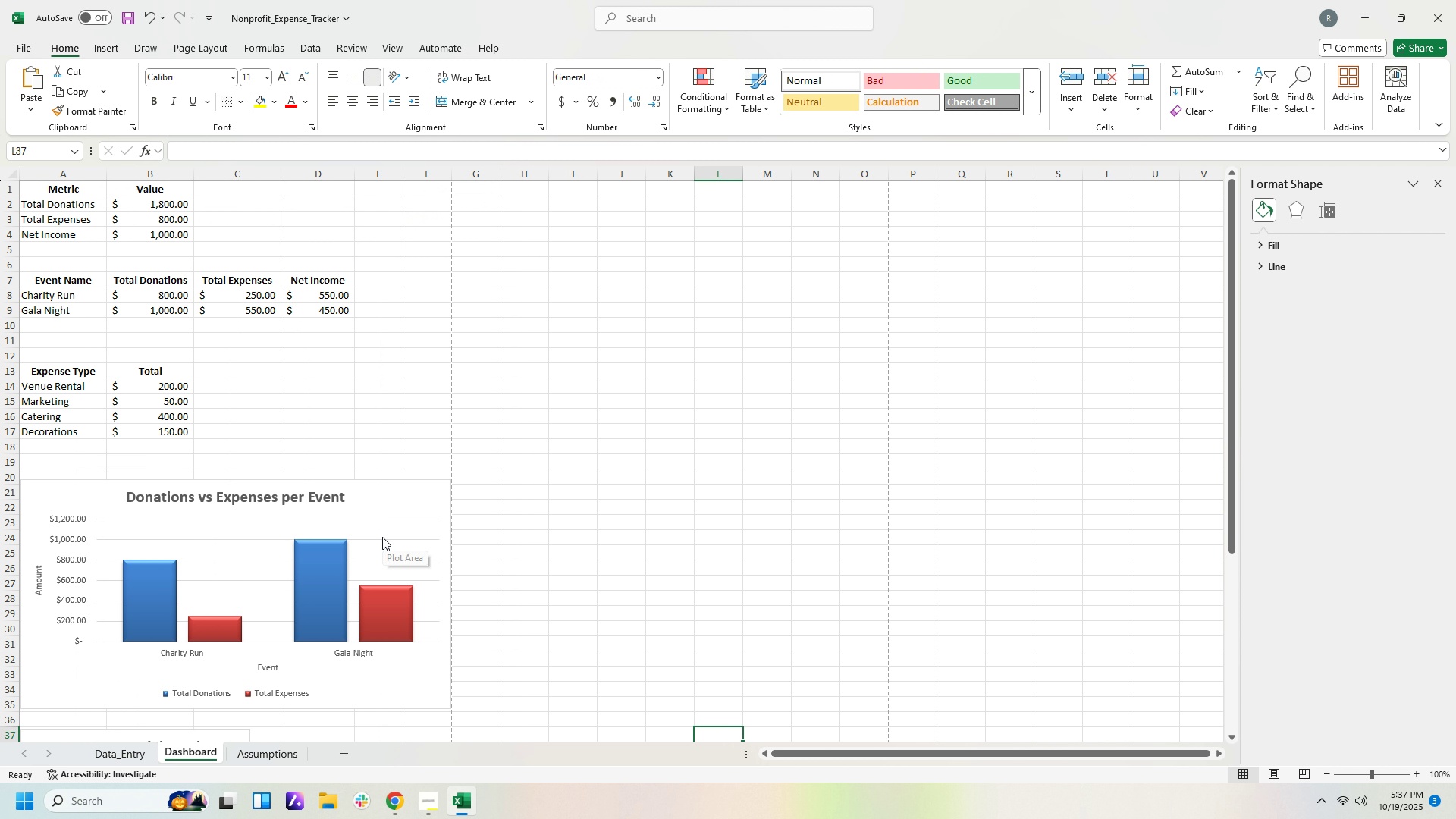 
scroll: coordinate [428, 523], scroll_direction: up, amount: 3.0
 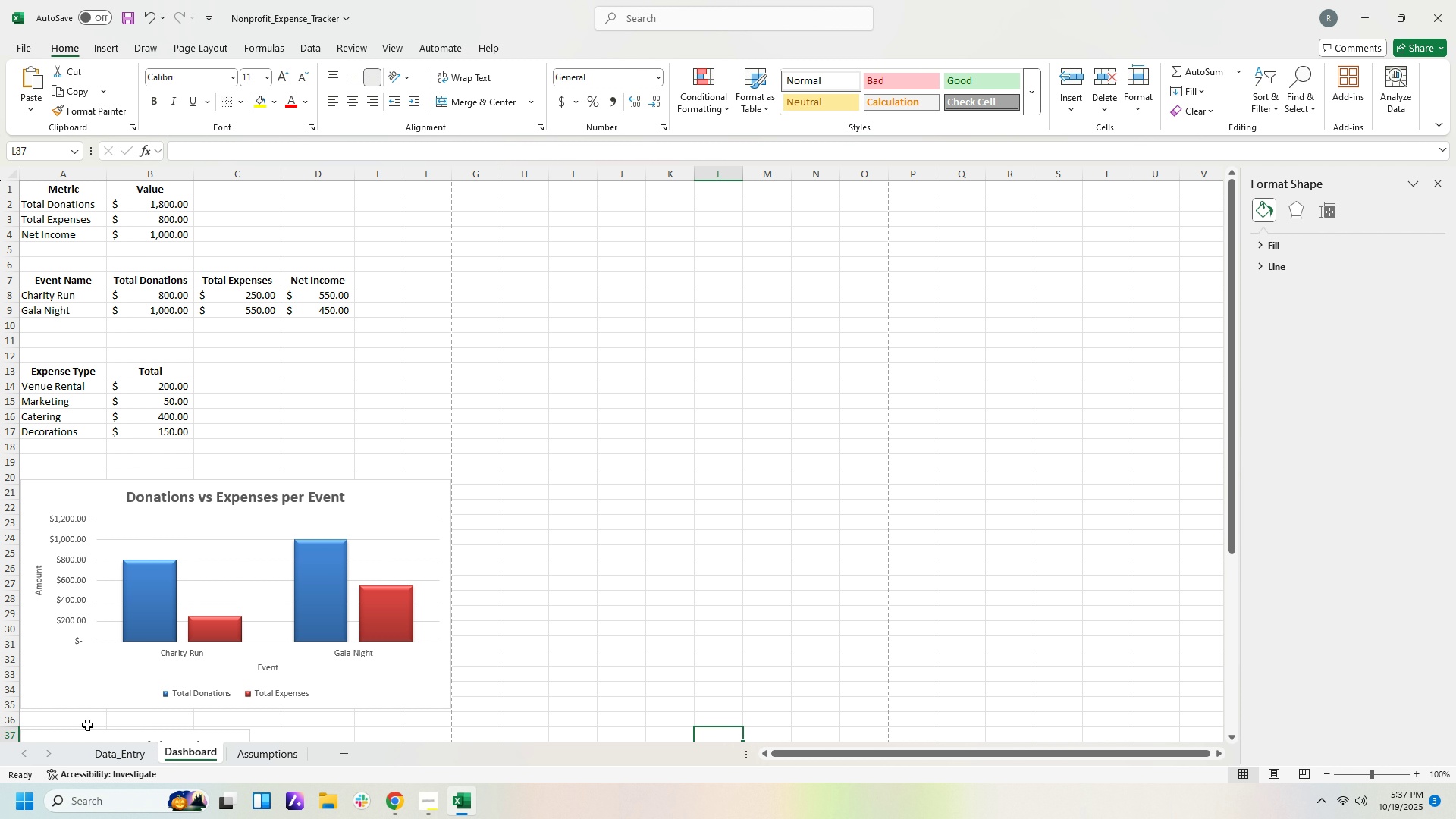 
wait(6.02)
 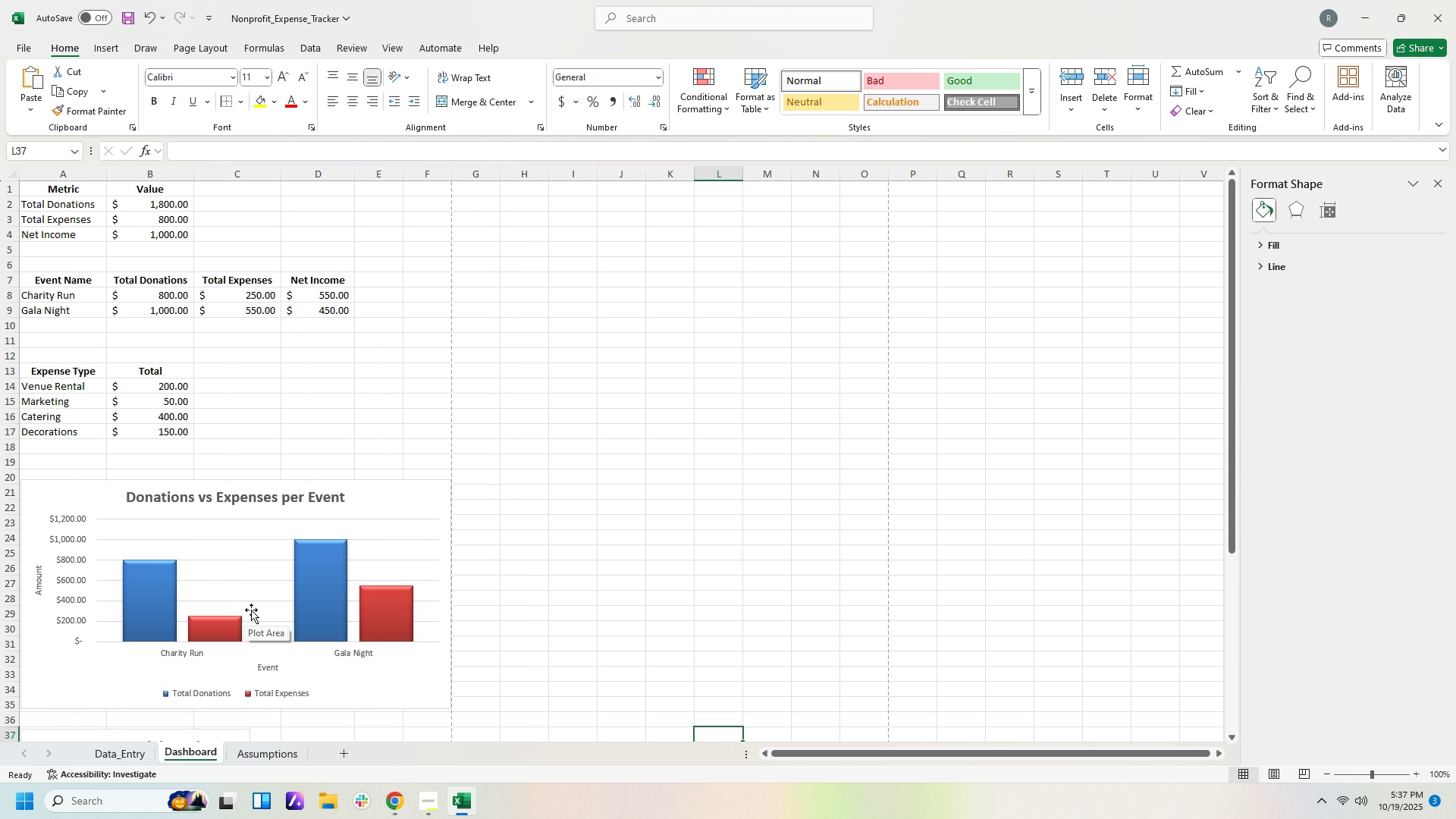 
scroll: coordinate [407, 647], scroll_direction: down, amount: 1.0
 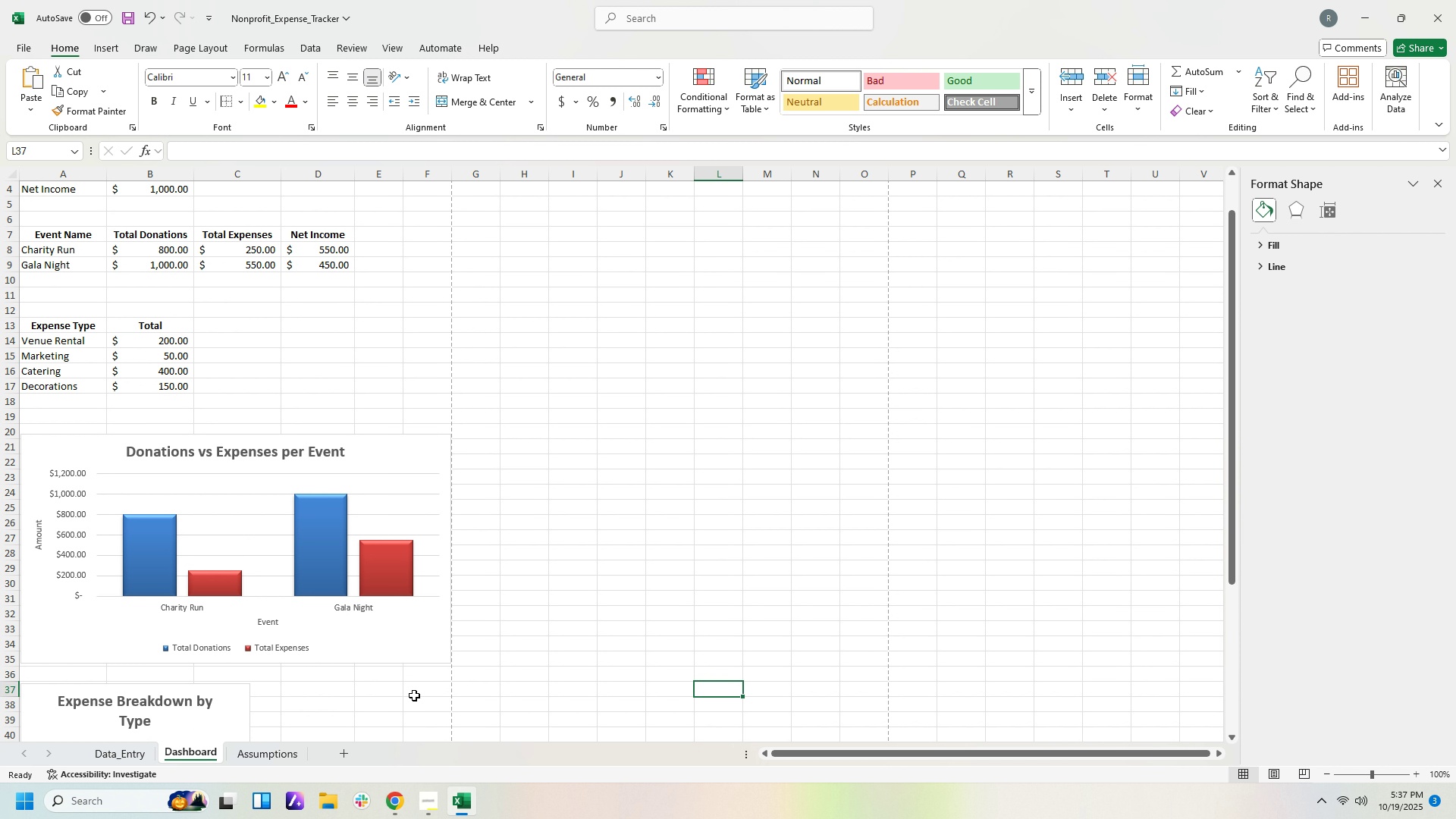 
wait(5.66)
 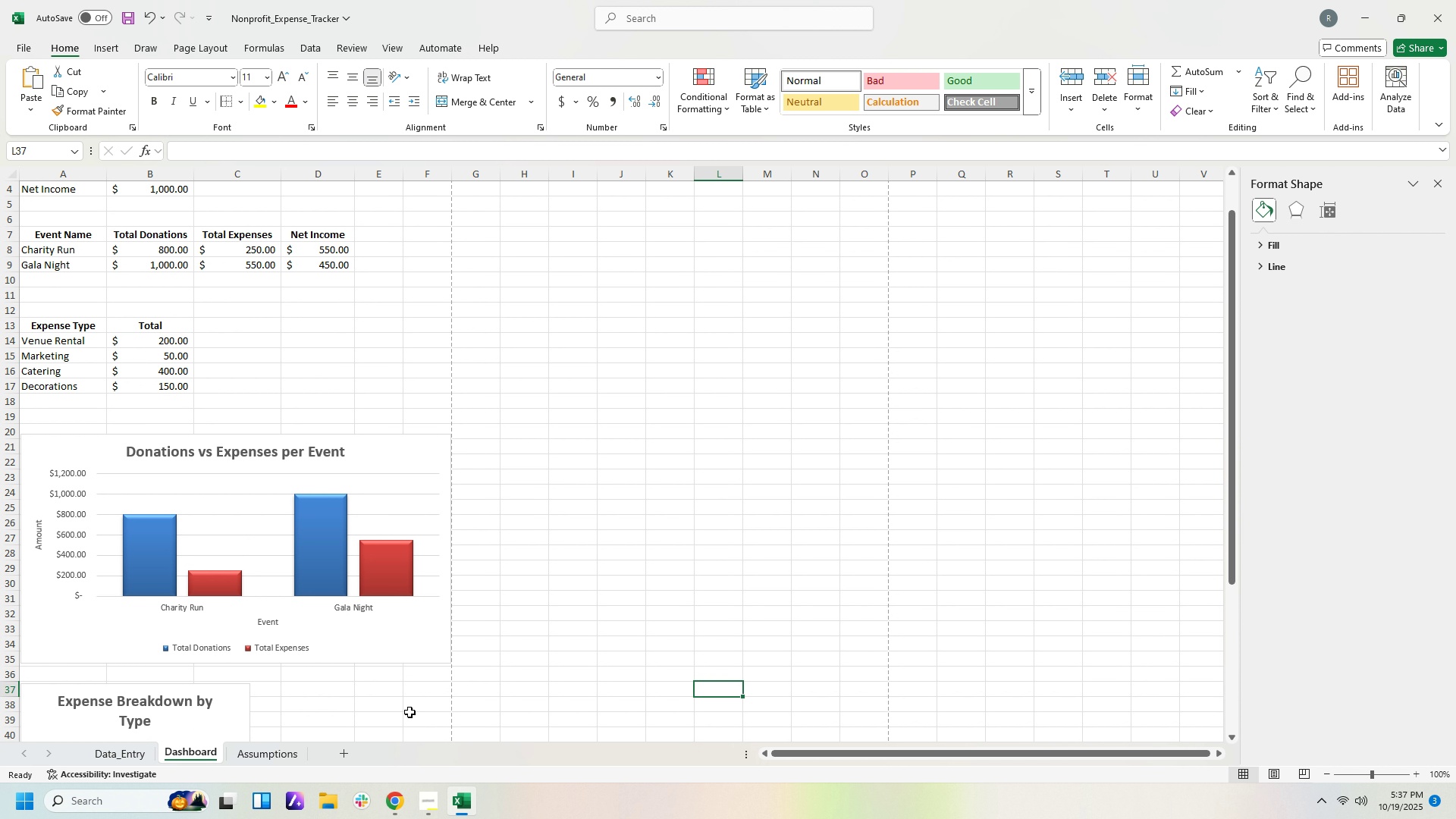 
scroll: coordinate [414, 709], scroll_direction: down, amount: 2.0
 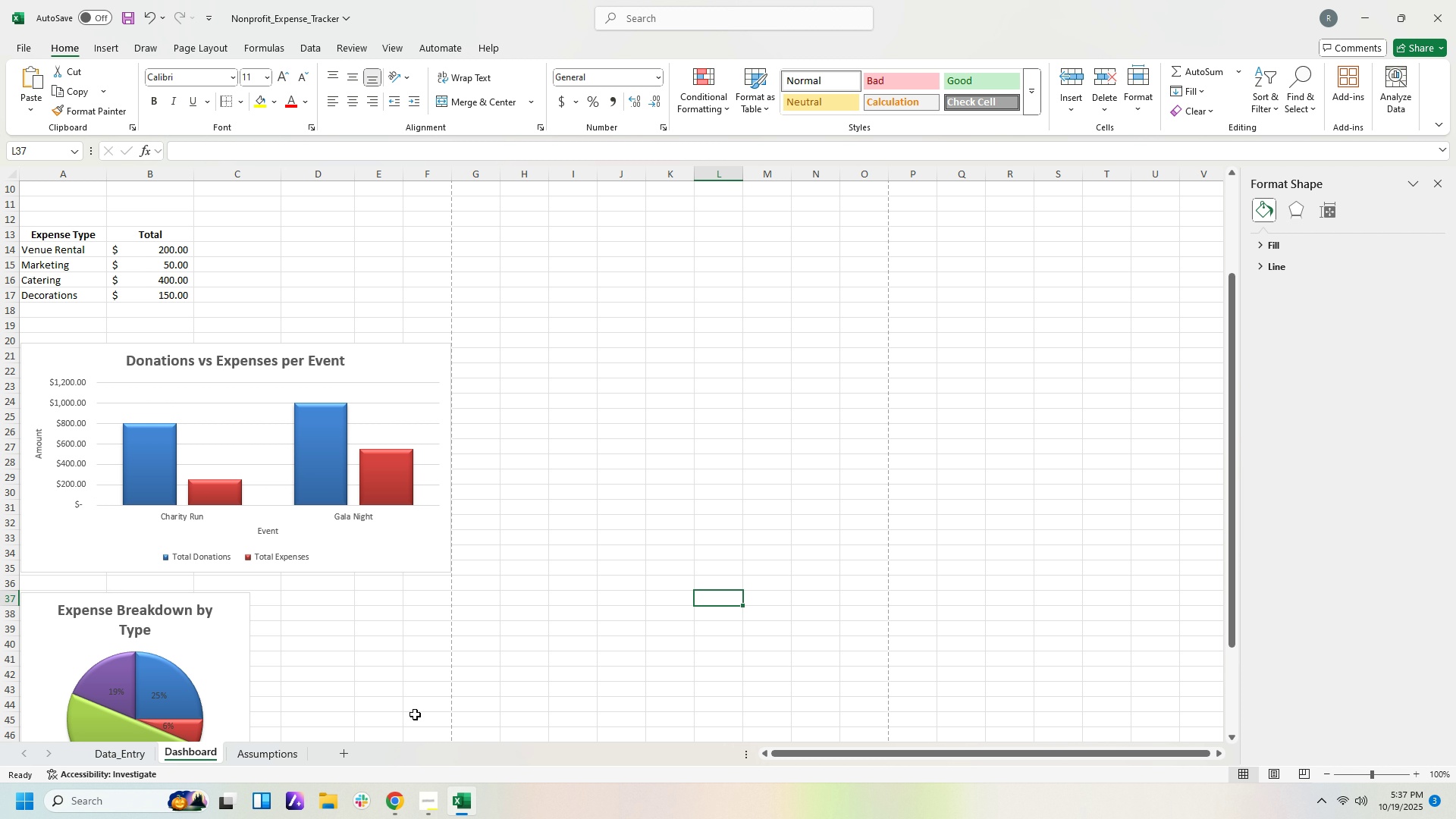 
wait(5.64)
 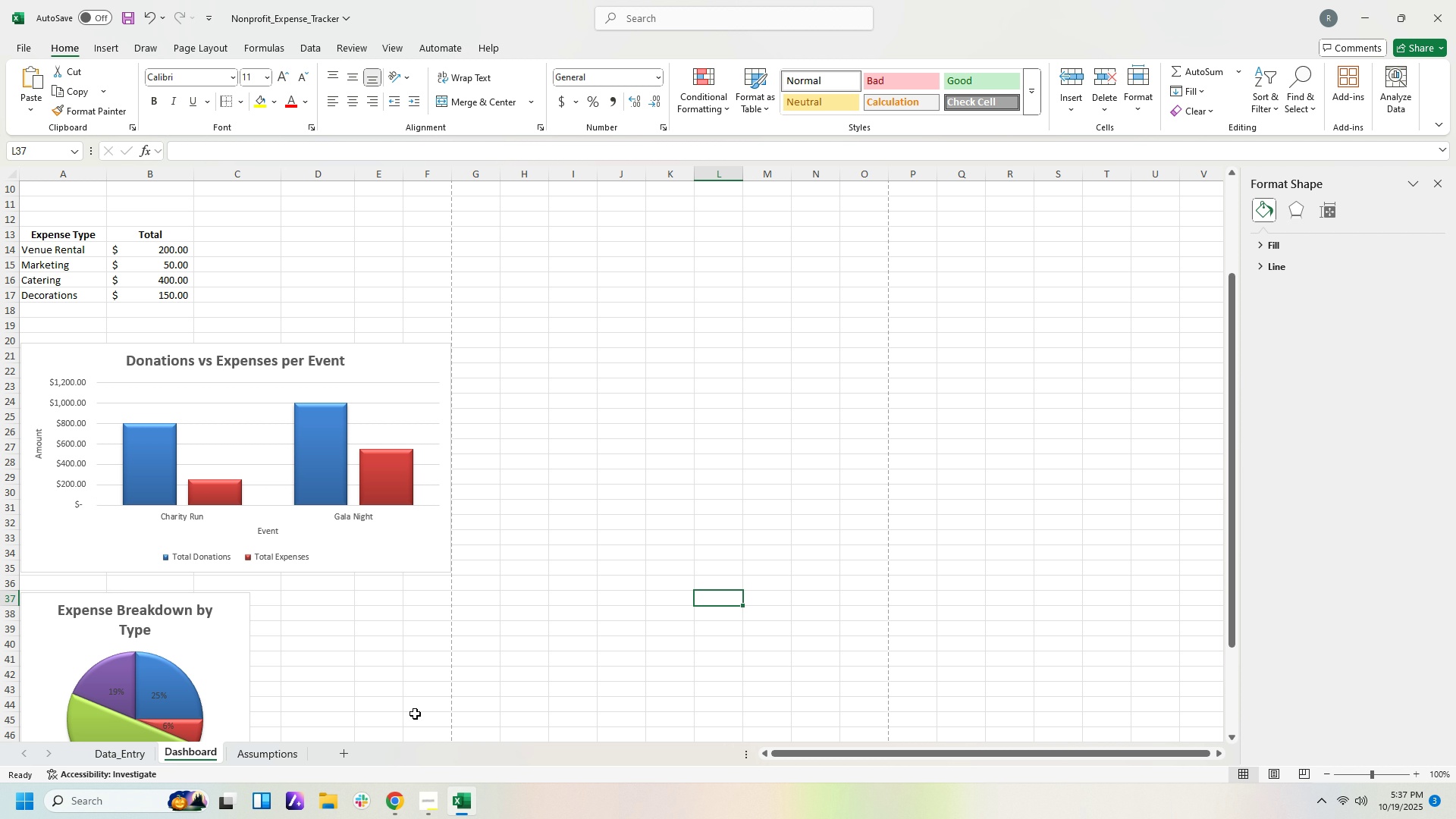 
scroll: coordinate [415, 716], scroll_direction: down, amount: 3.0
 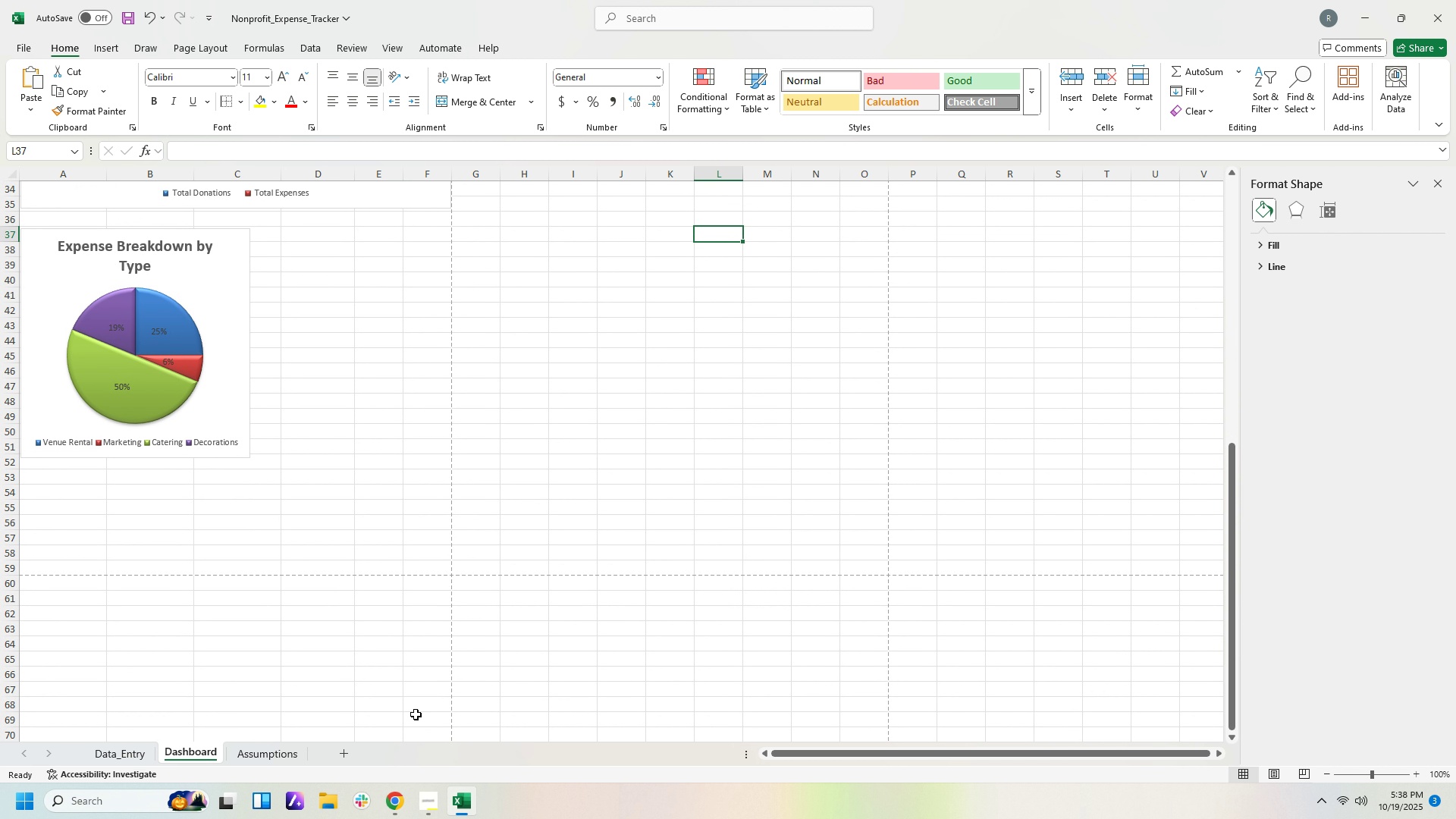 
scroll: coordinate [416, 716], scroll_direction: up, amount: 5.0
 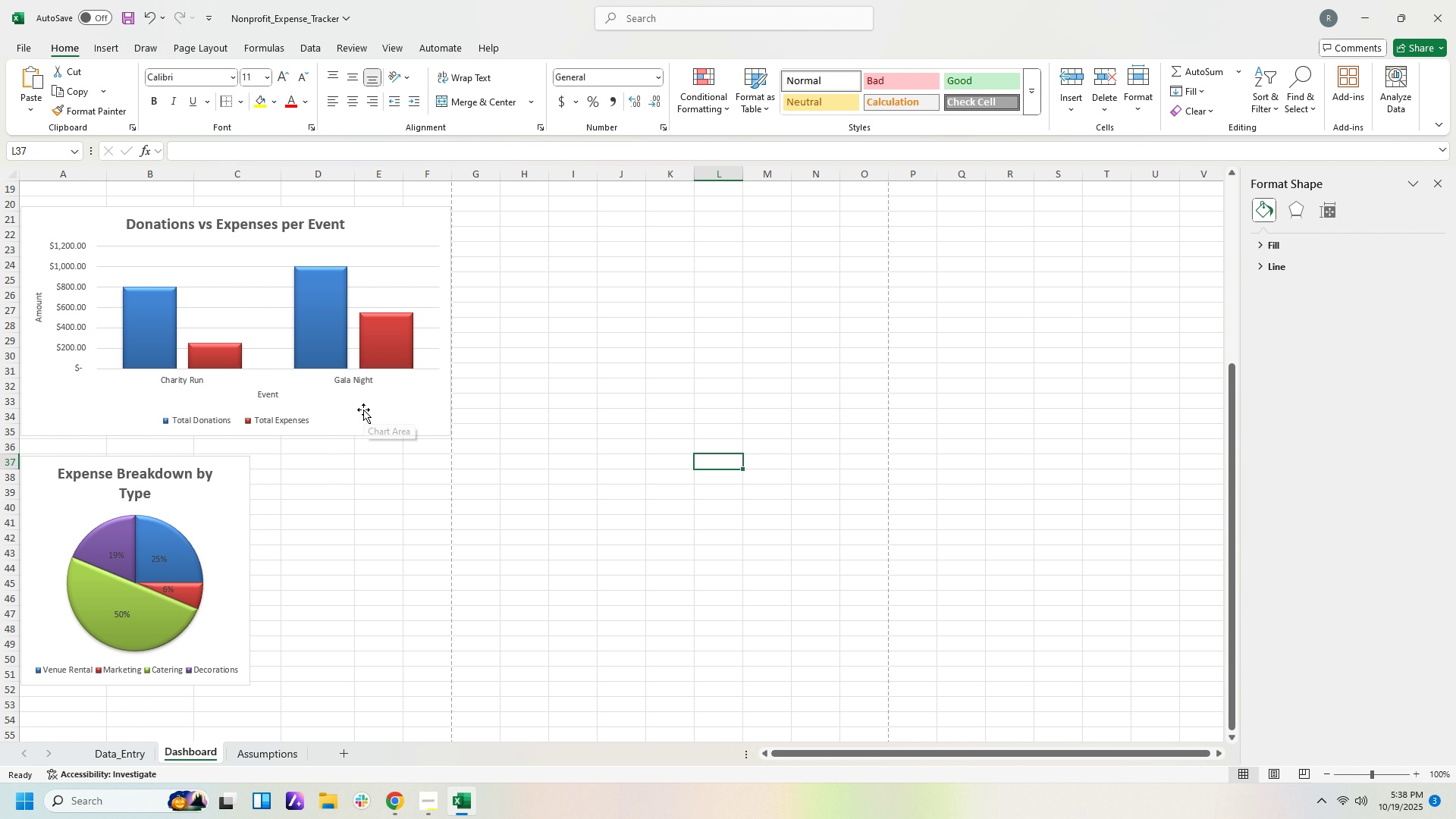 
wait(26.26)
 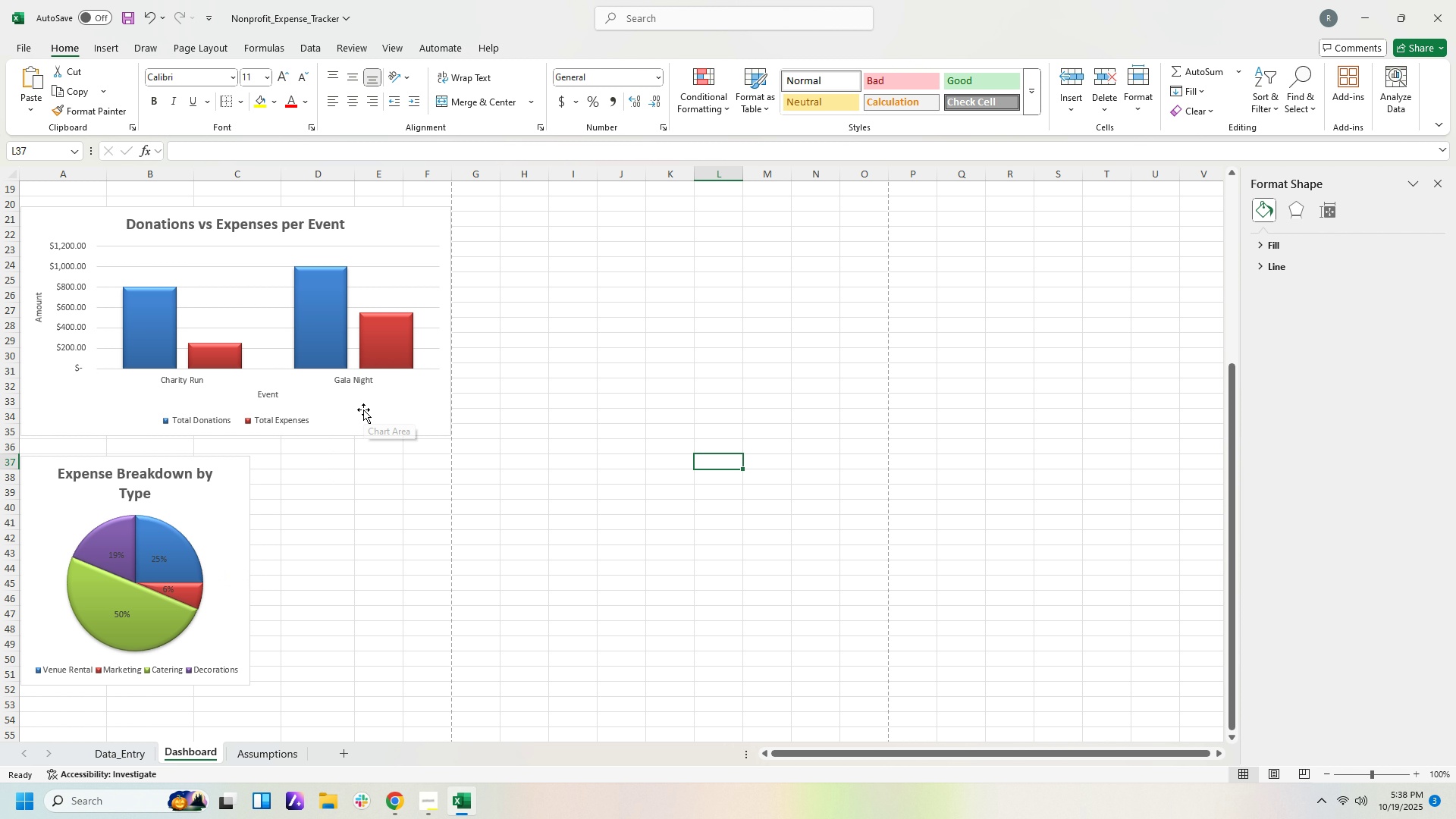 
left_click([96, 228])
 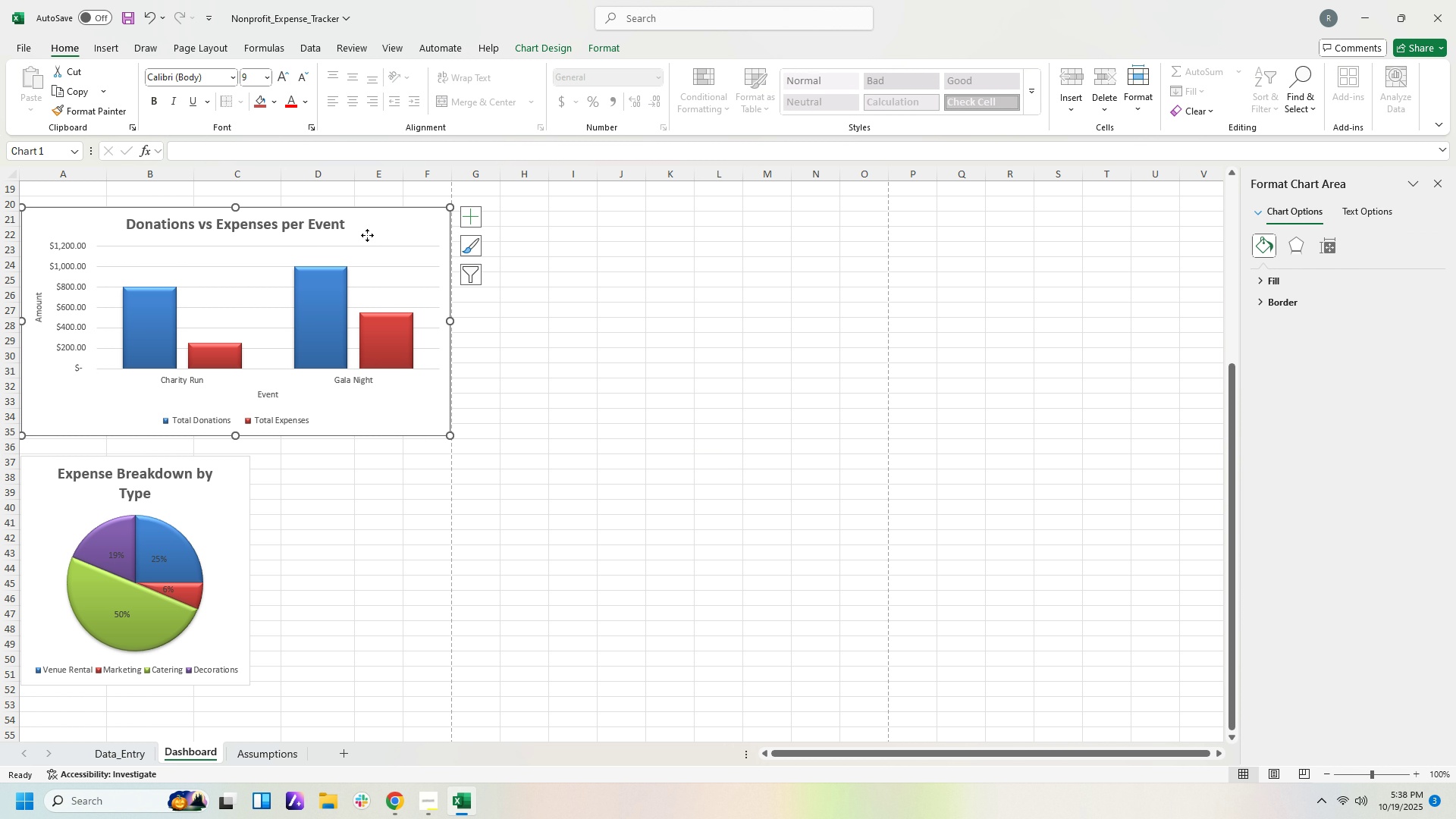 
left_click_drag(start_coordinate=[367, 235], to_coordinate=[366, 224])
 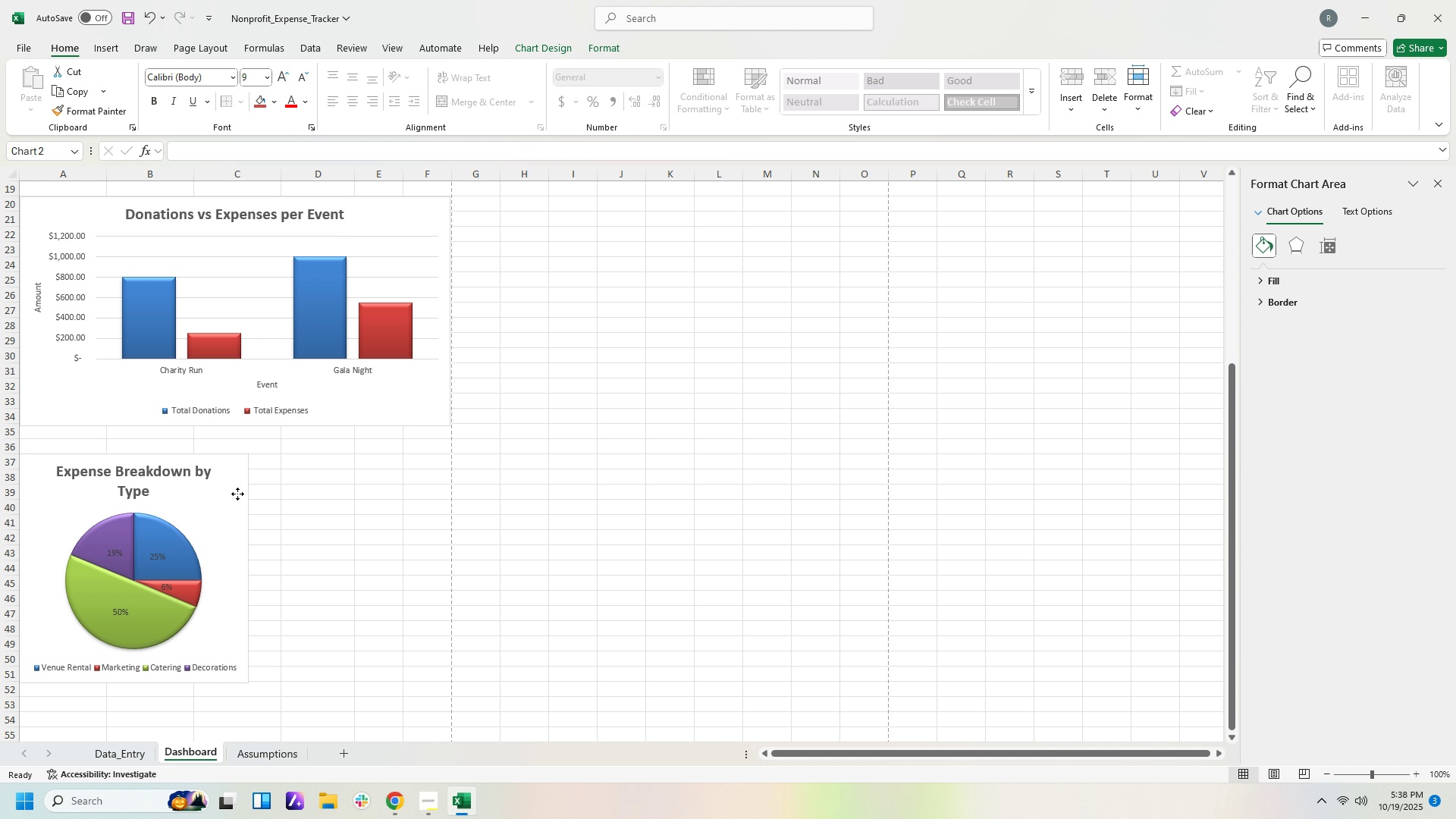 
wait(7.48)
 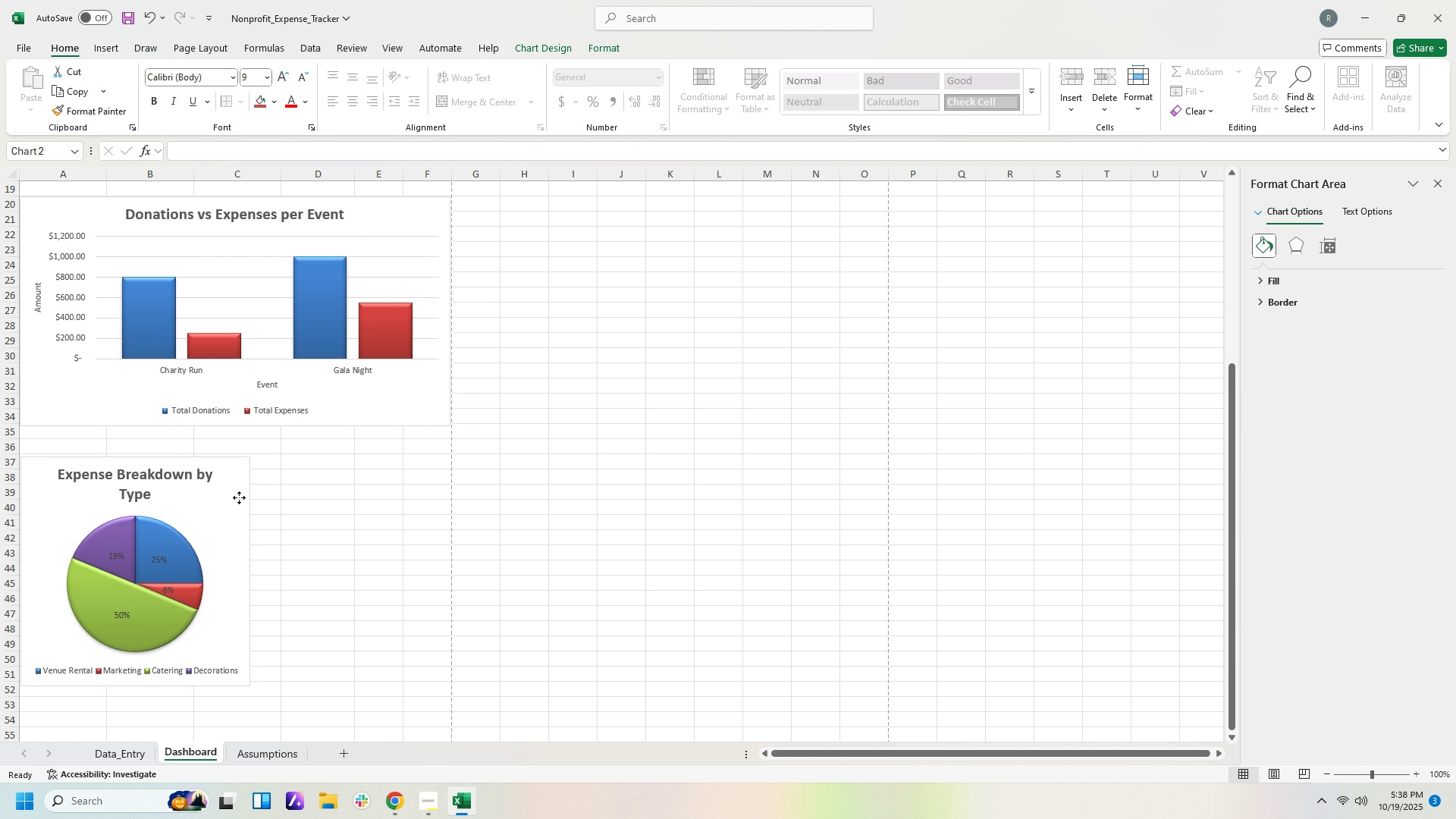 
left_click([398, 511])
 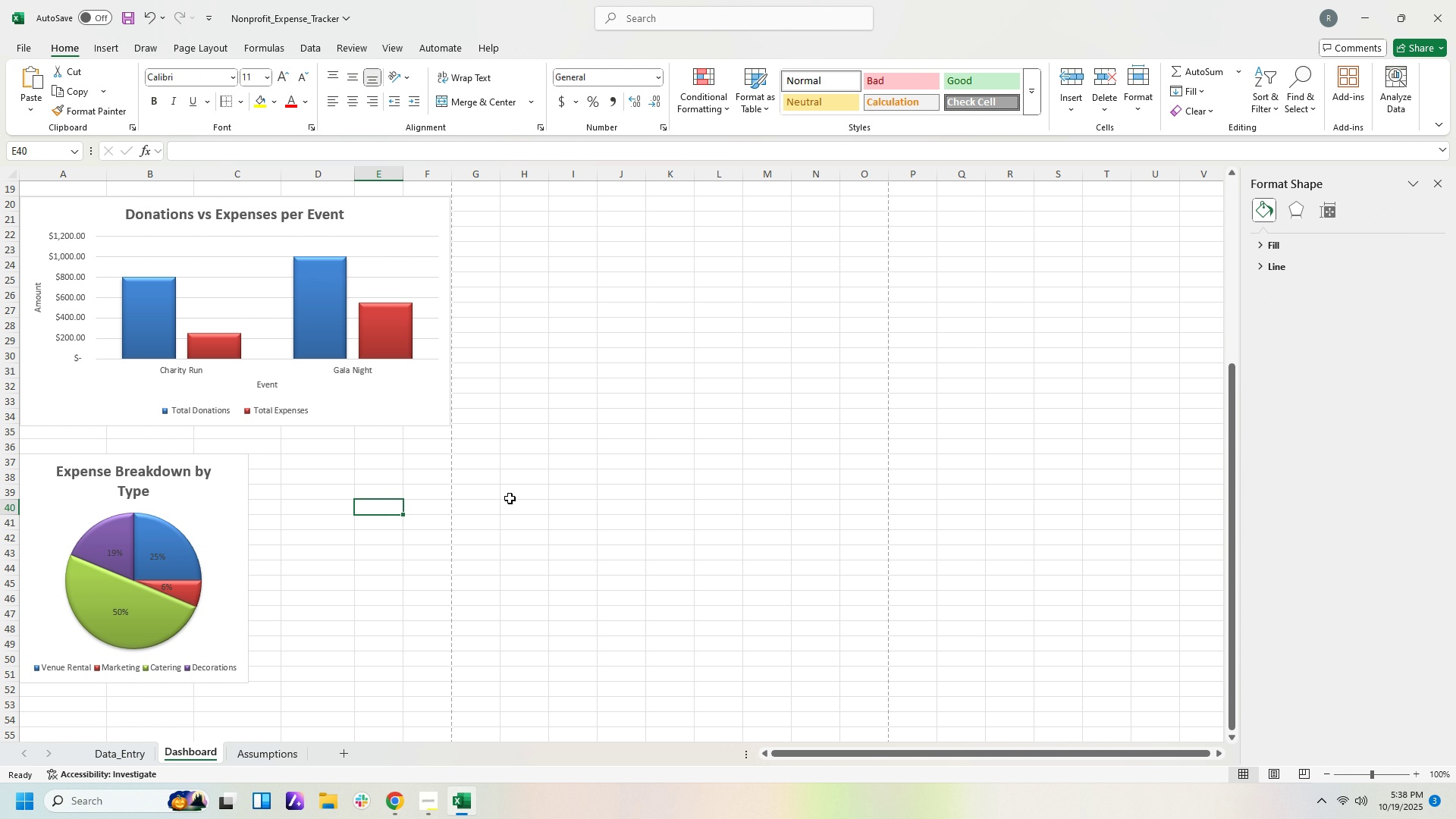 
scroll: coordinate [514, 482], scroll_direction: up, amount: 7.0
 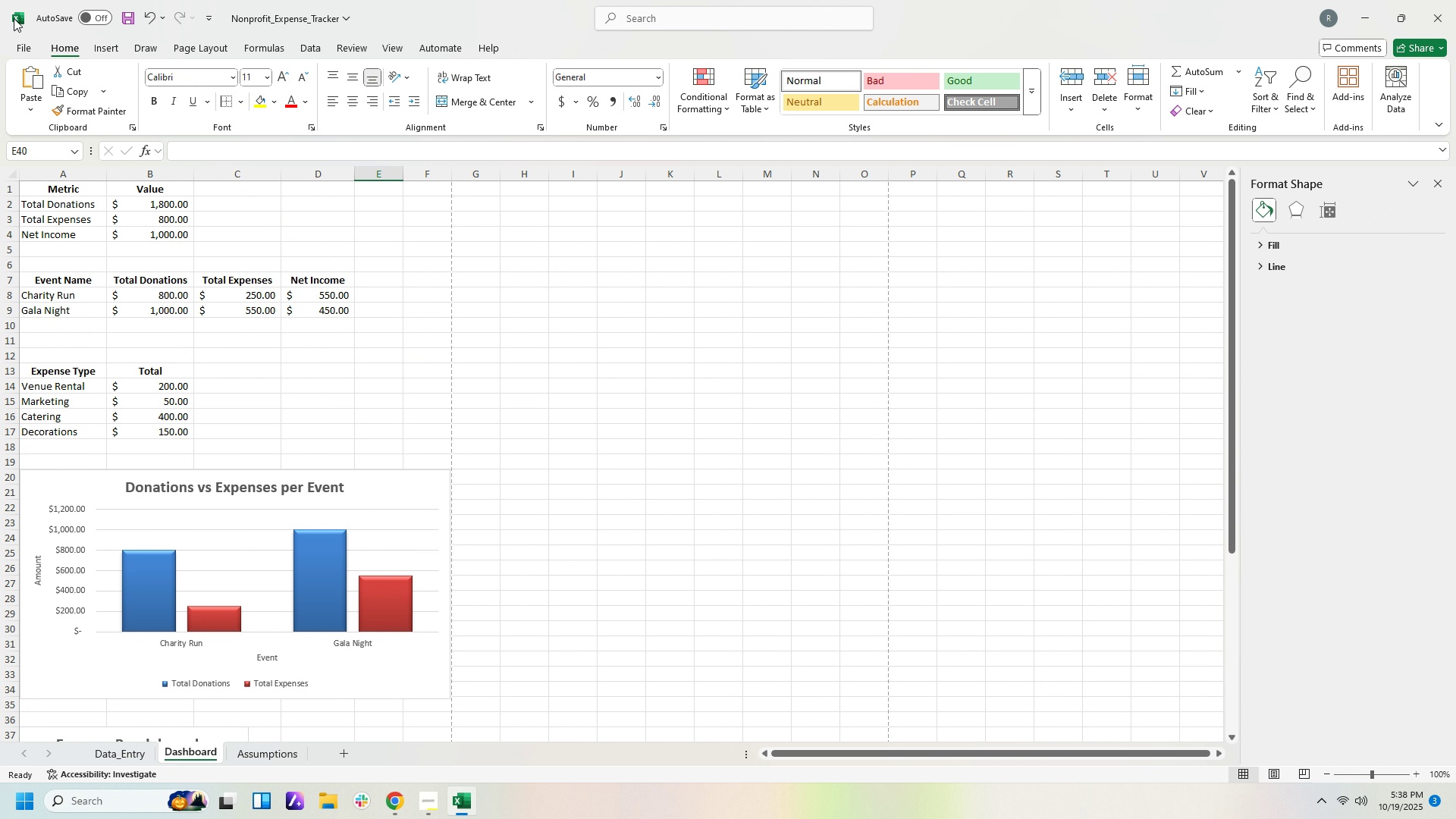 
left_click([17, 49])
 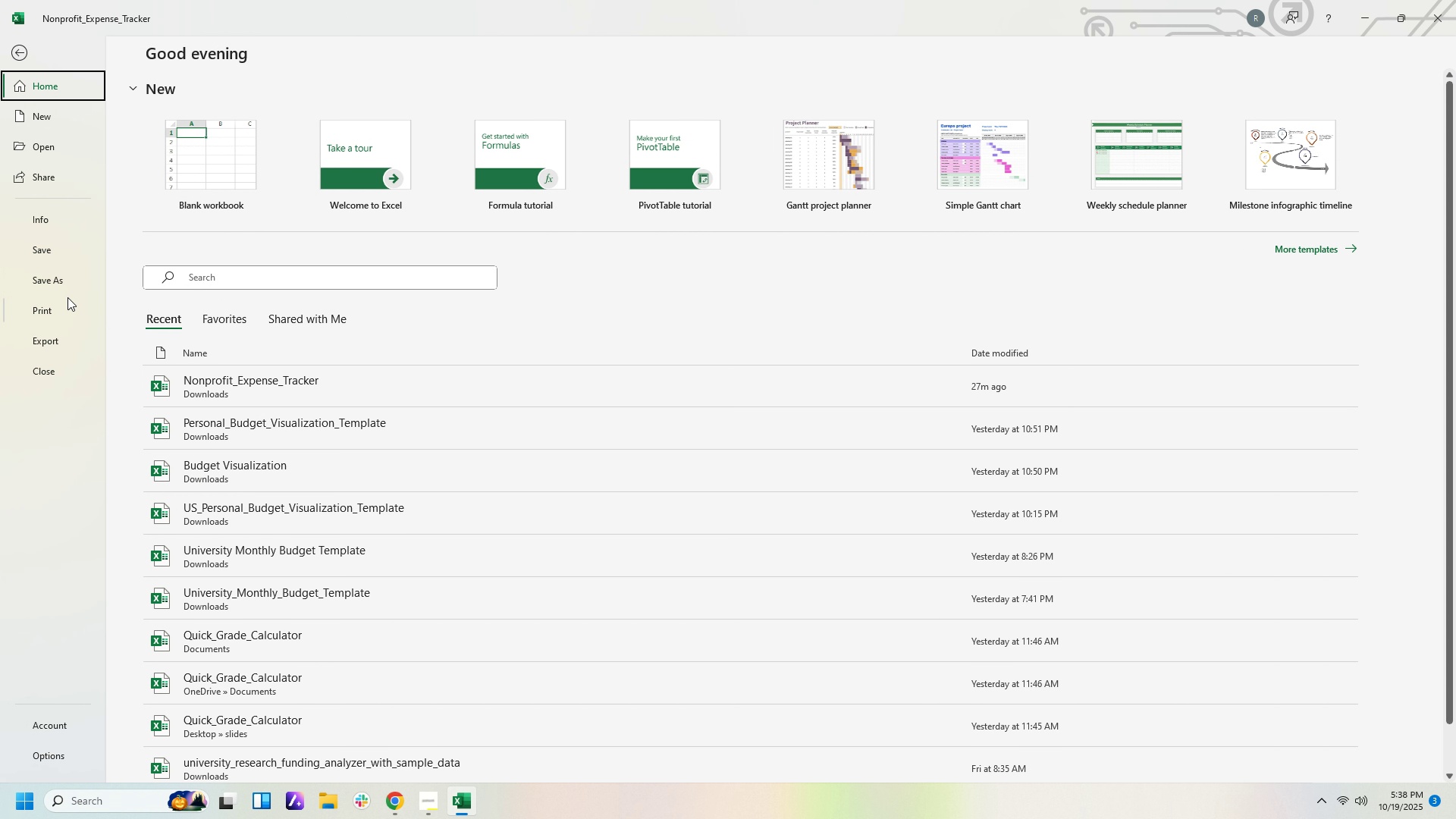 
left_click([70, 309])
 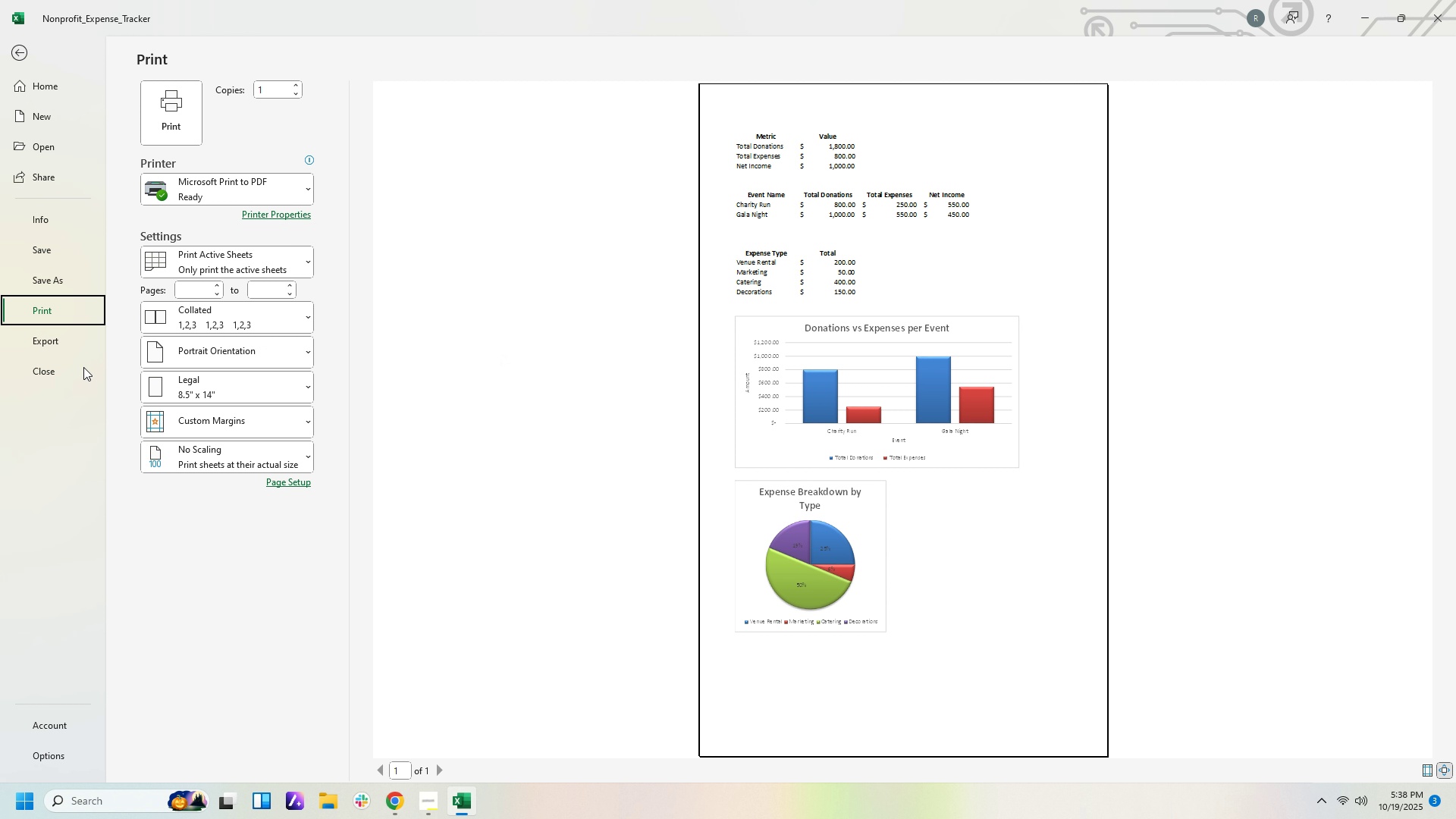 
left_click([18, 50])
 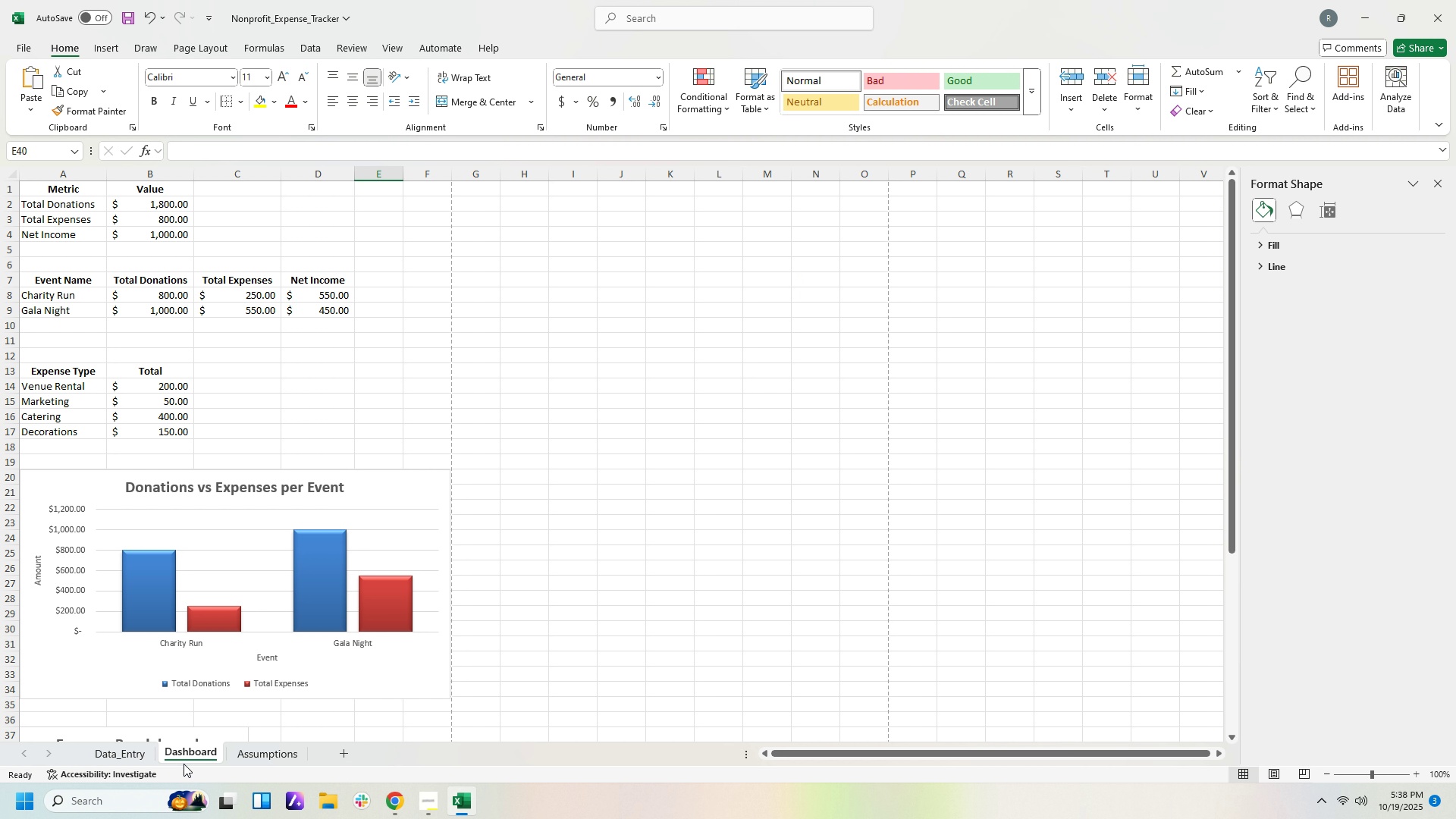 
left_click([253, 758])
 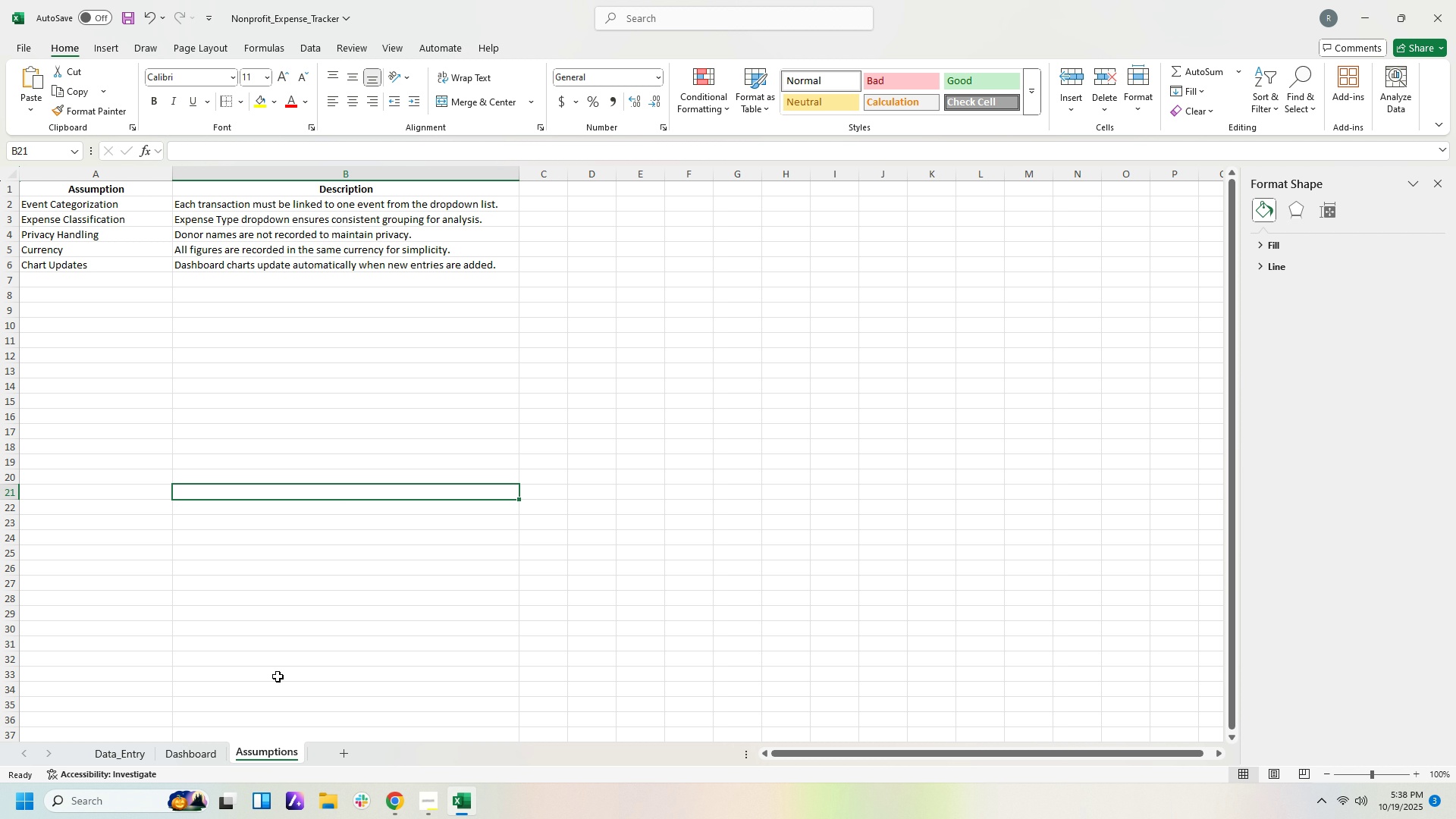 
wait(10.08)
 